 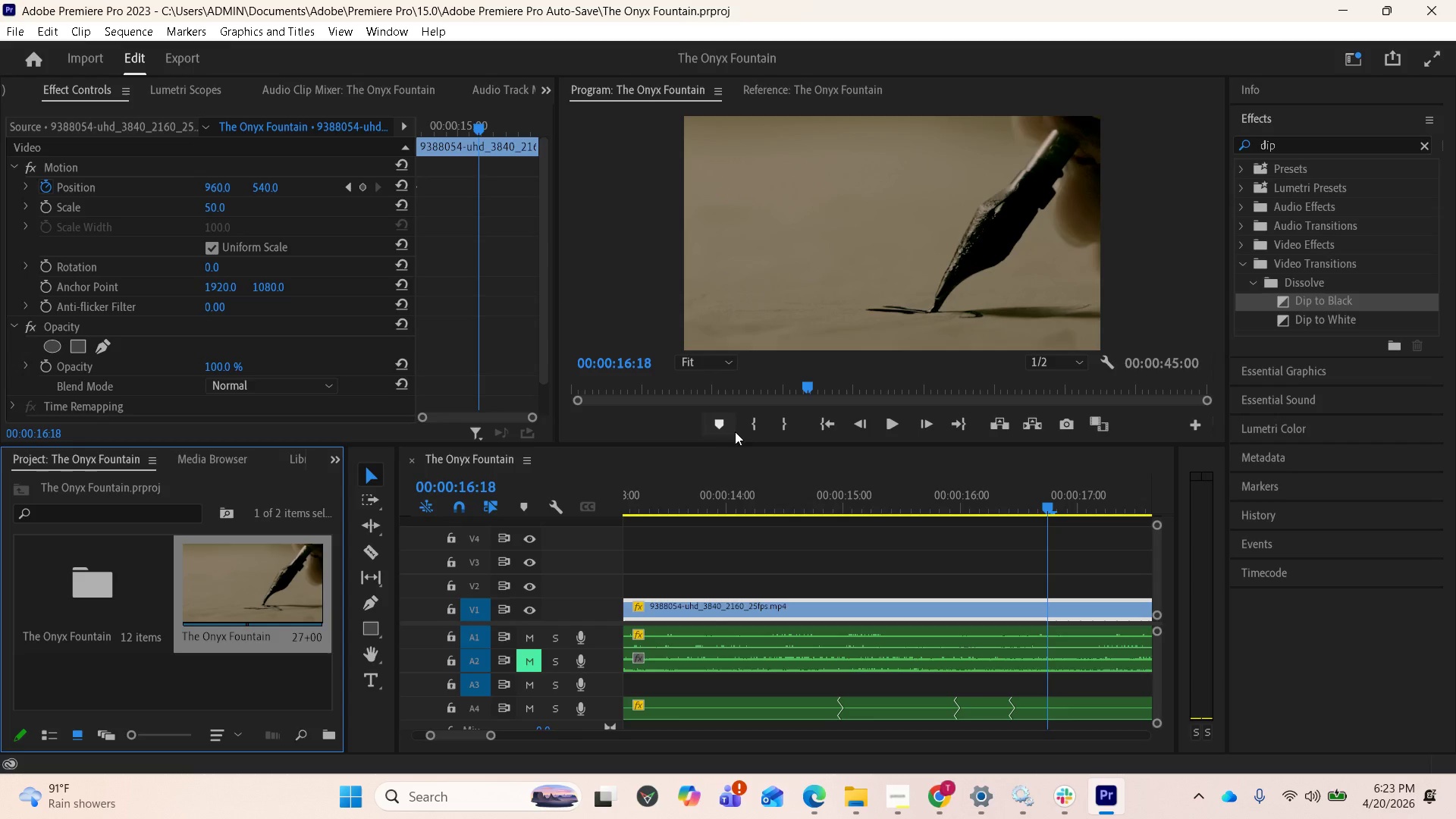 
left_click([830, 422])
 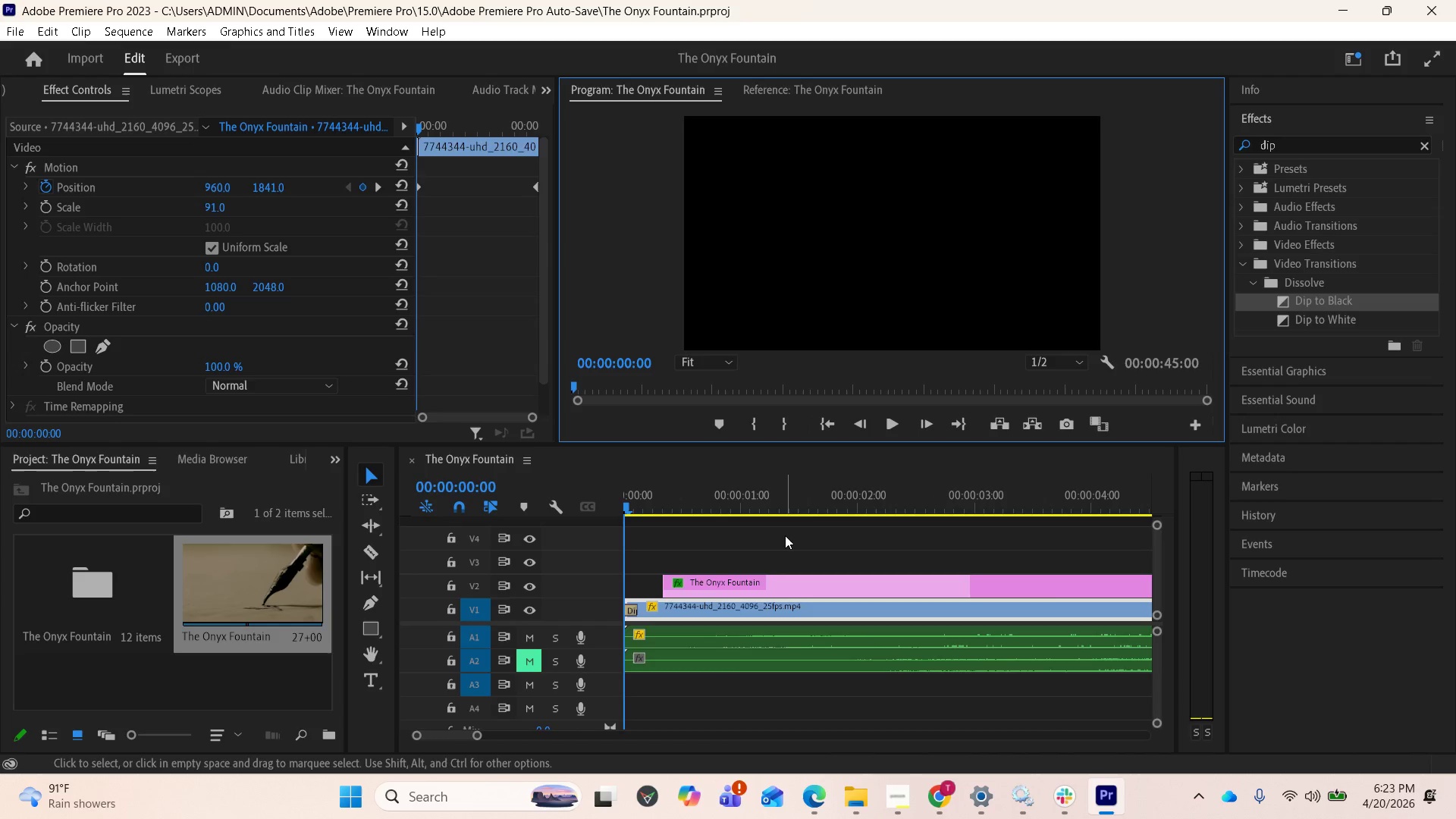 
key(Space)
 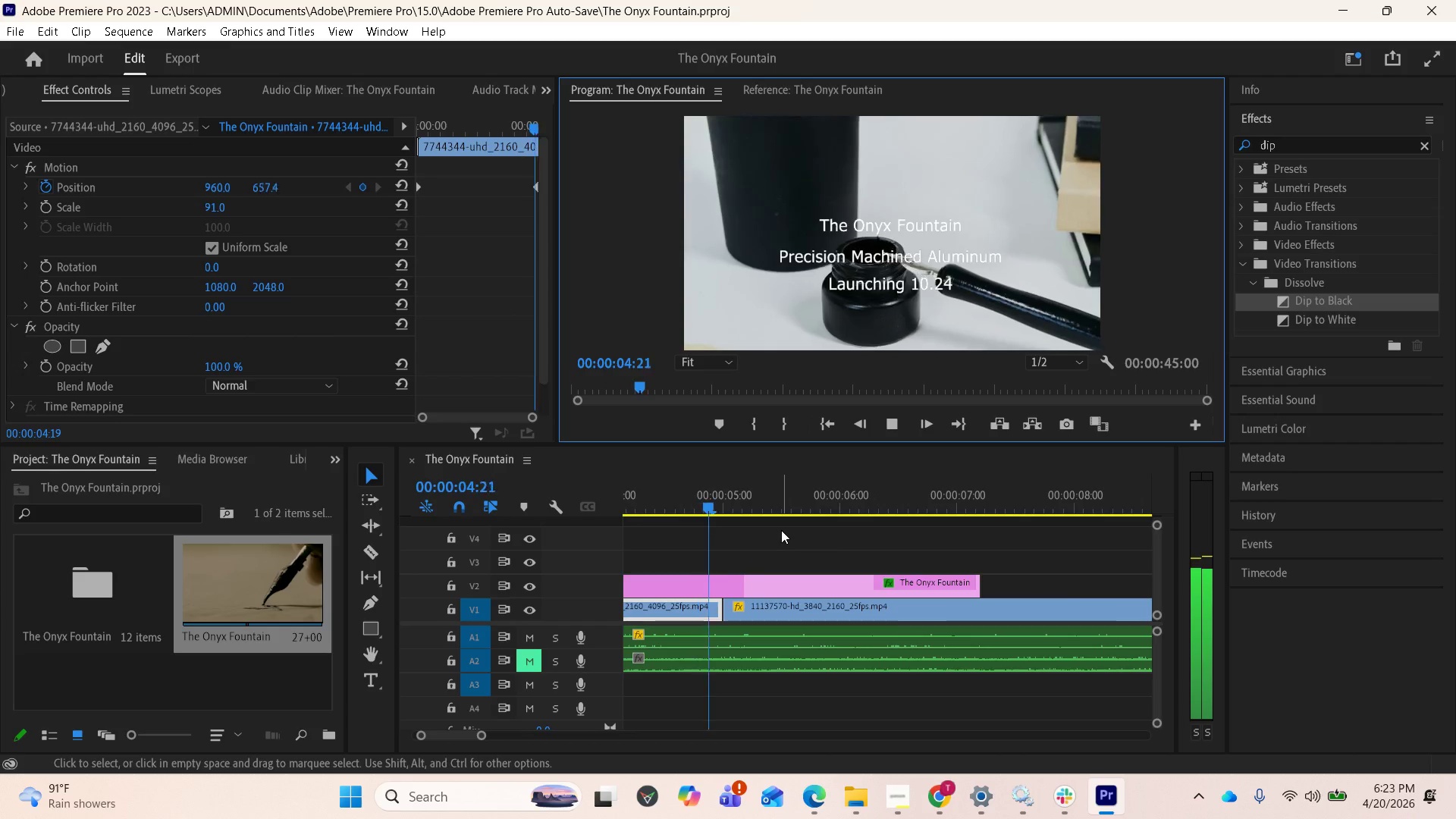 
wait(9.95)
 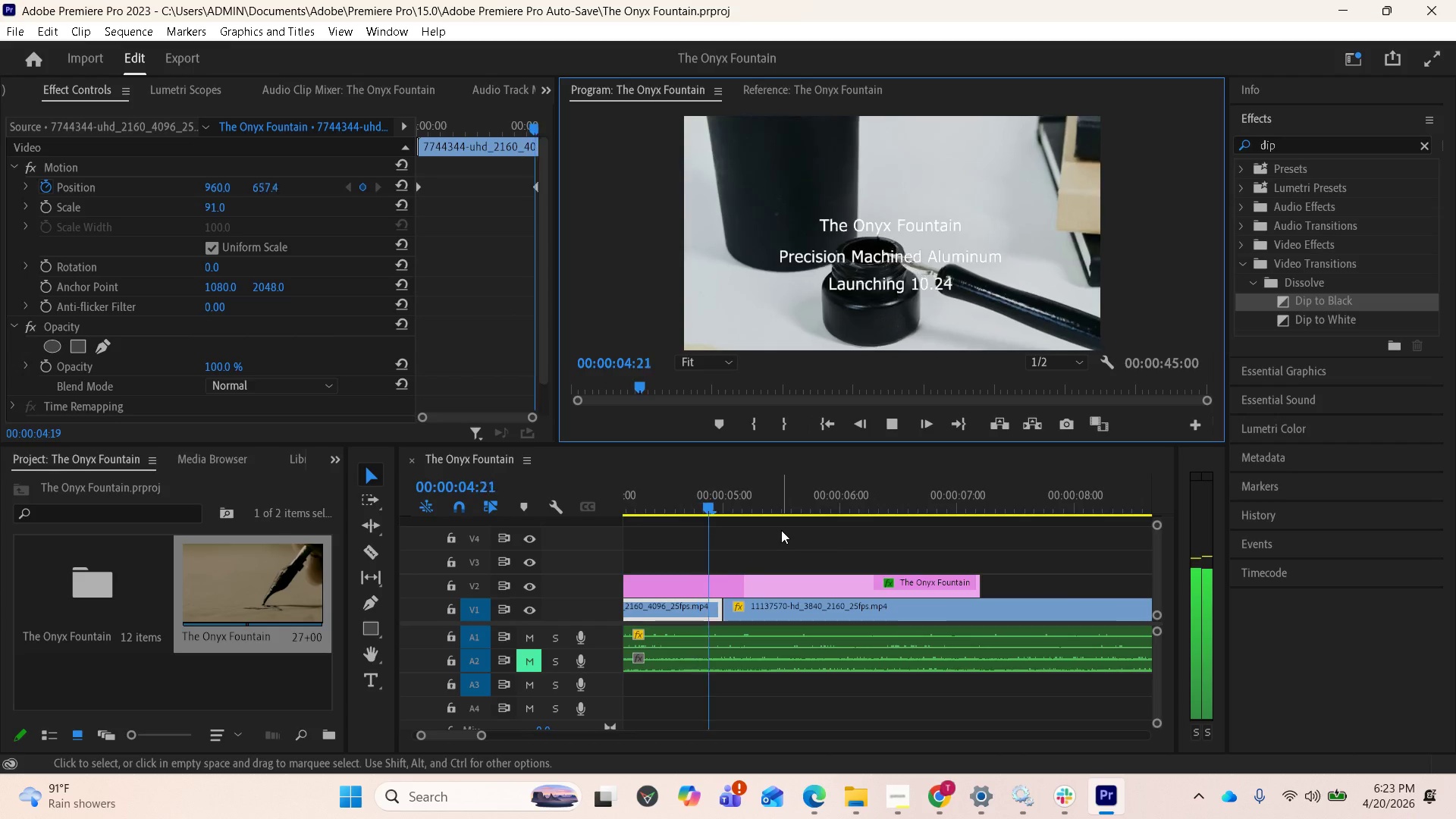 
key(Space)
 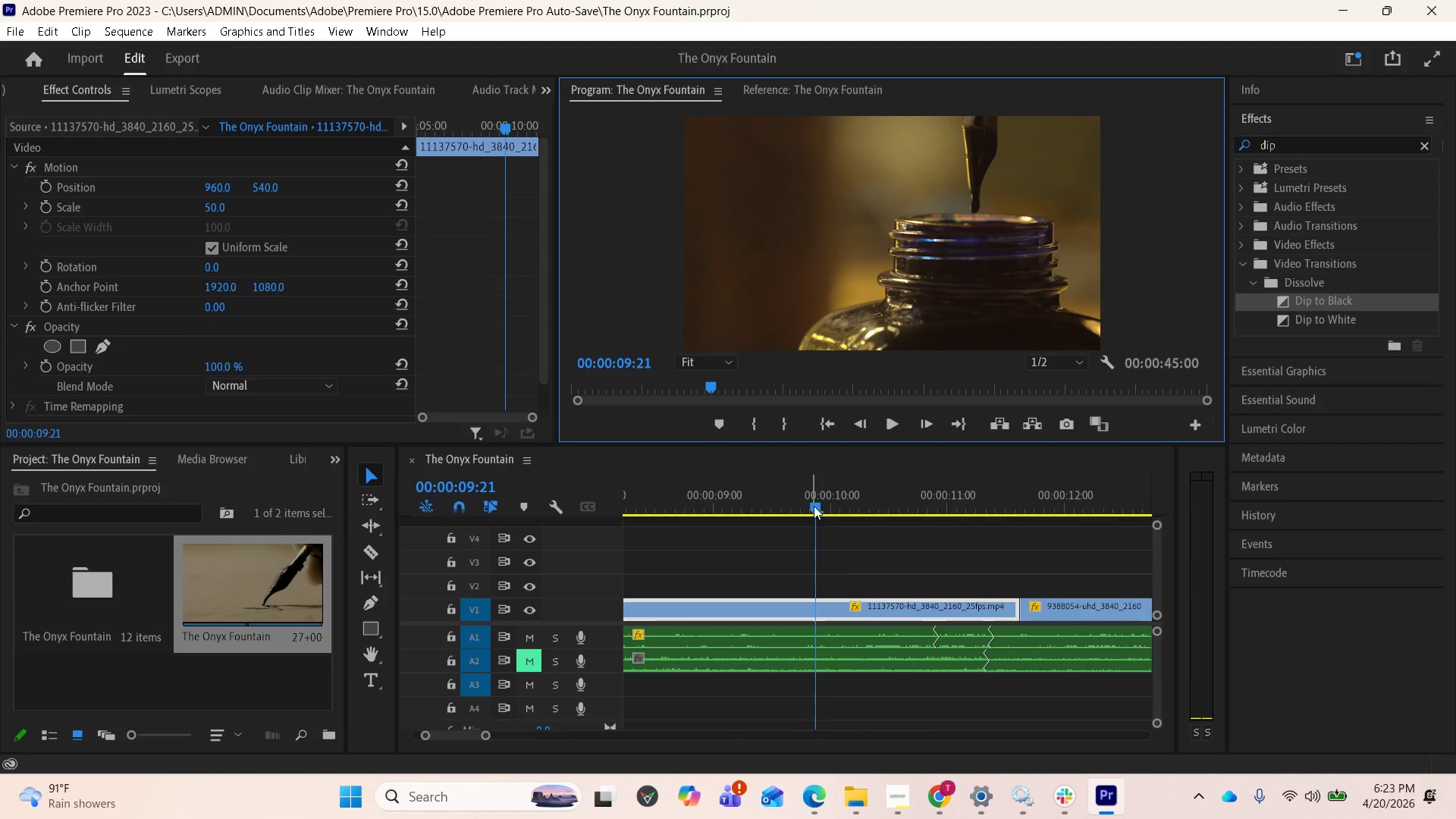 
scroll: coordinate [747, 628], scroll_direction: up, amount: 15.0
 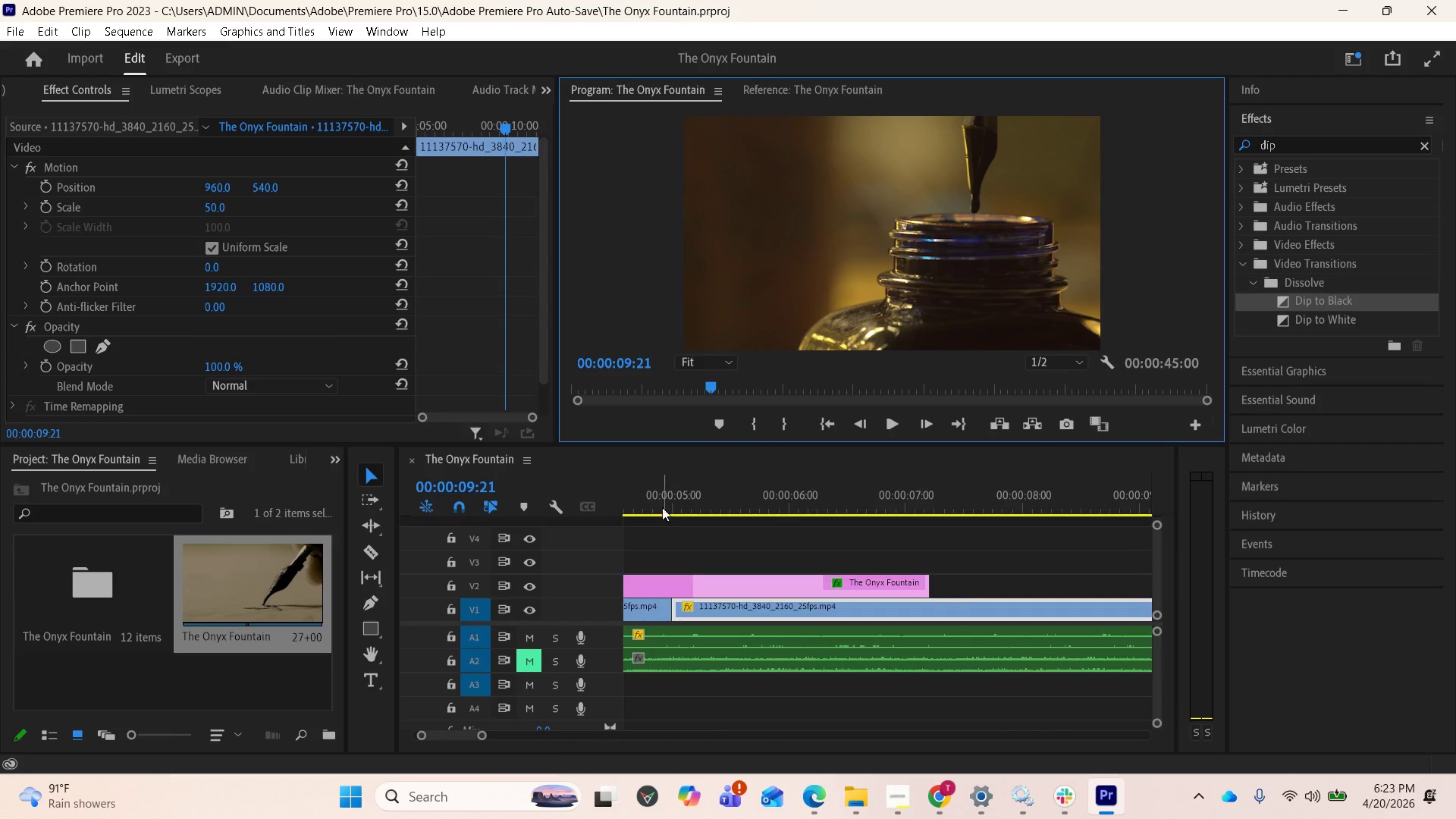 
left_click([660, 500])
 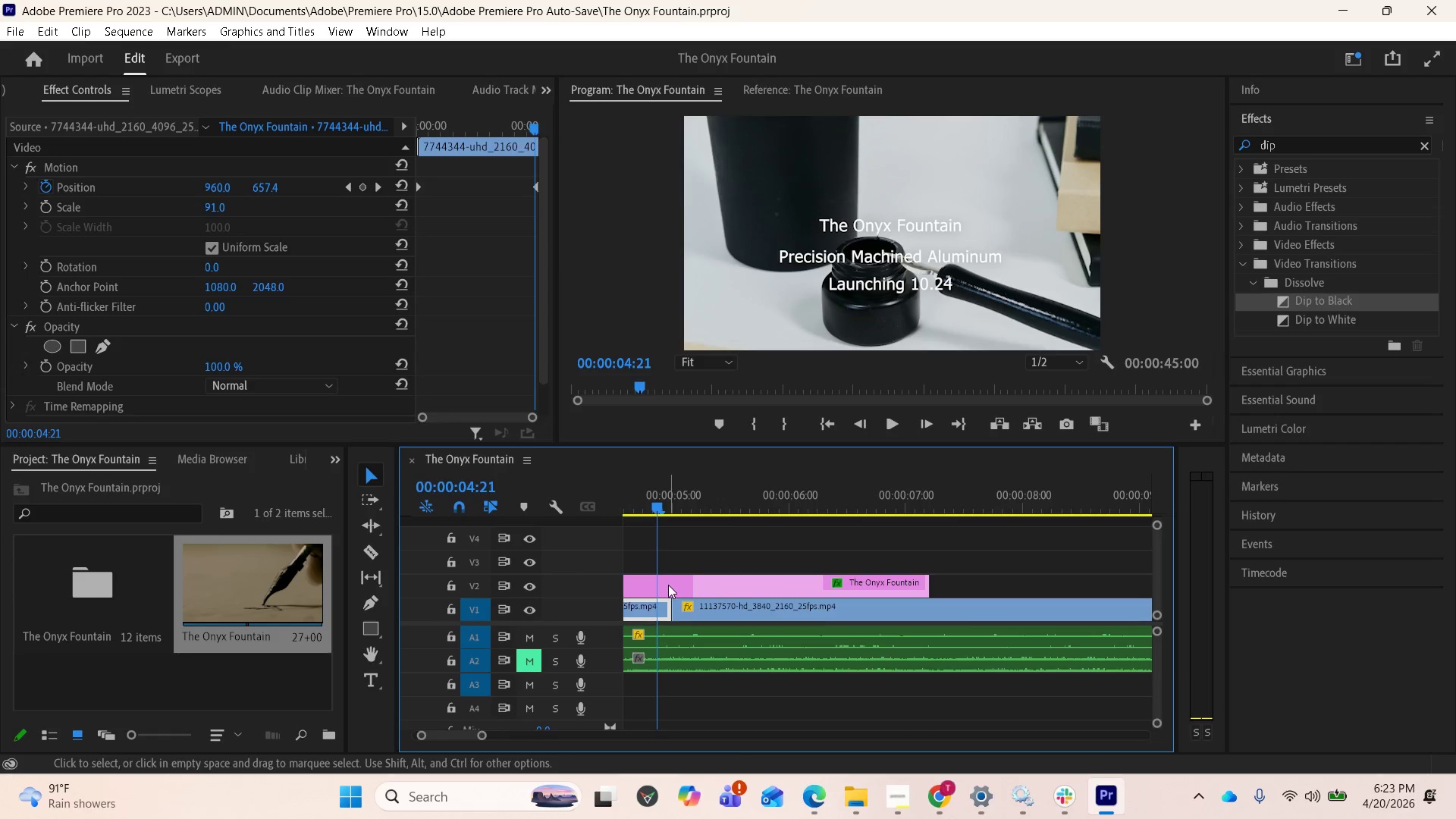 
left_click([668, 585])
 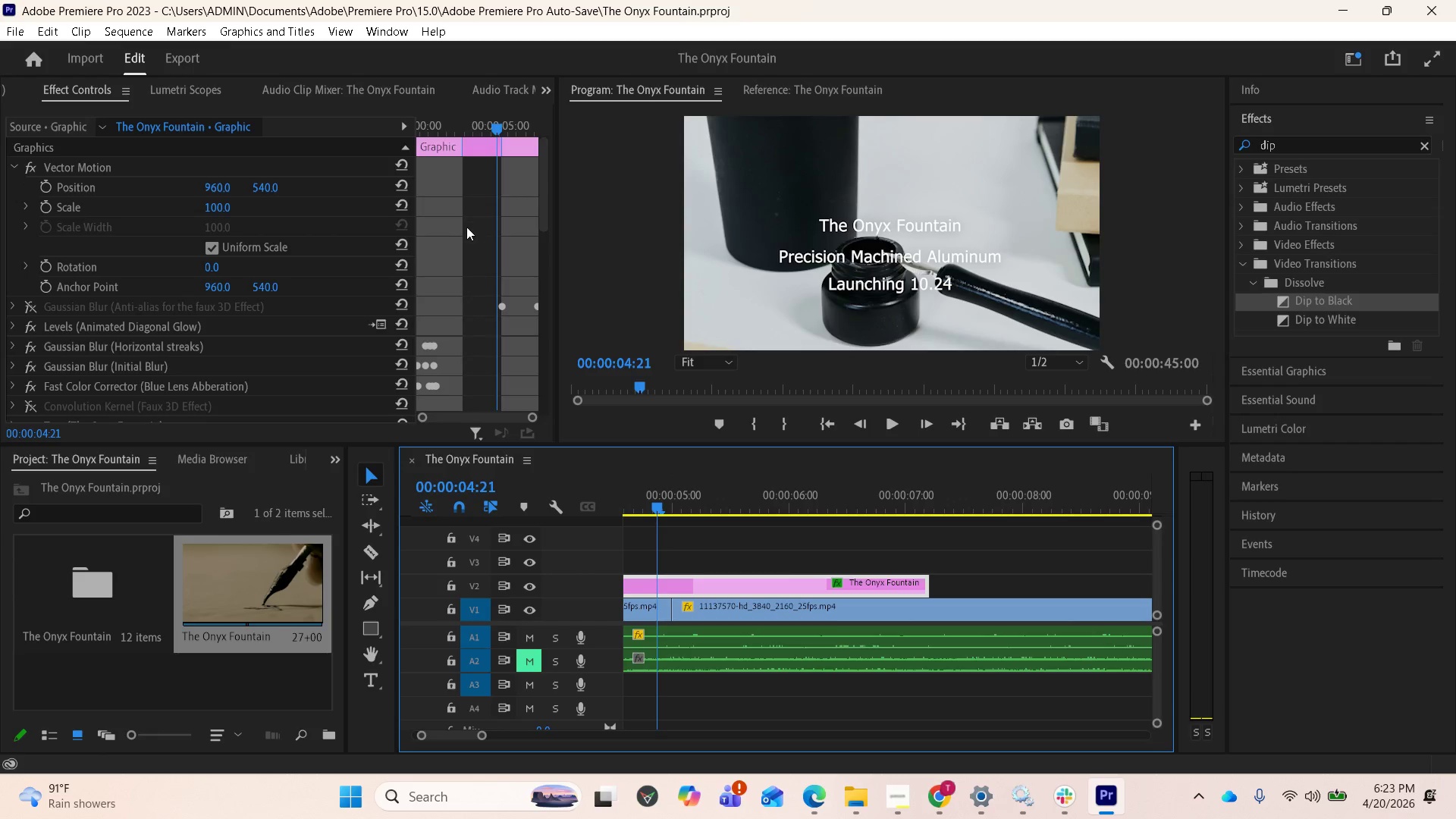 
wait(12.64)
 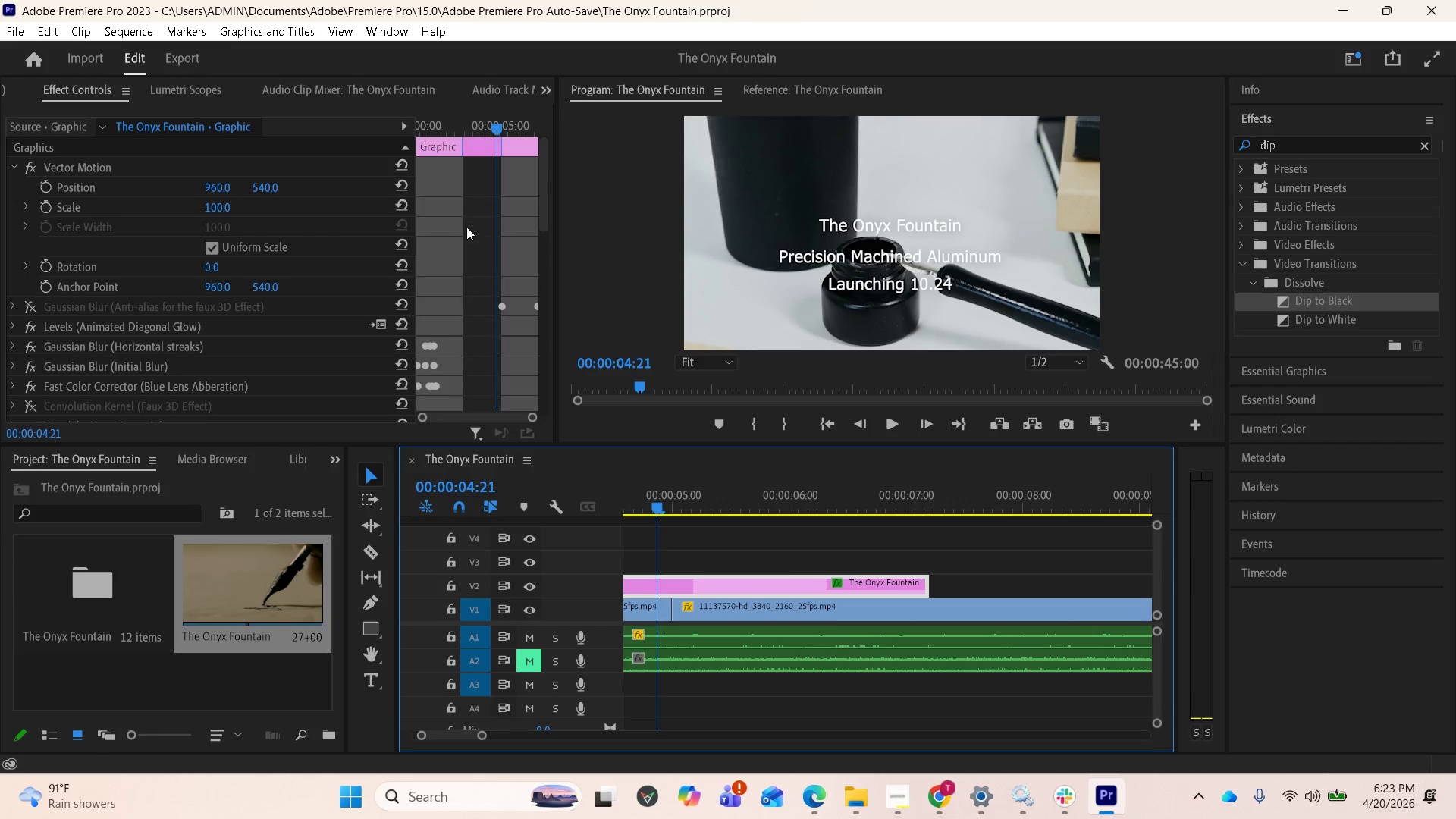 
mouse_move([290, 309])
 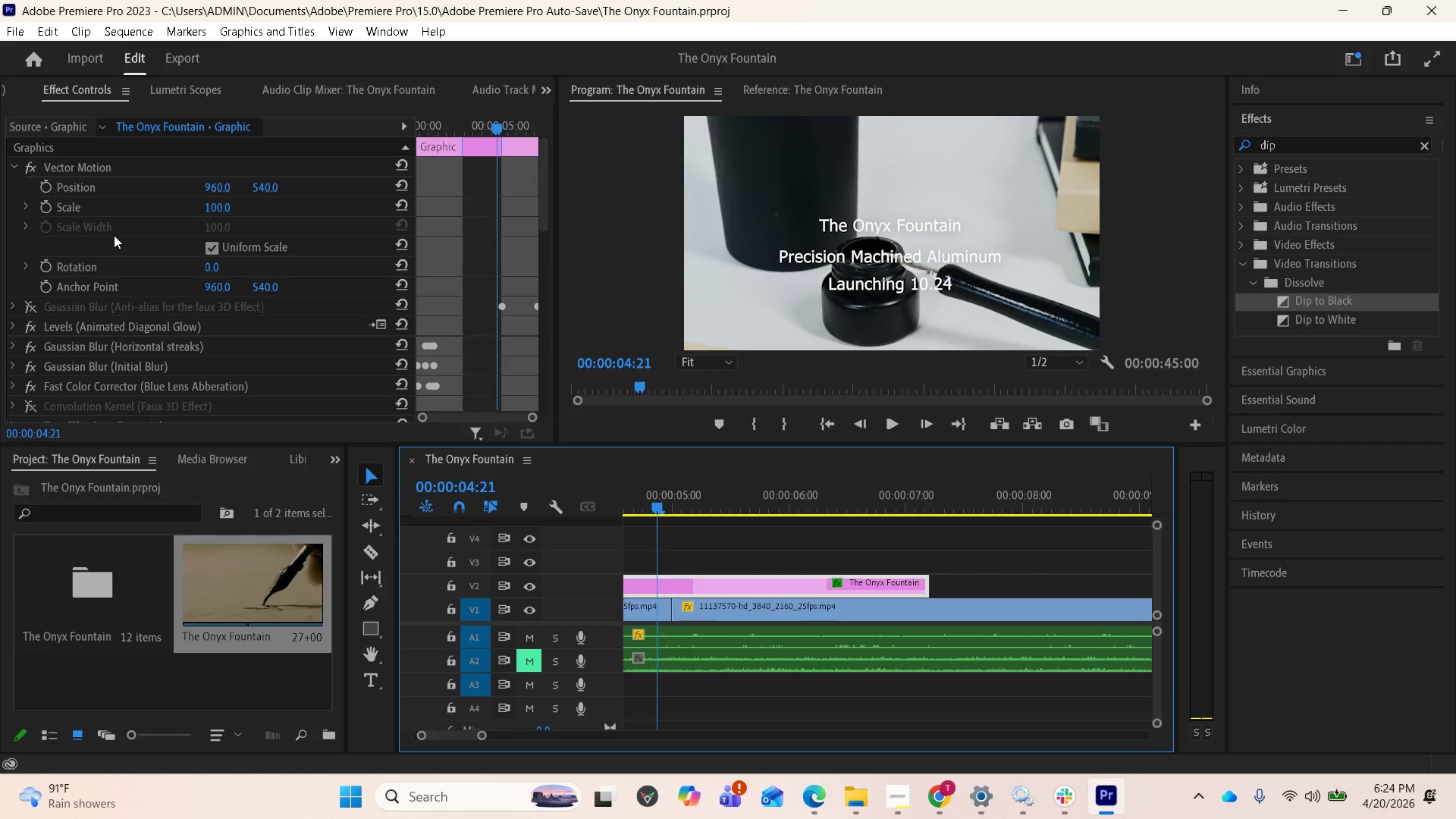 
wait(18.83)
 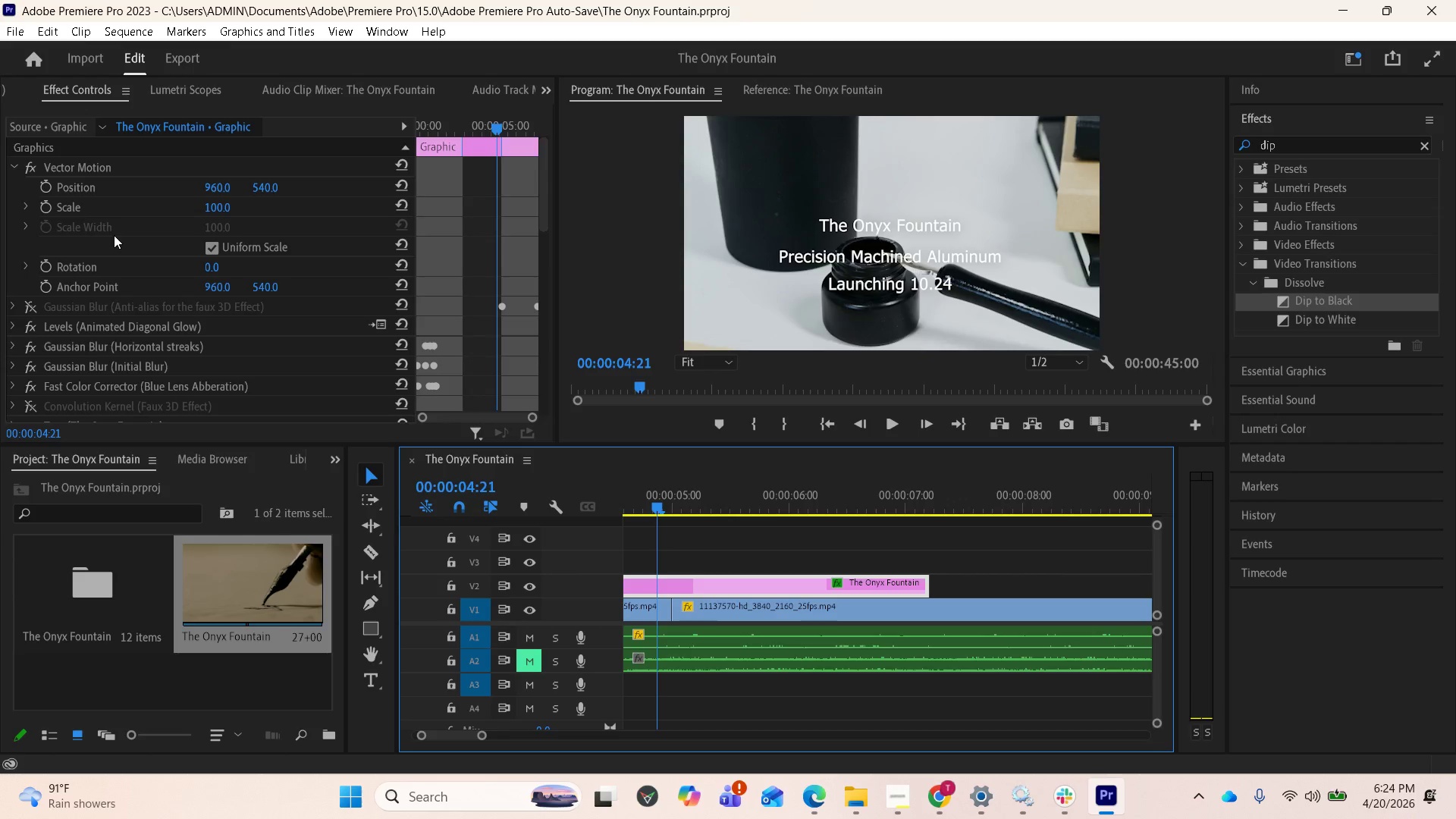 
scroll: coordinate [1336, 327], scroll_direction: up, amount: 2.0
 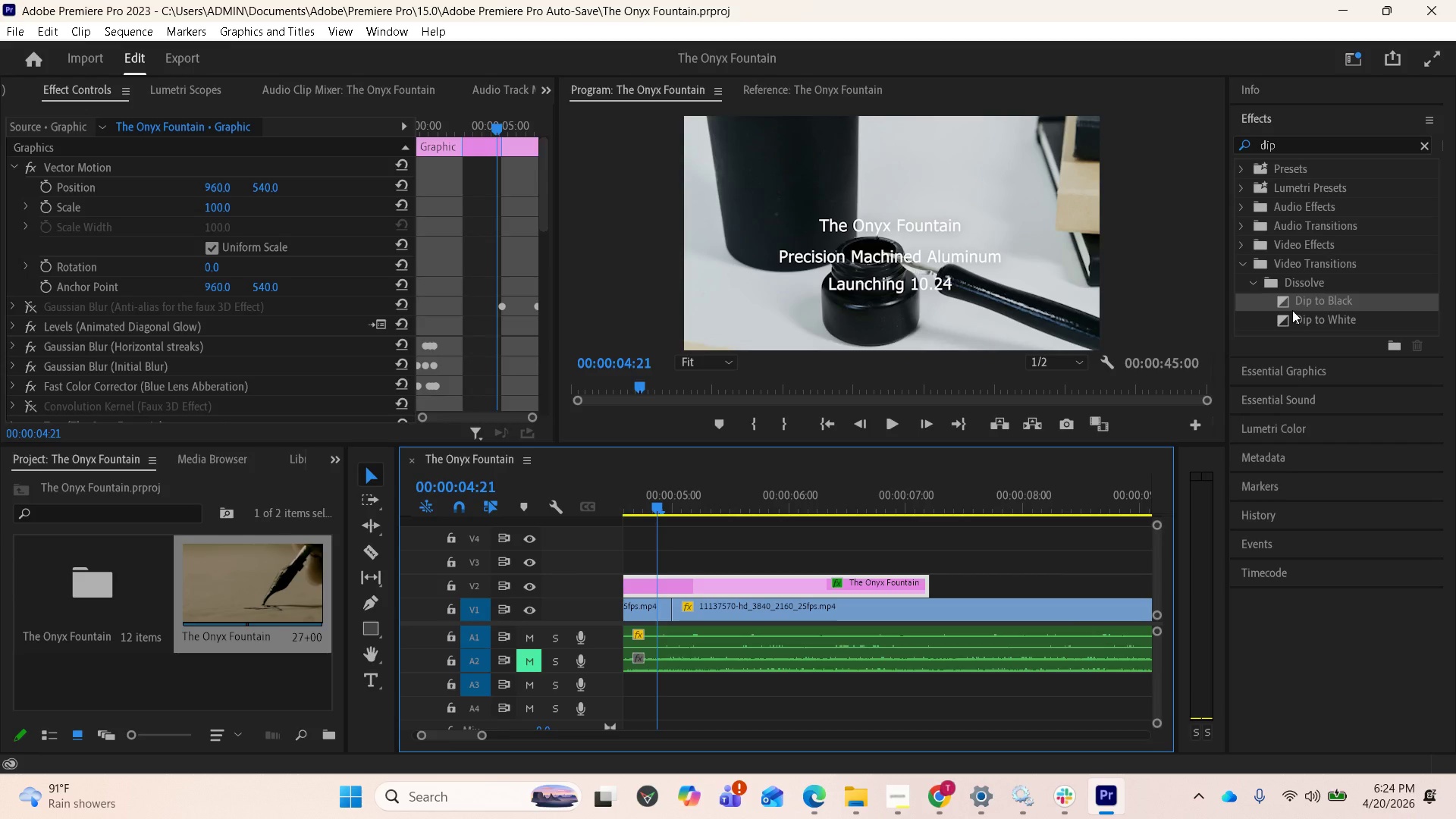 
wait(9.45)
 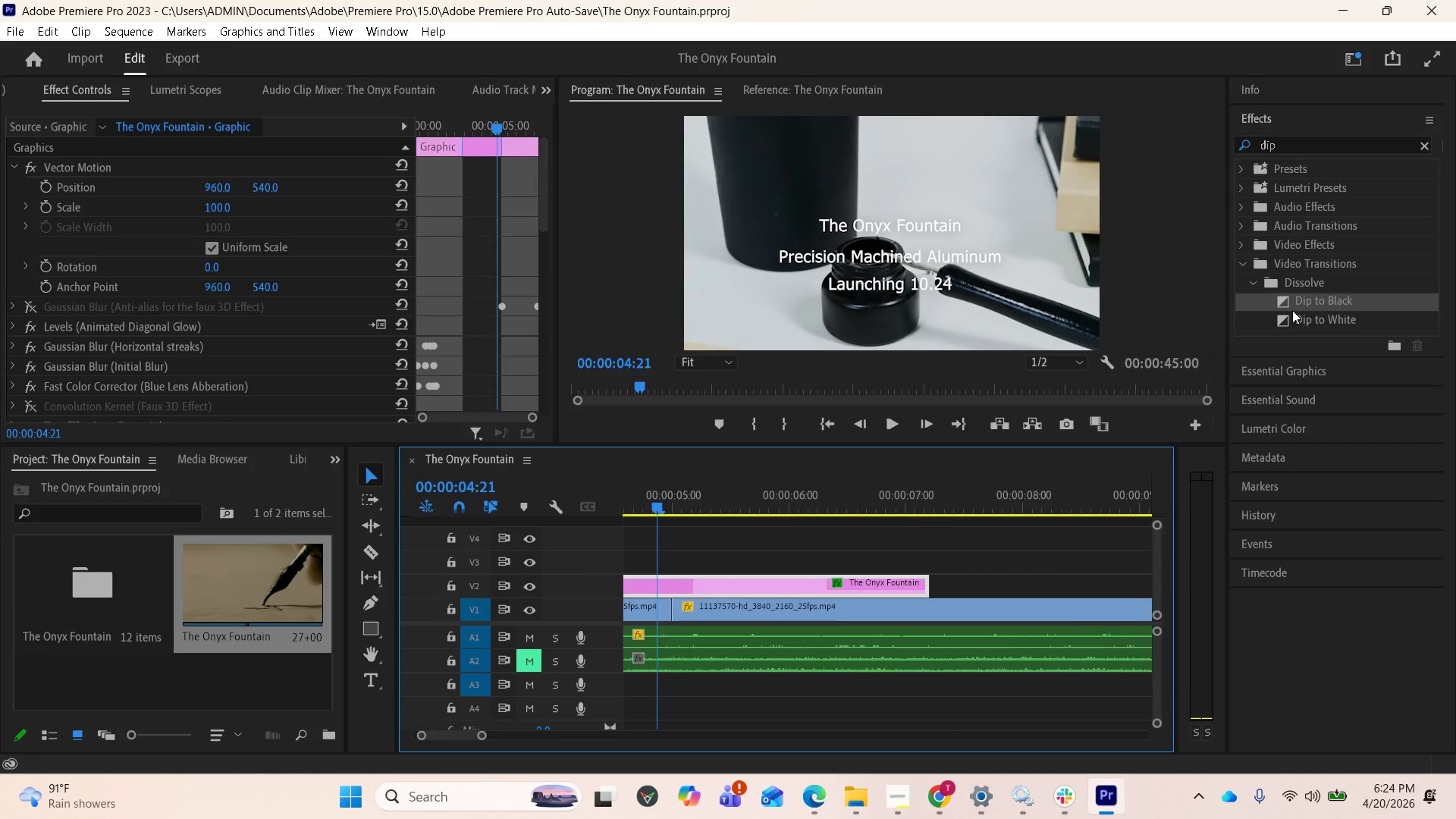 
double_click([675, 582])
 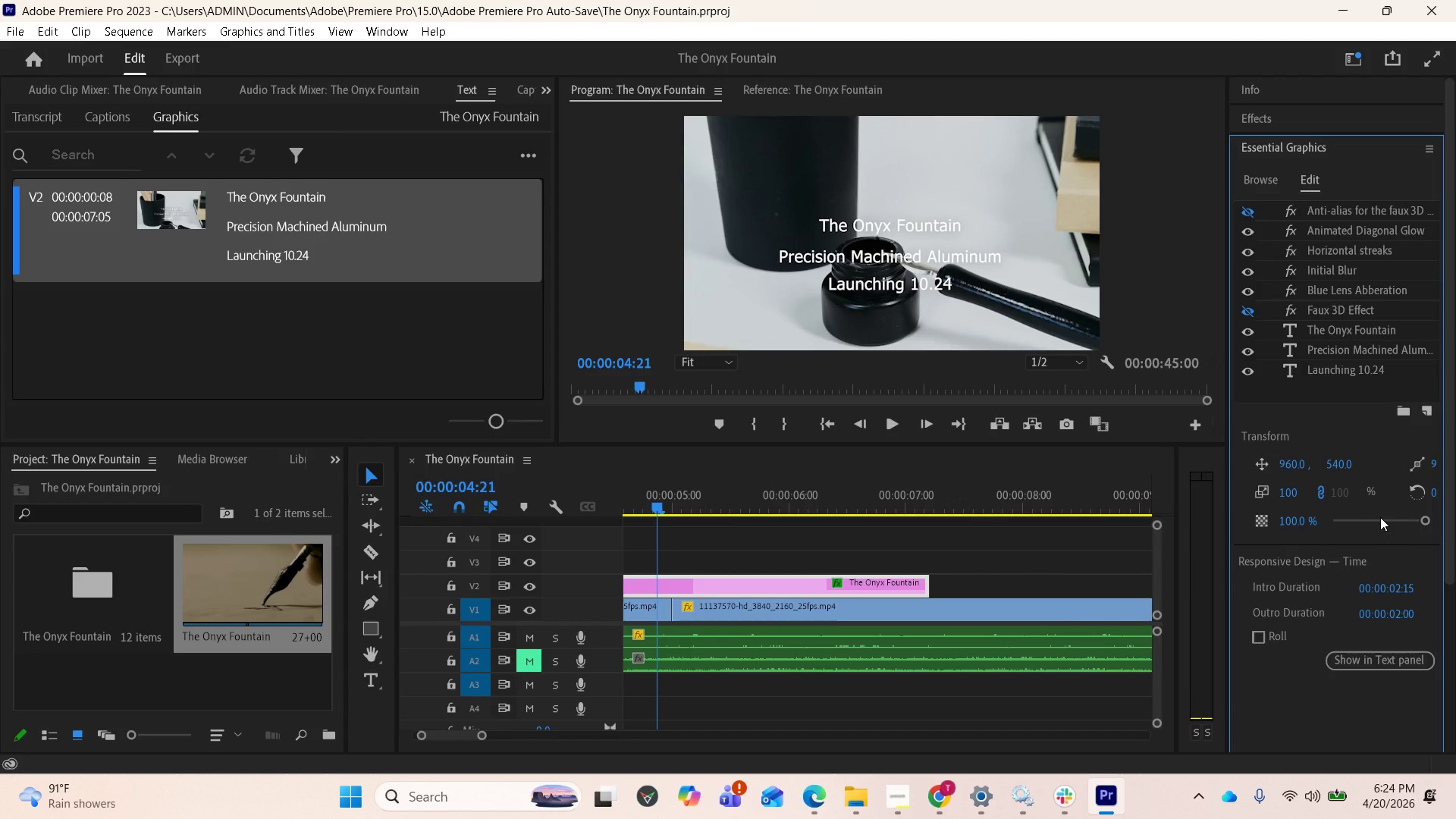 
wait(24.8)
 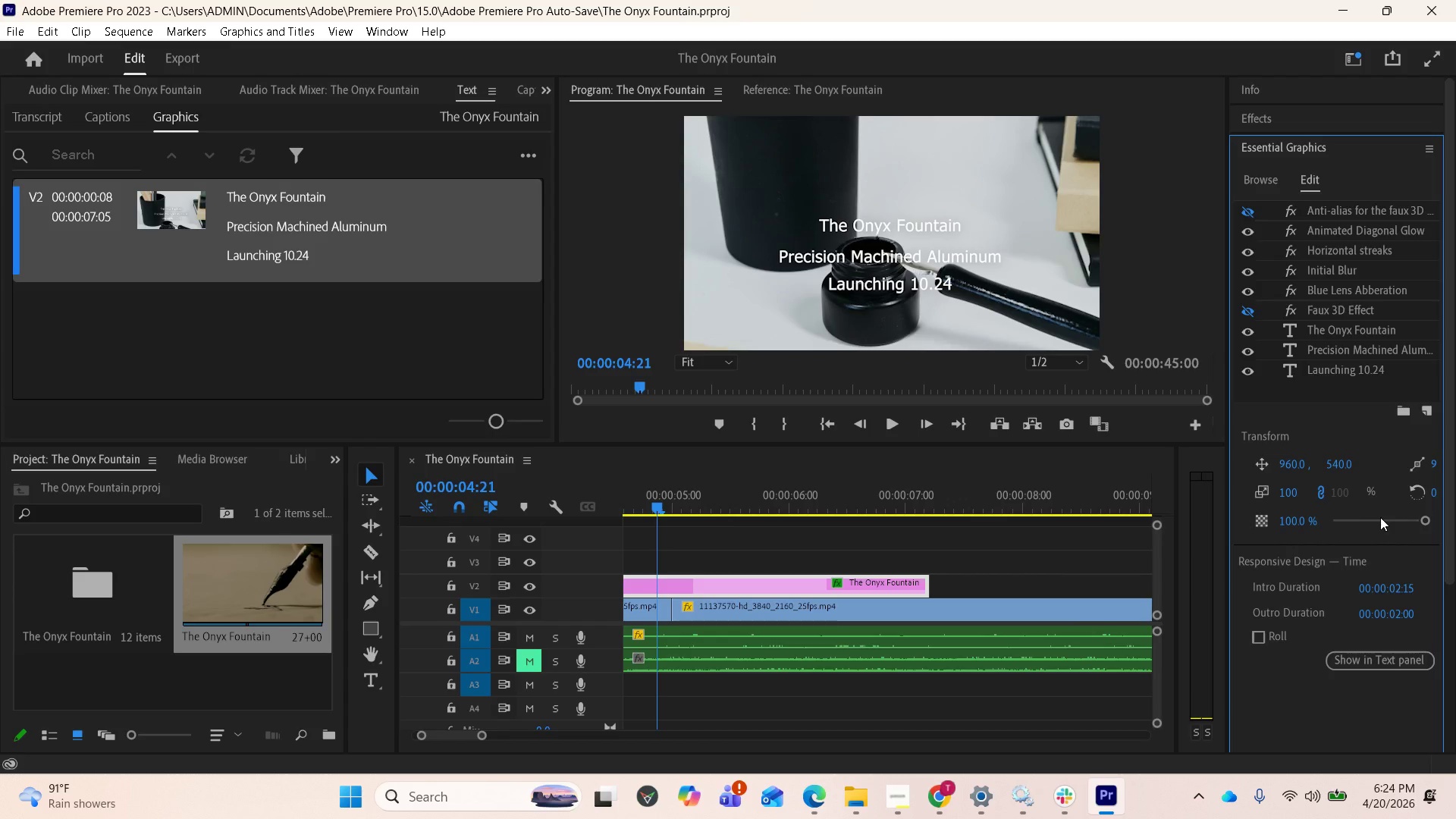 
left_click_drag(start_coordinate=[652, 508], to_coordinate=[714, 501])
 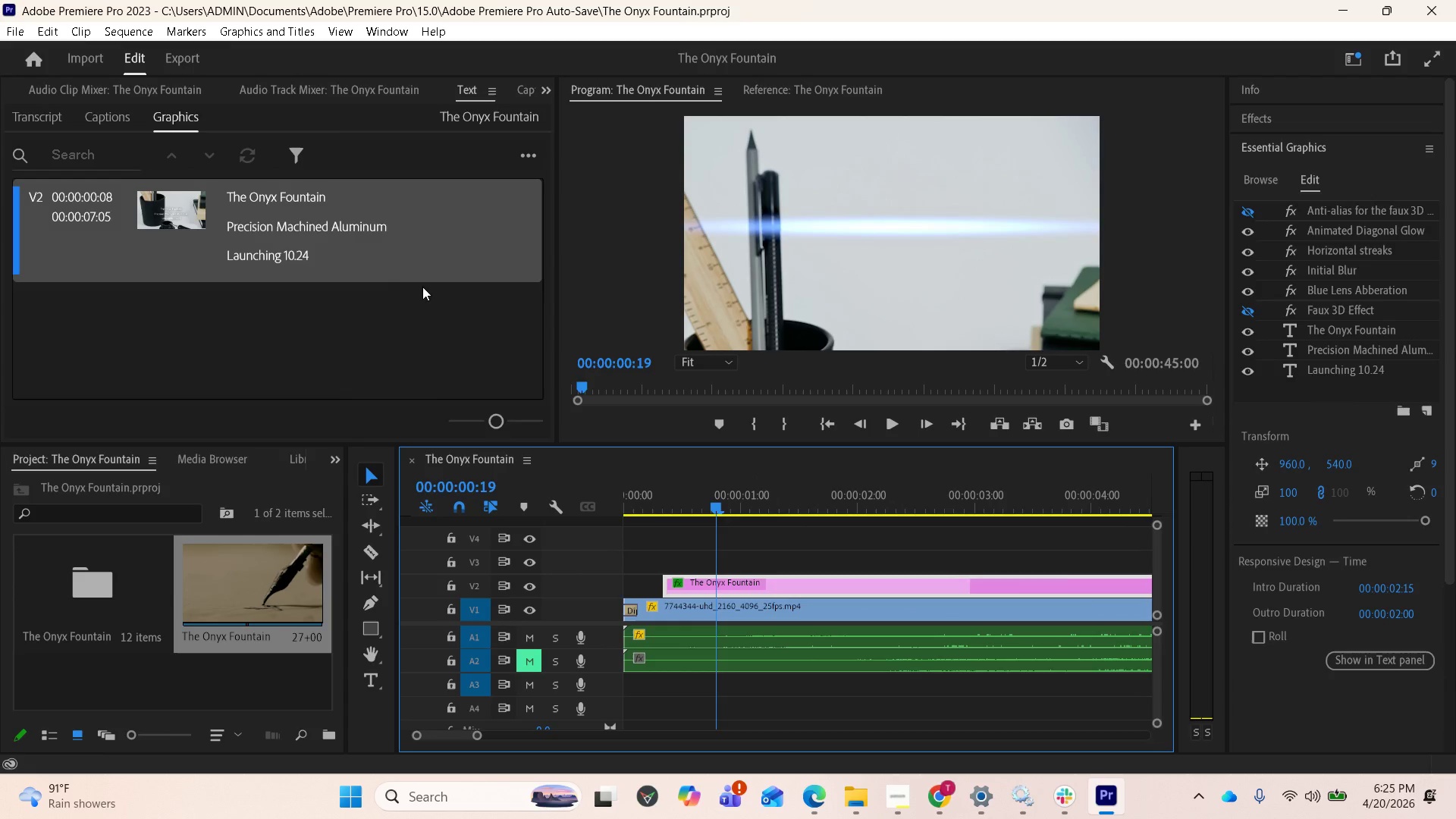 
wait(10.42)
 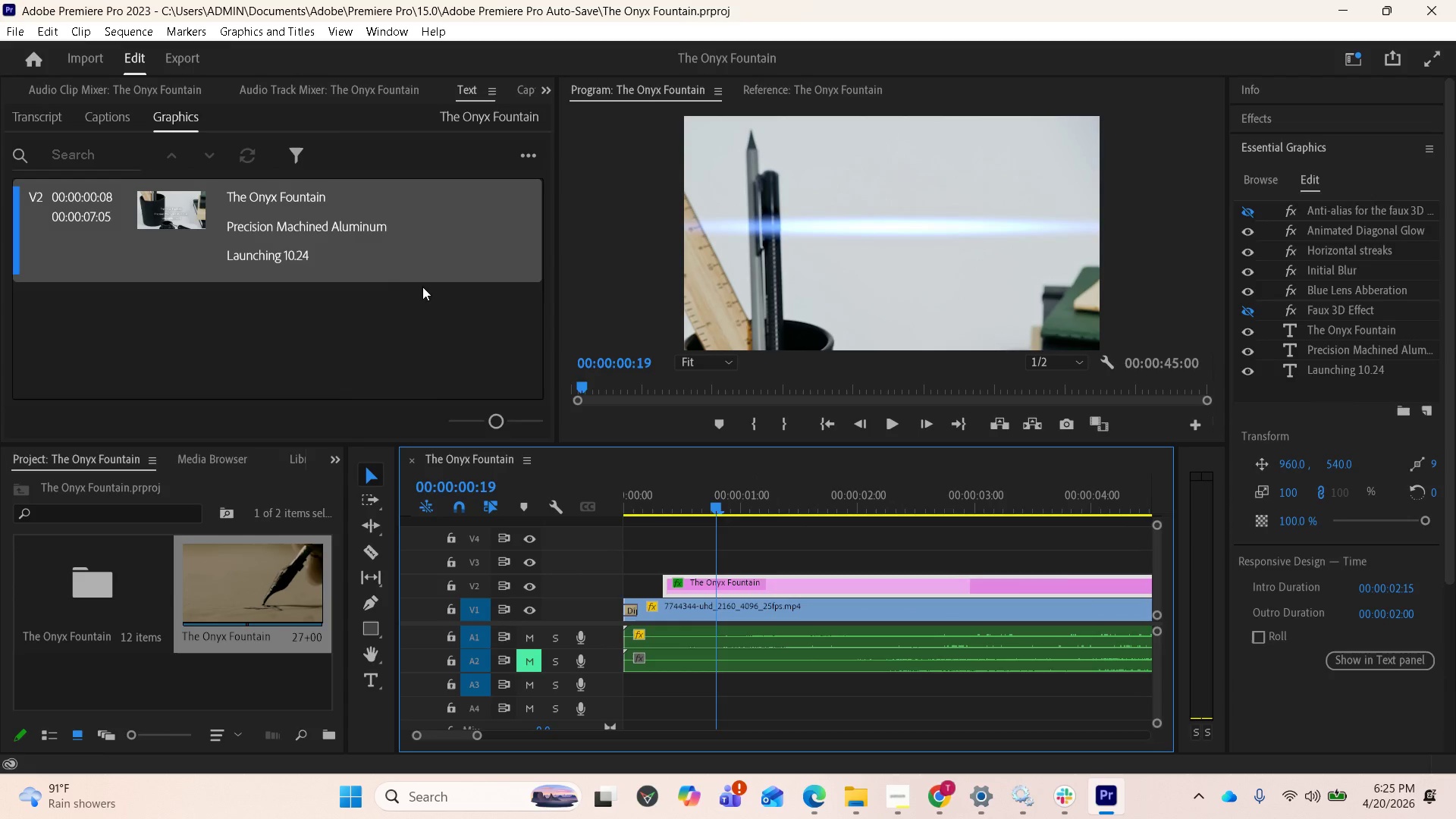 
left_click([1332, 366])
 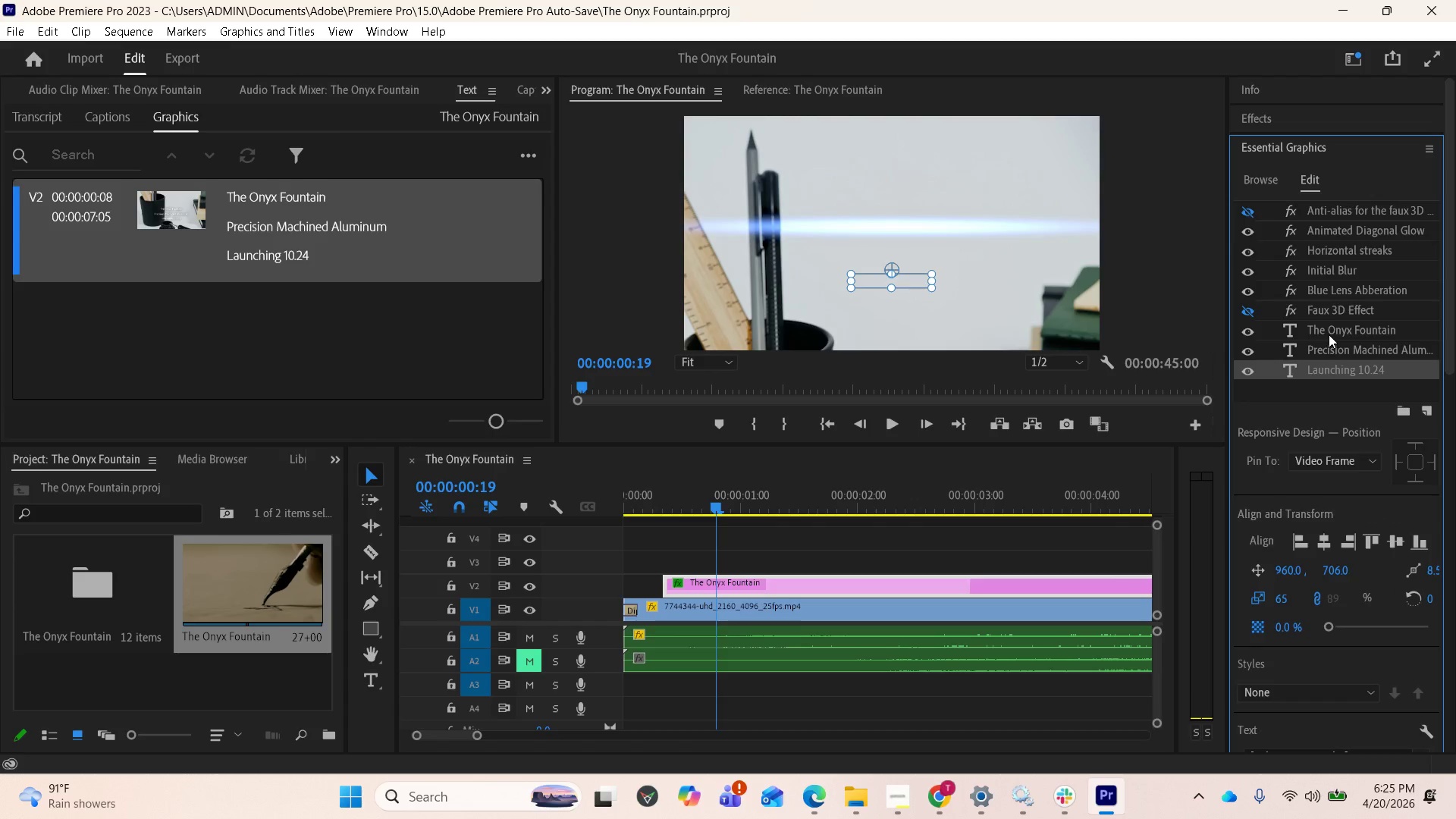 
left_click([1329, 334])
 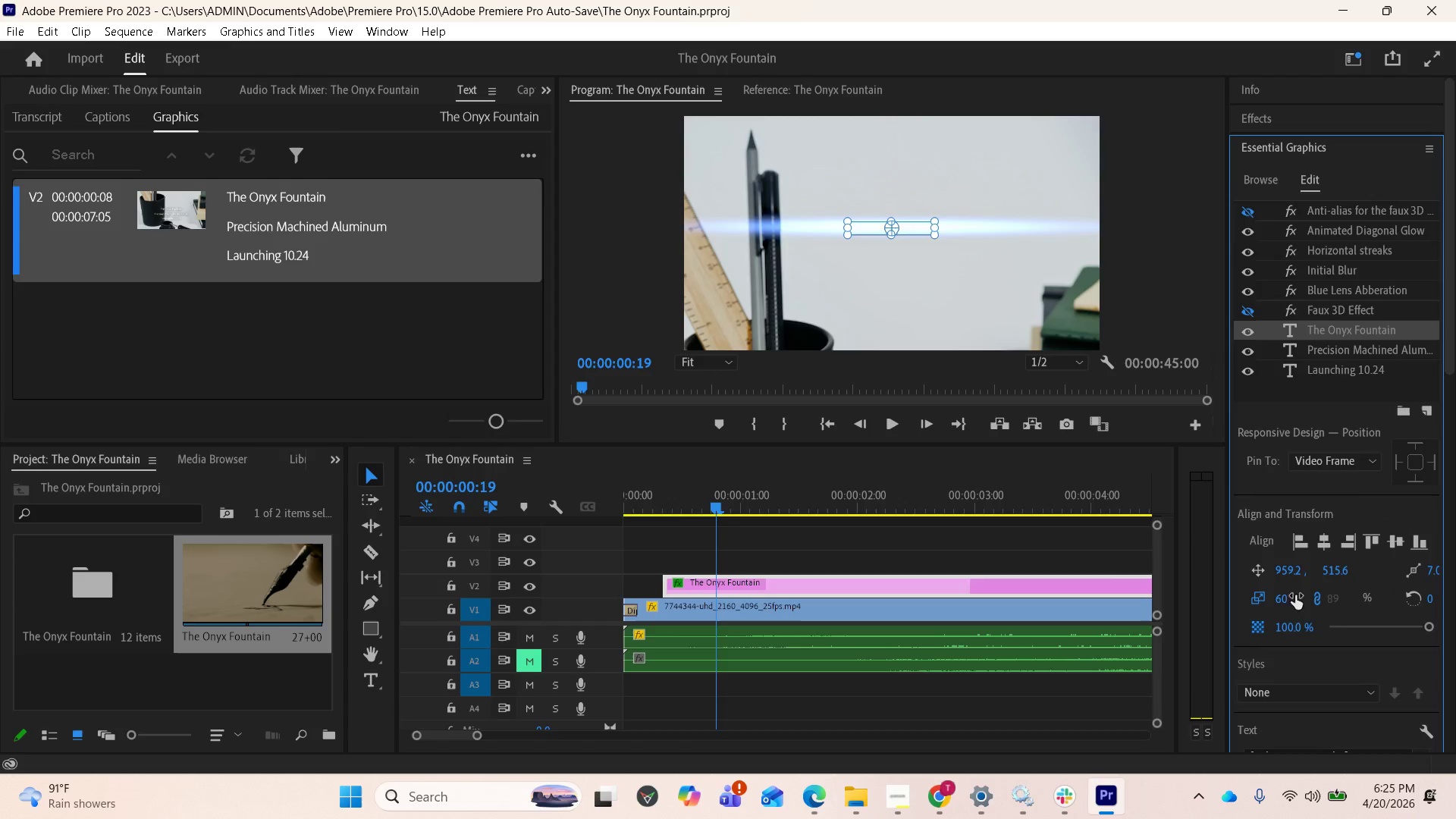 
scroll: coordinate [1326, 598], scroll_direction: down, amount: 5.0
 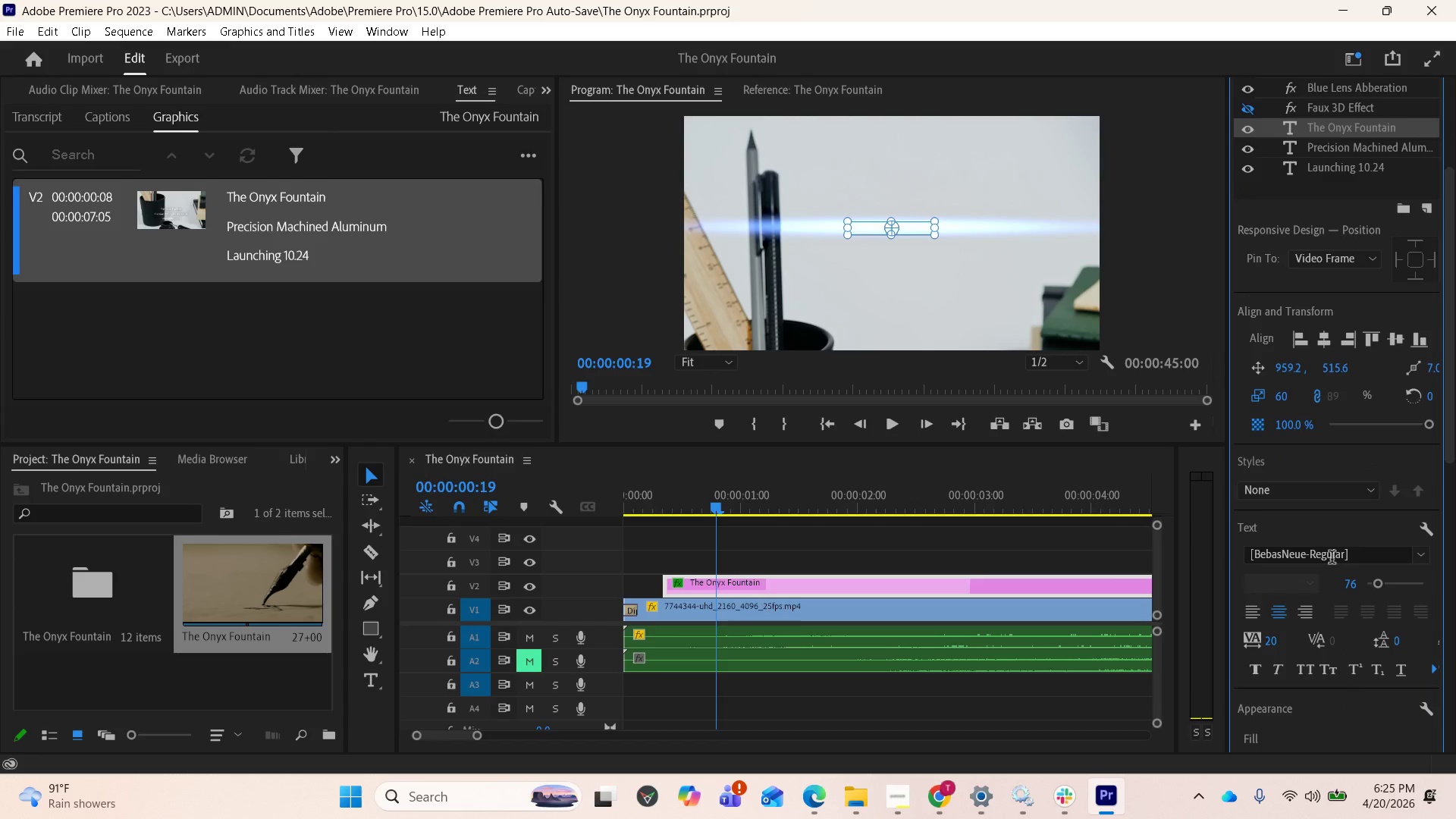 
mouse_move([1316, 560])
 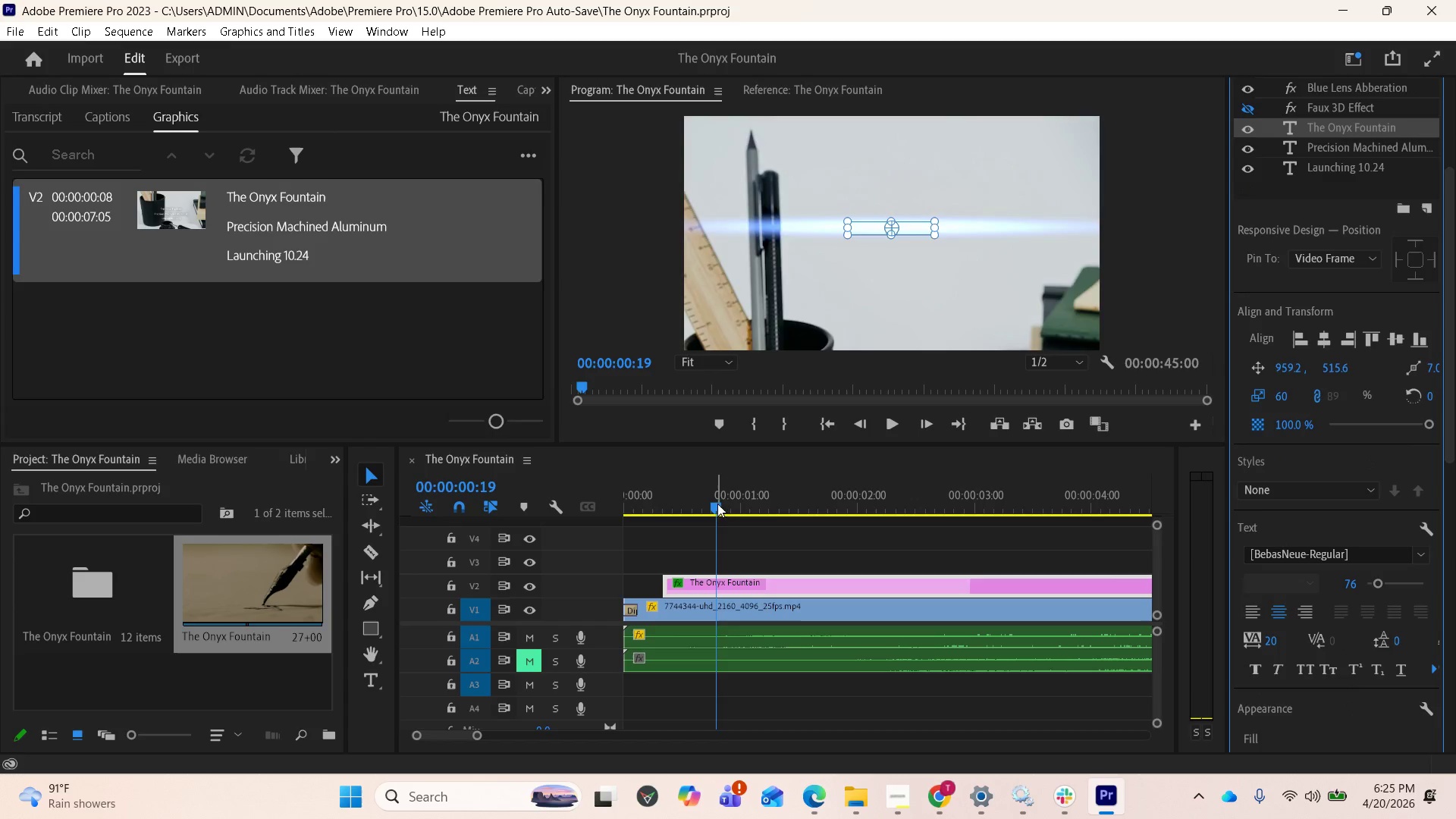 
left_click_drag(start_coordinate=[720, 501], to_coordinate=[1104, 454])
 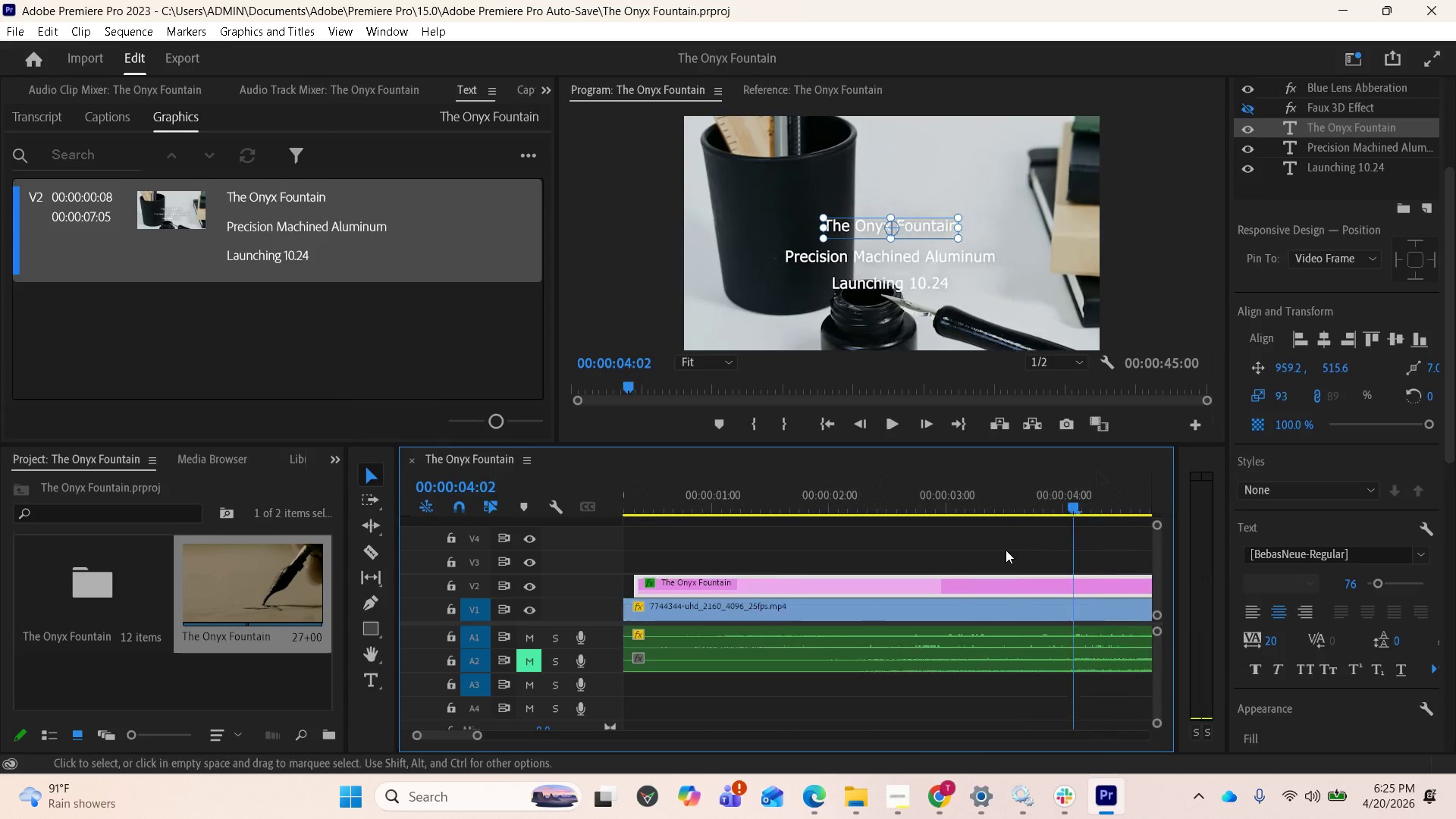 
scroll: coordinate [1336, 641], scroll_direction: down, amount: 13.0
 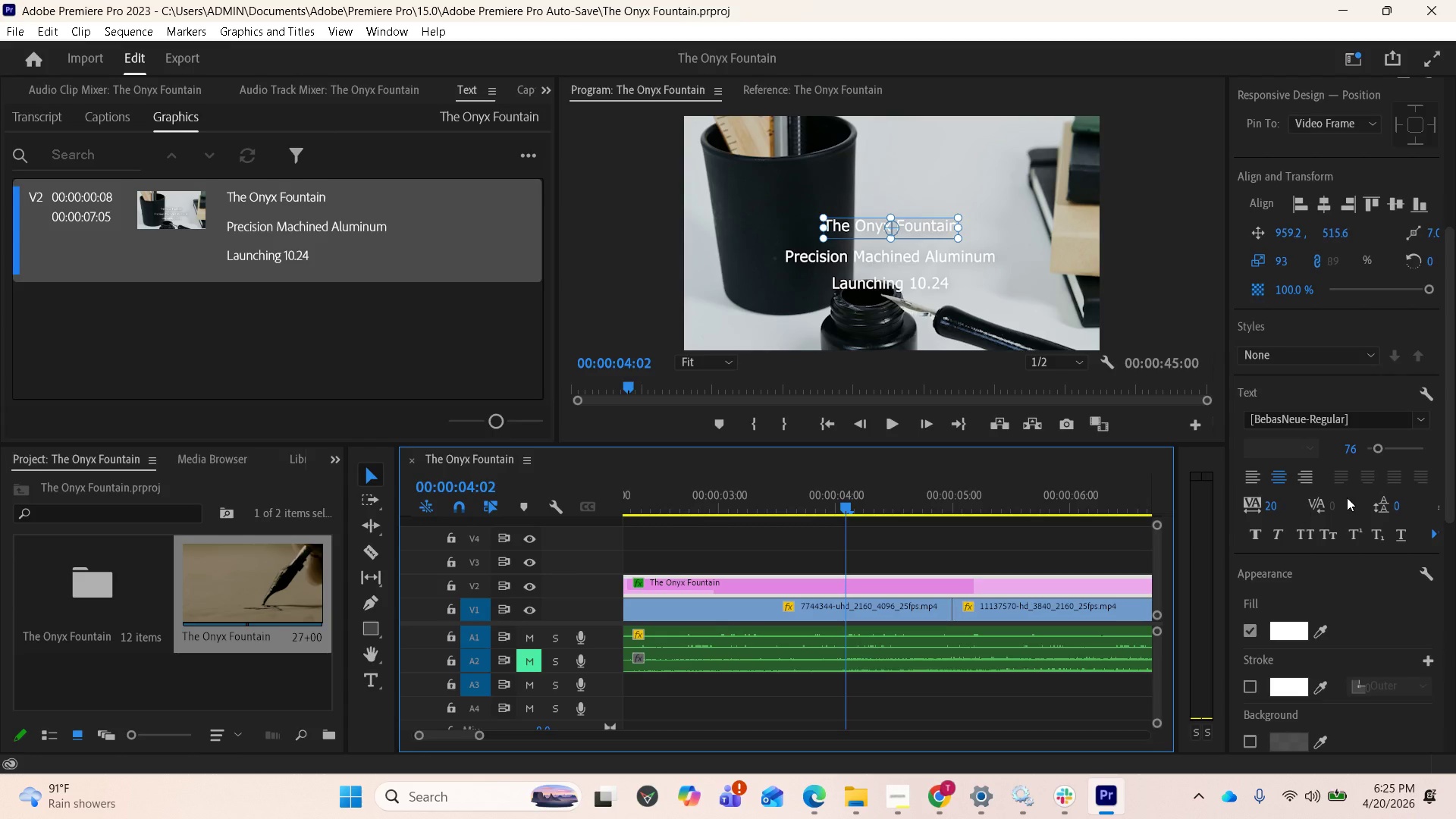 
mouse_move([1323, 422])
 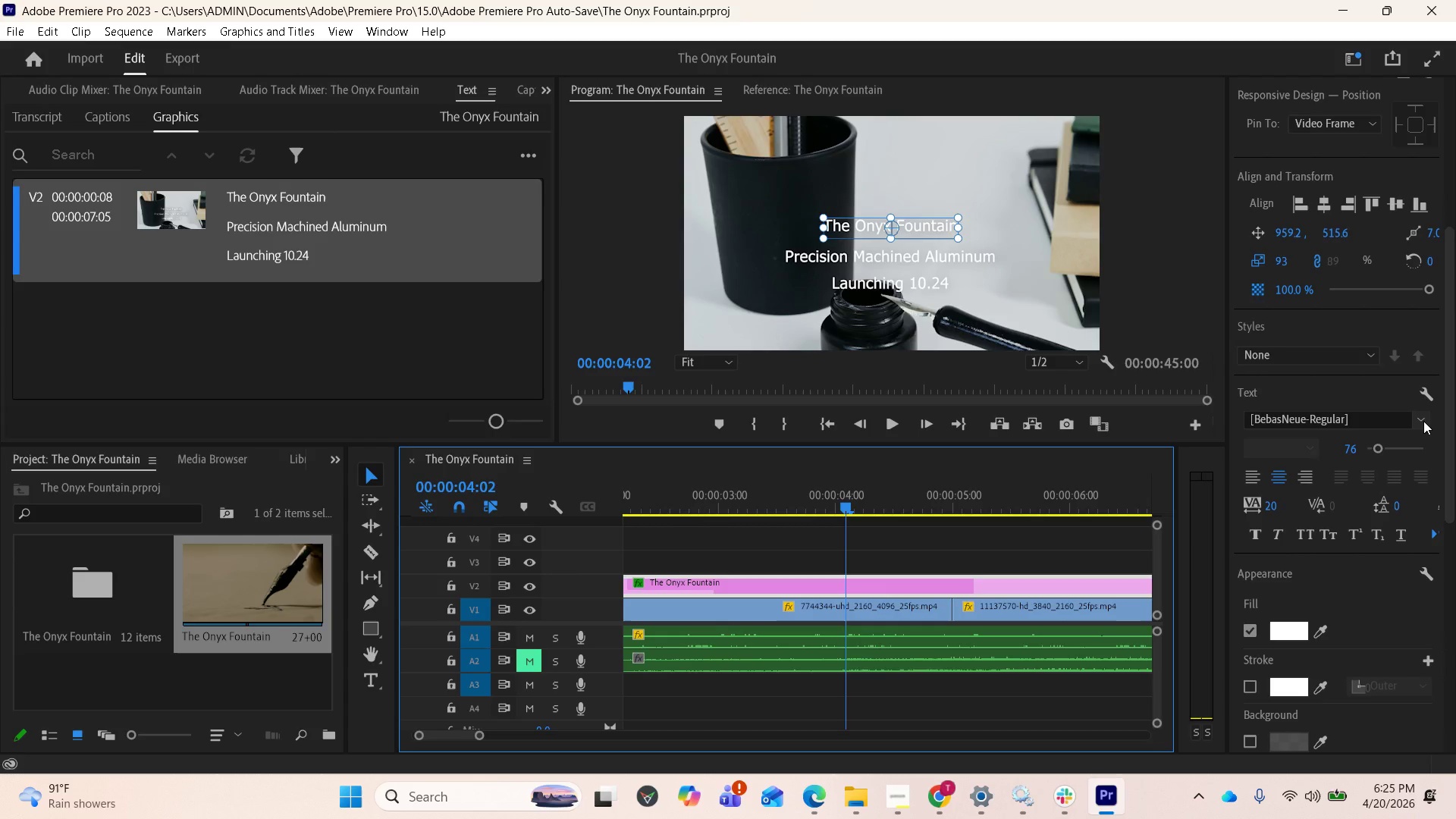 
left_click([1423, 421])
 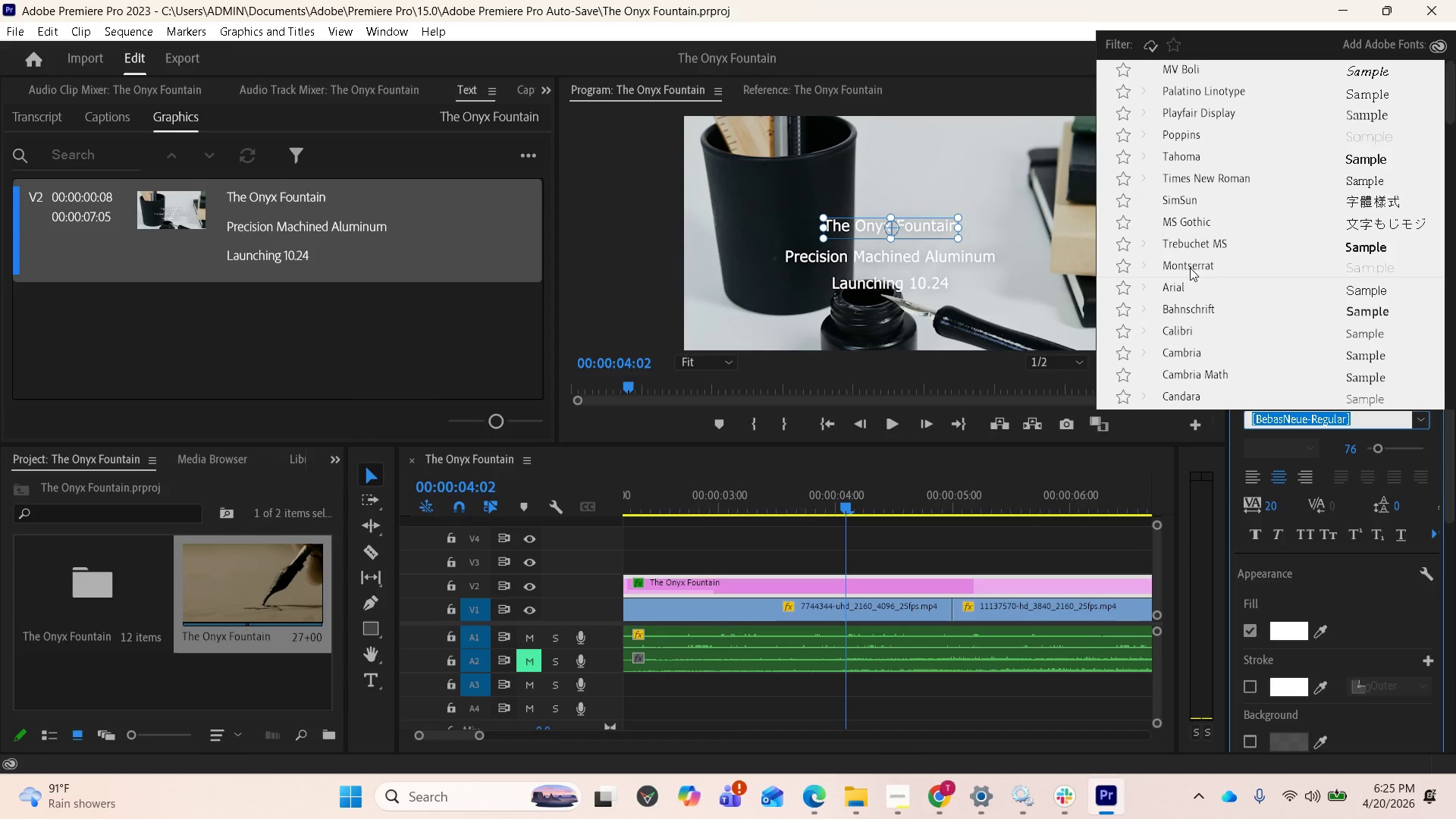 
wait(10.47)
 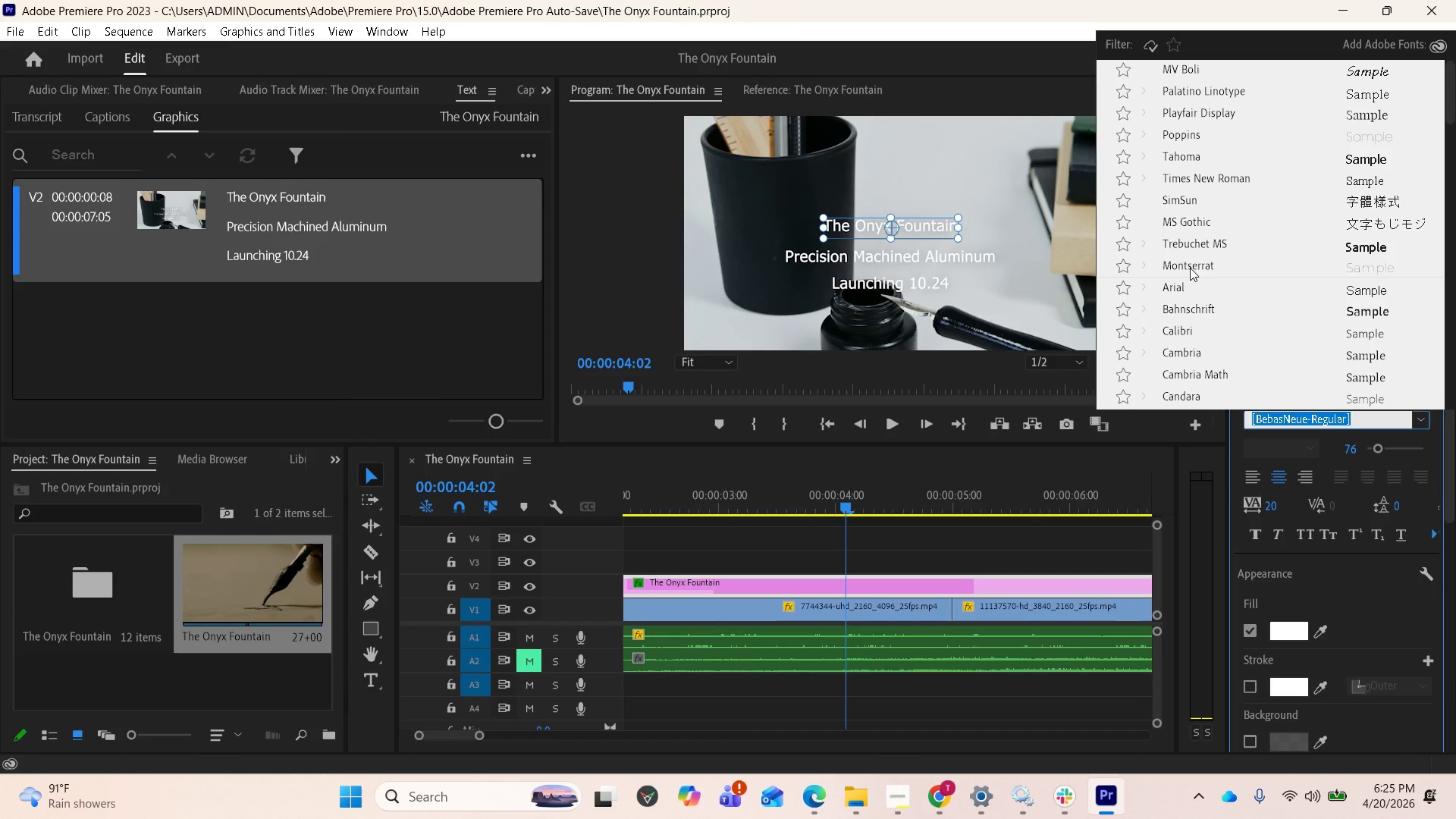 
type(san)
 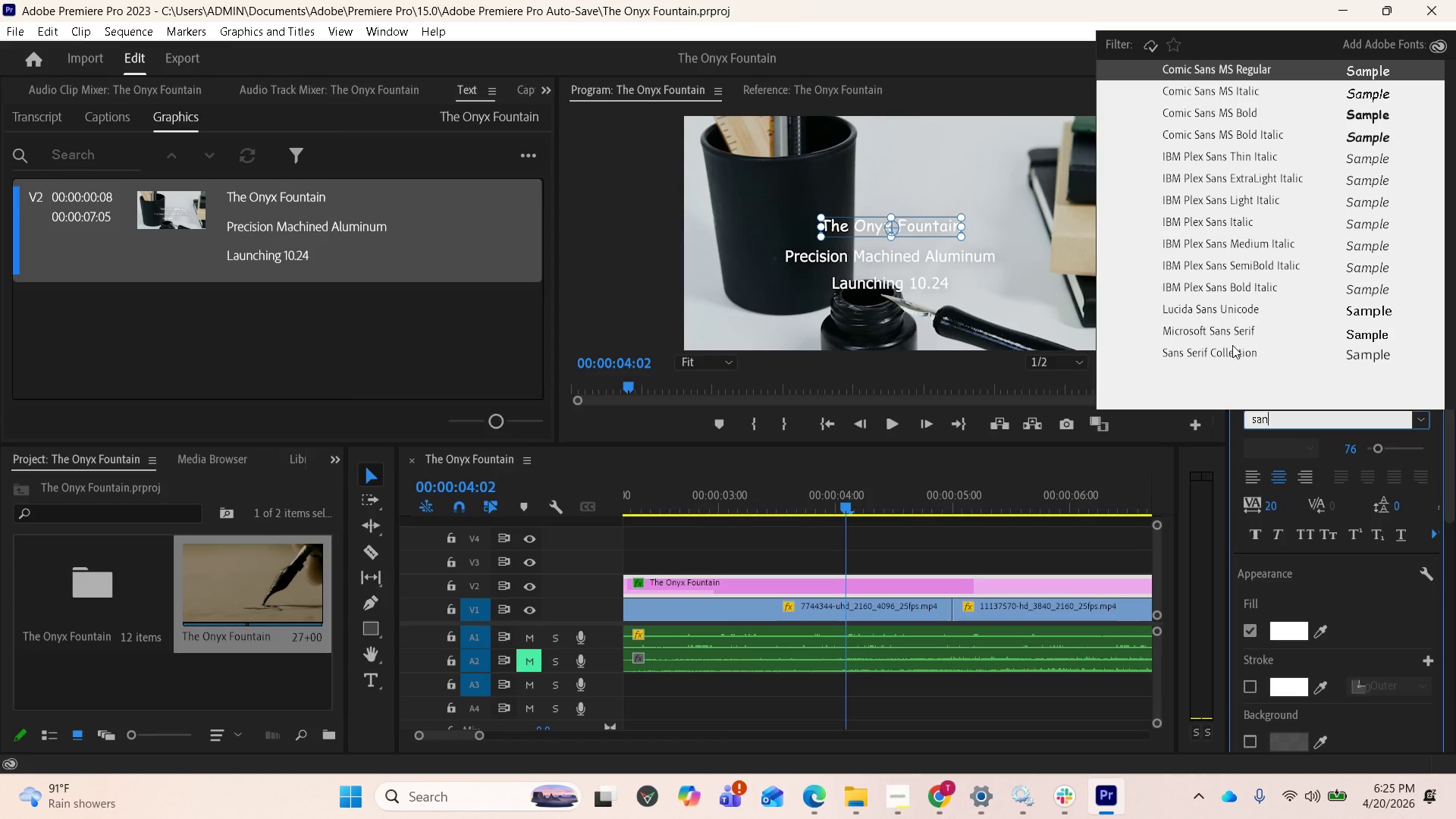 
left_click([1232, 347])
 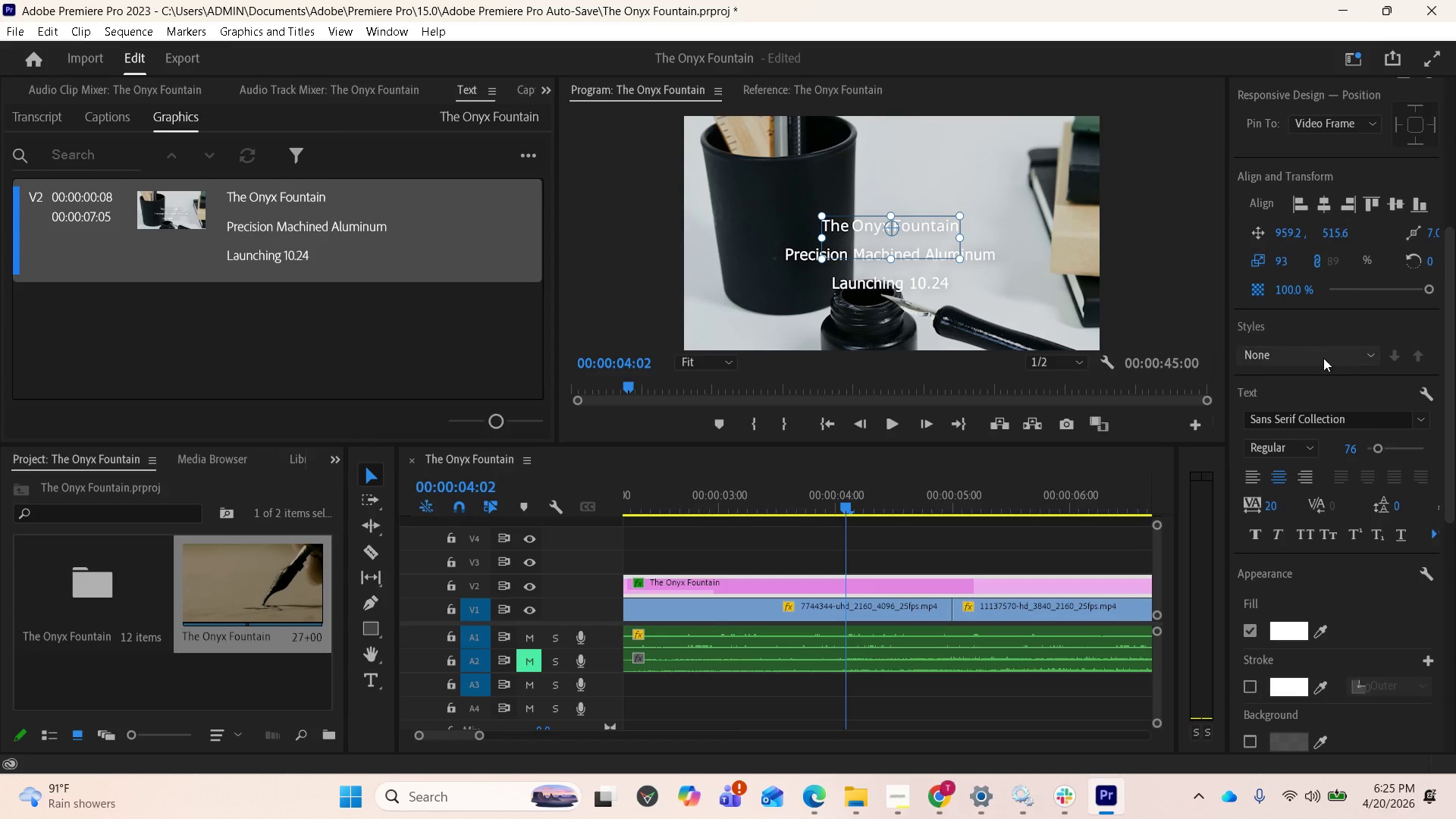 
mouse_move([1342, 453])
 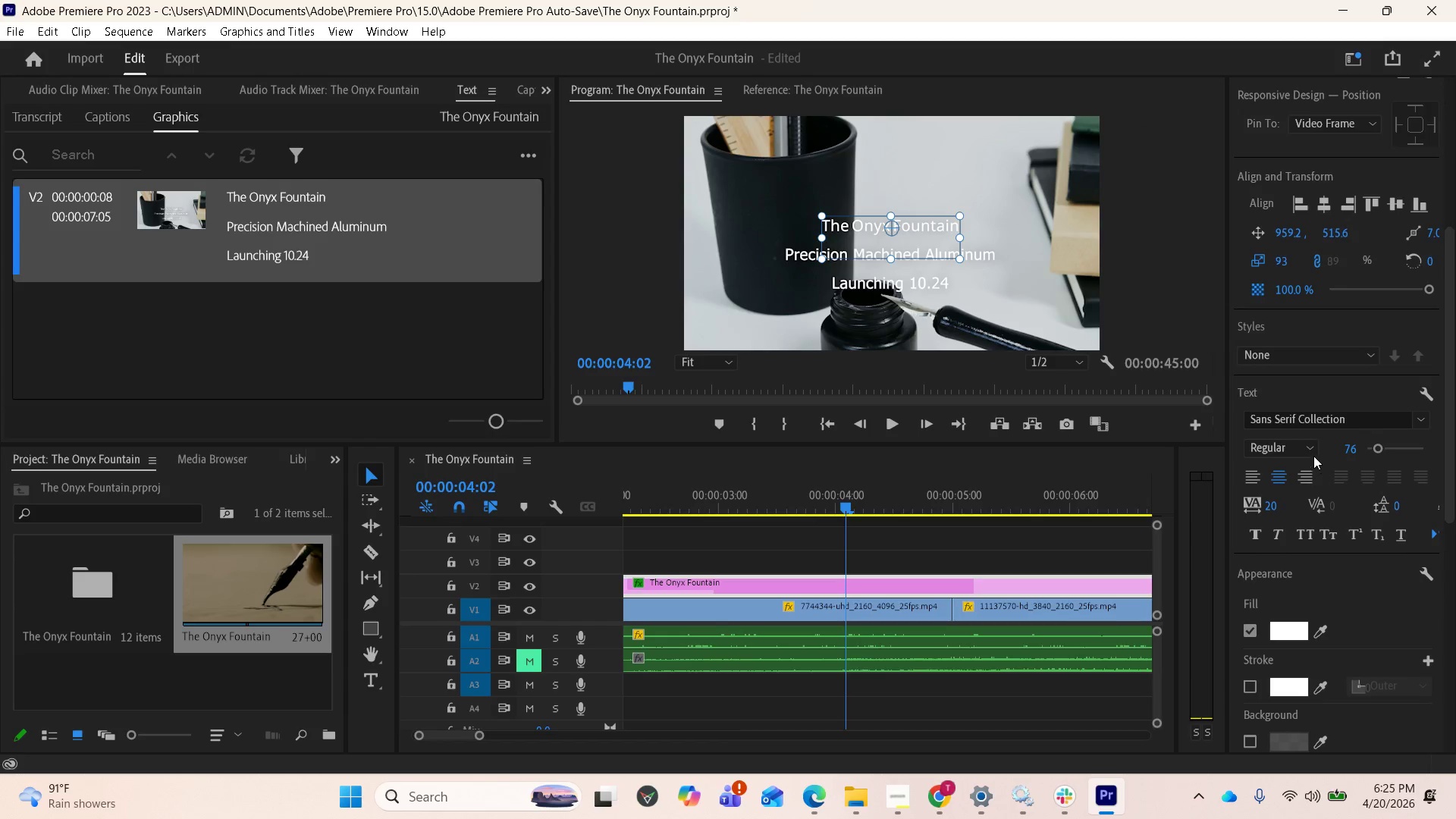 
left_click([1313, 455])
 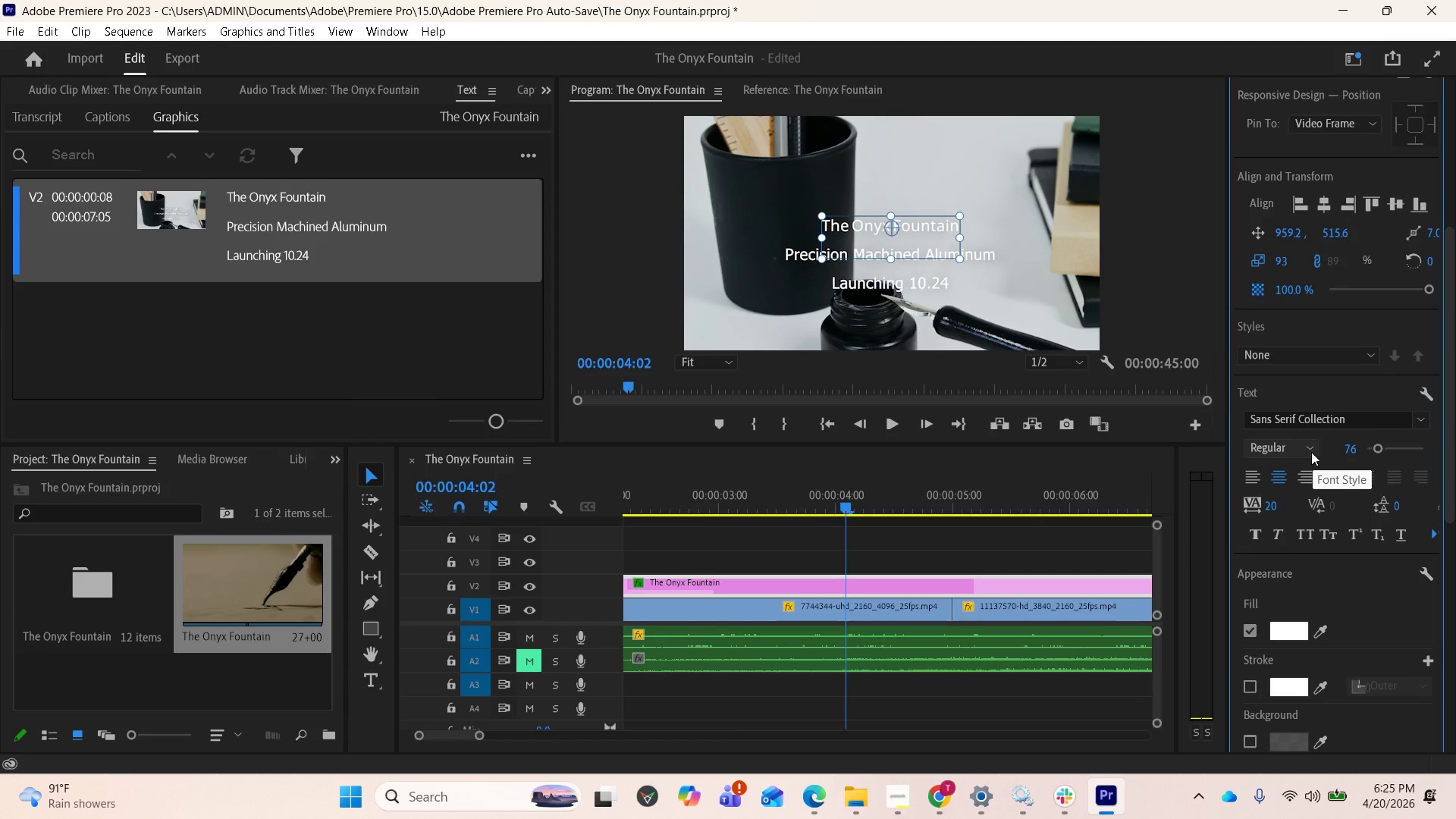 
double_click([1311, 452])
 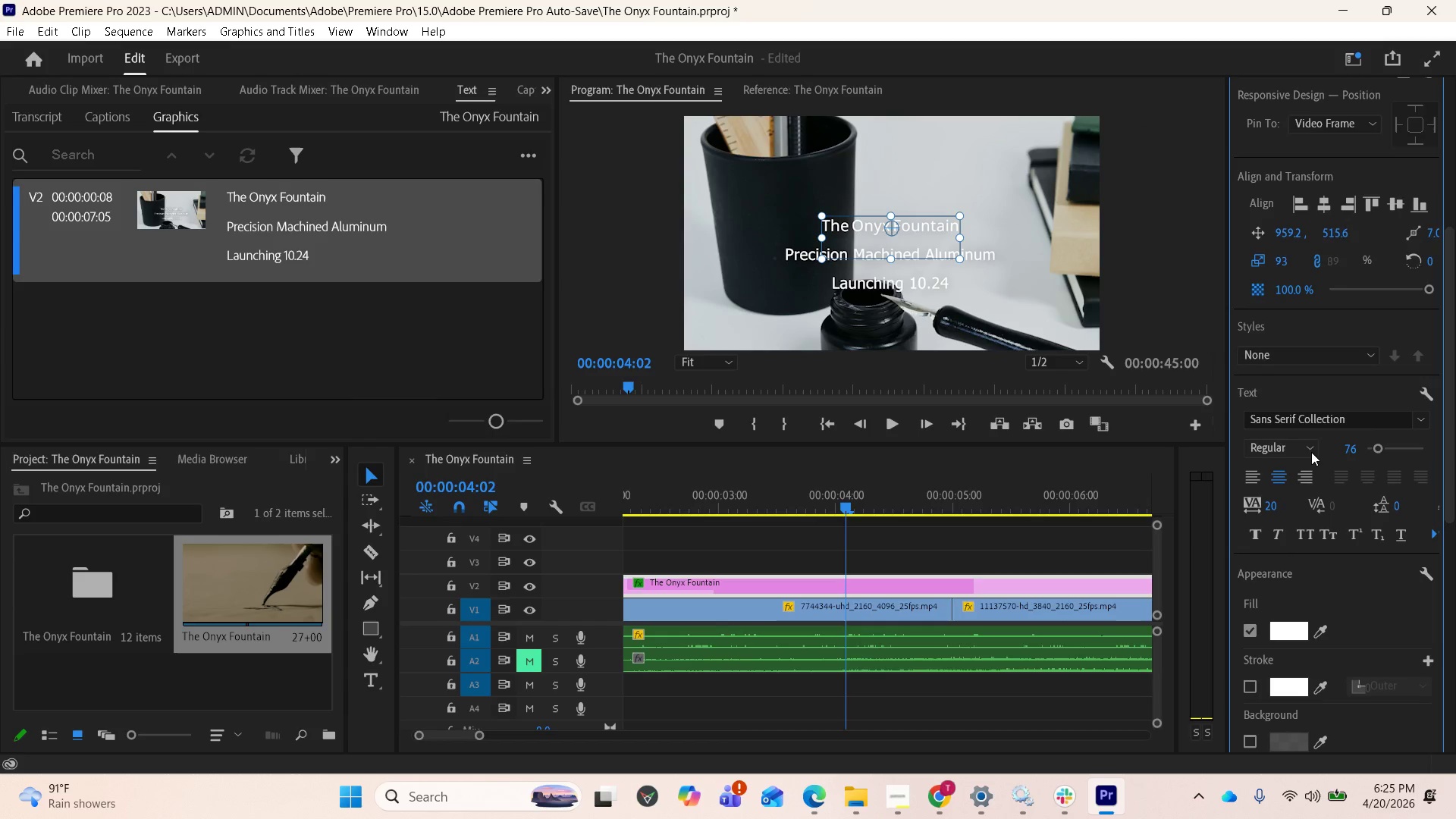 
left_click([1311, 452])
 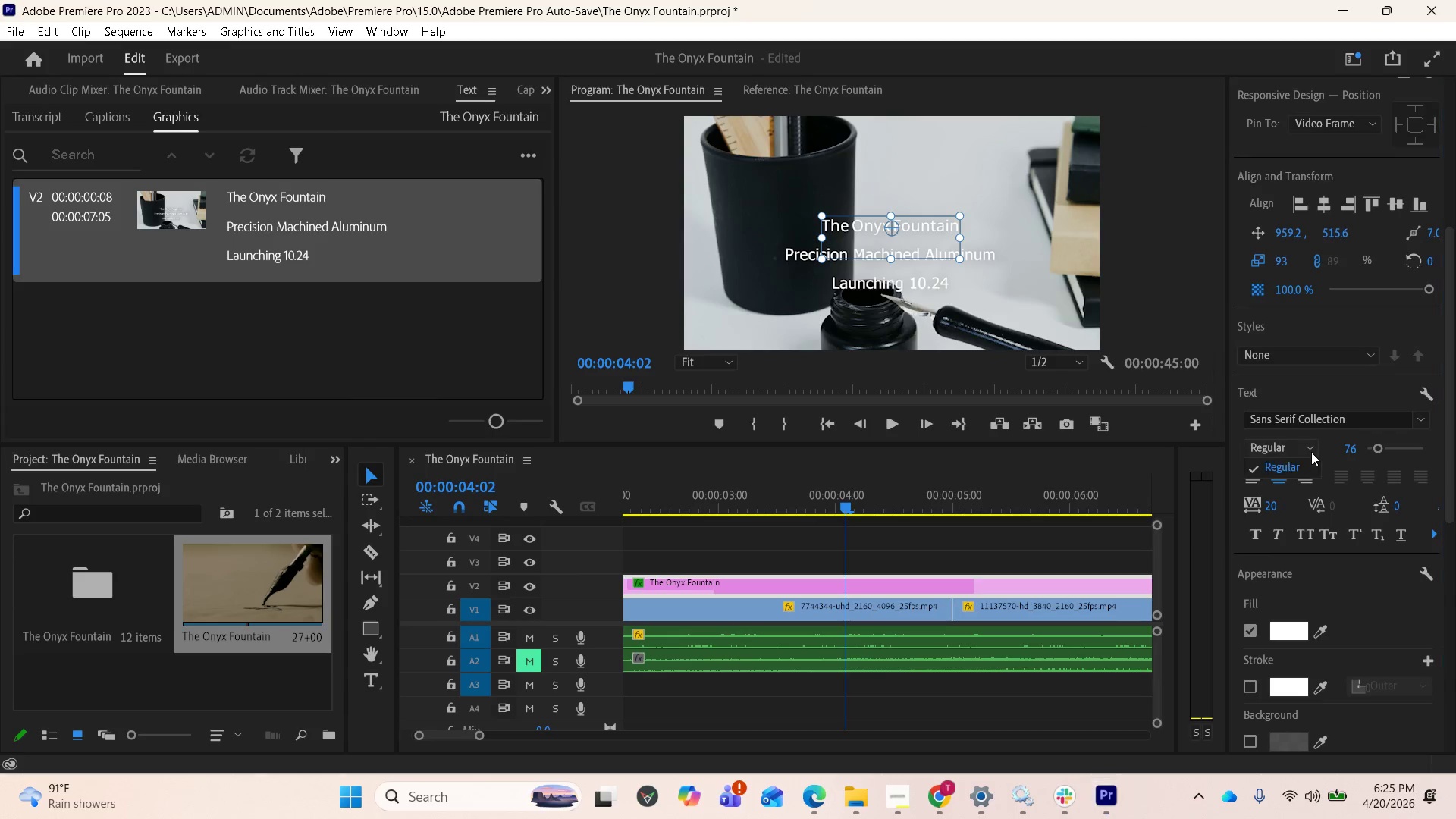 
left_click([1311, 452])
 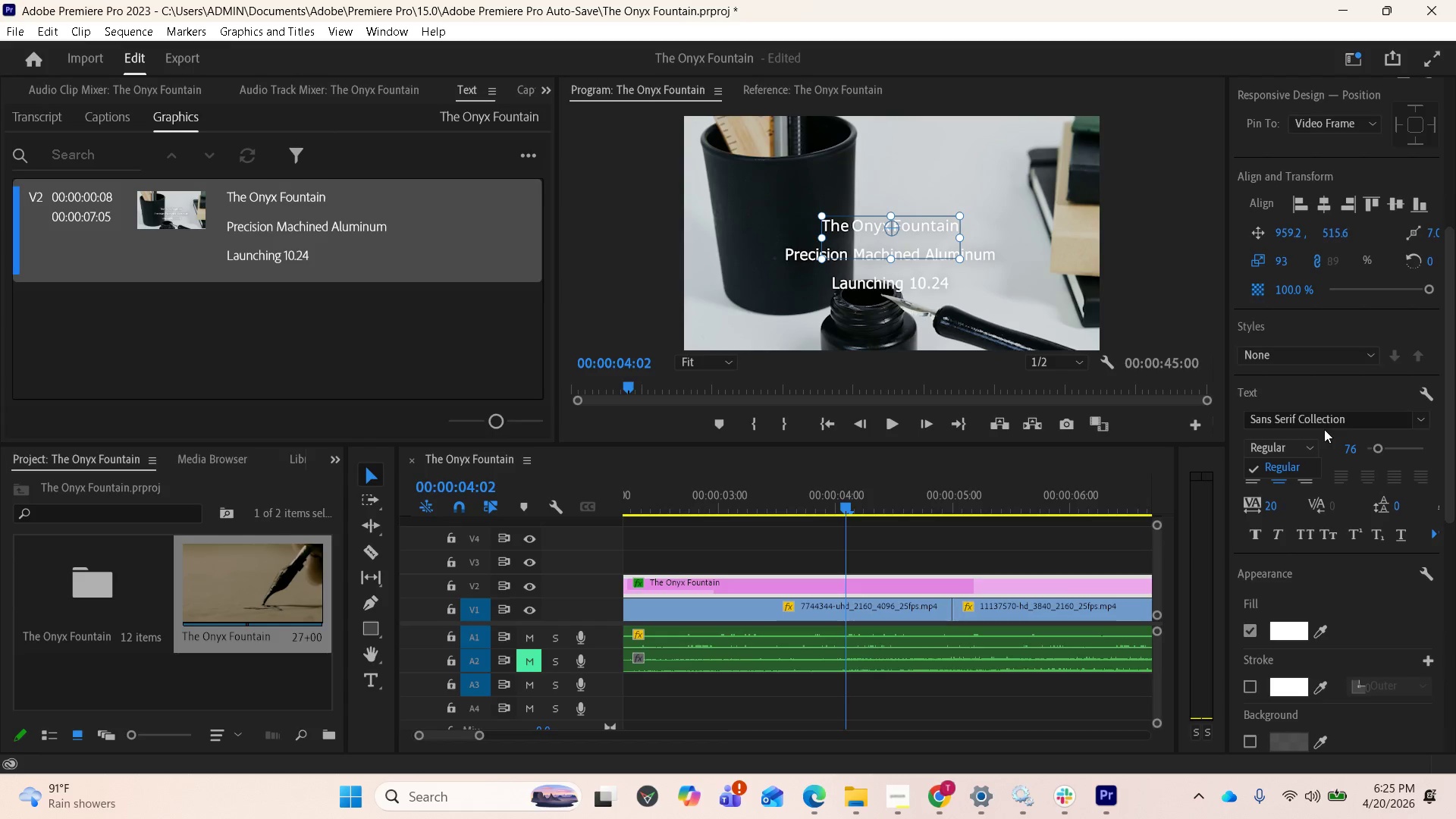 
mouse_move([1329, 450])
 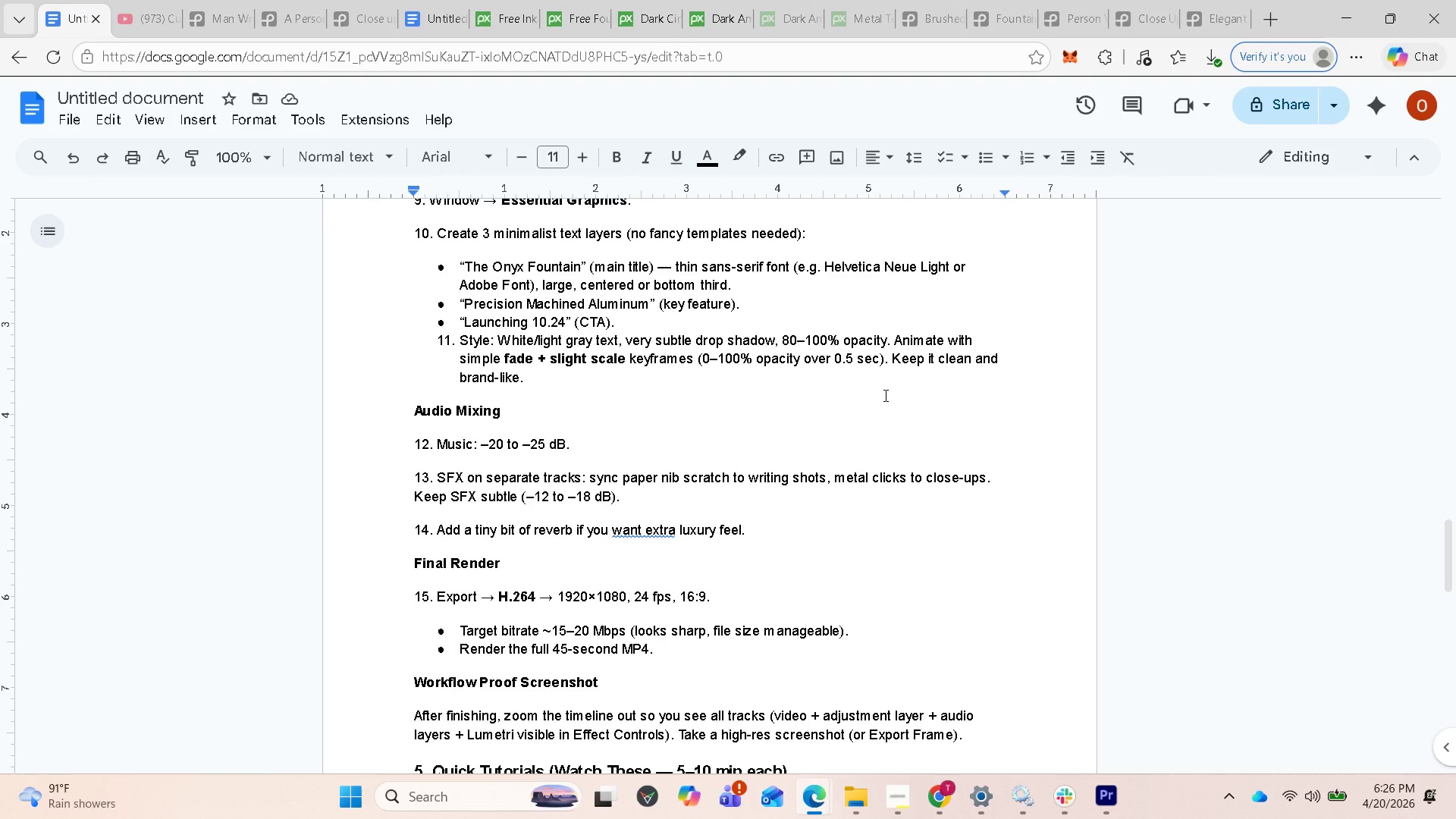 
wait(21.58)
 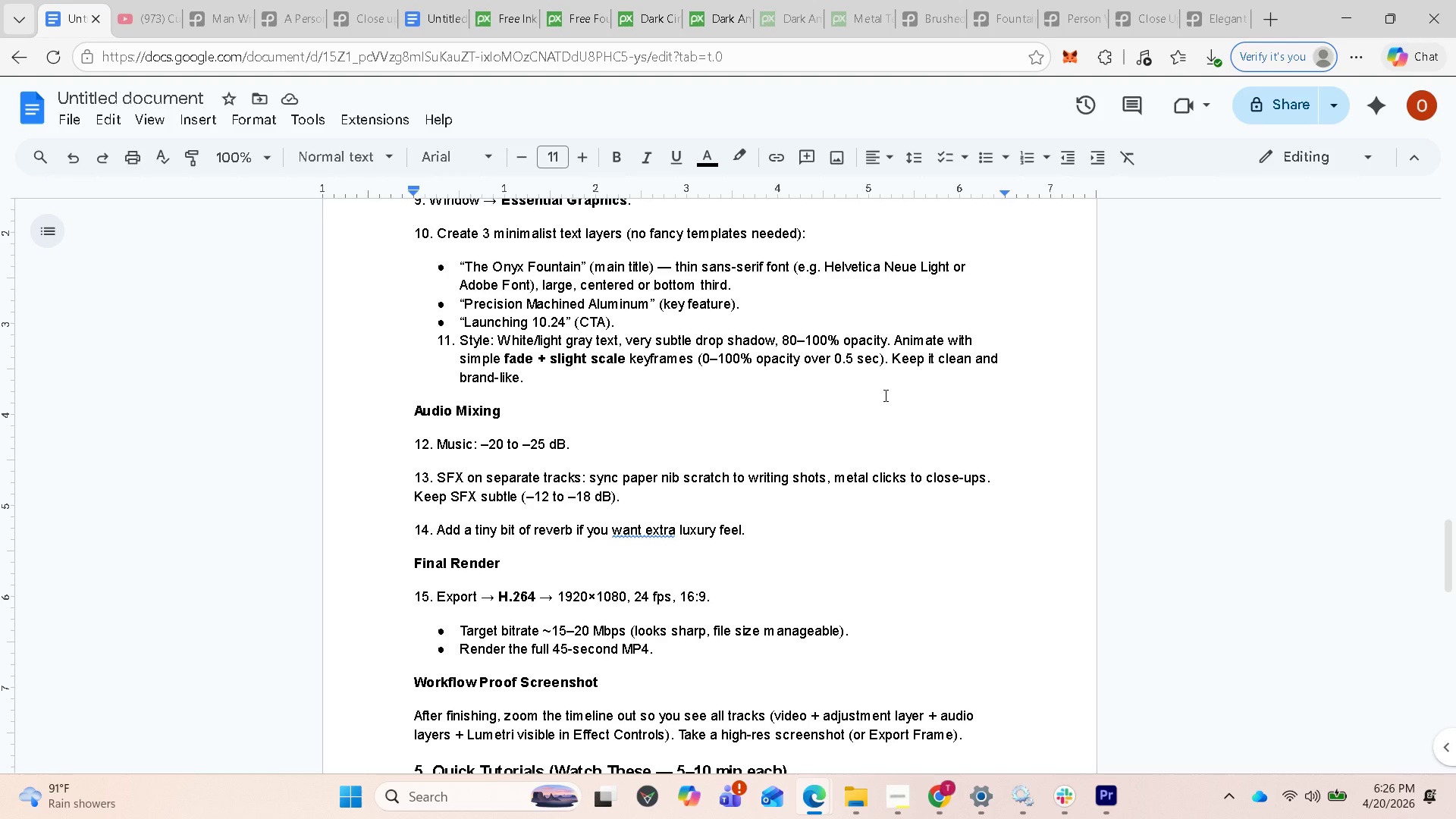 
left_click([1108, 798])
 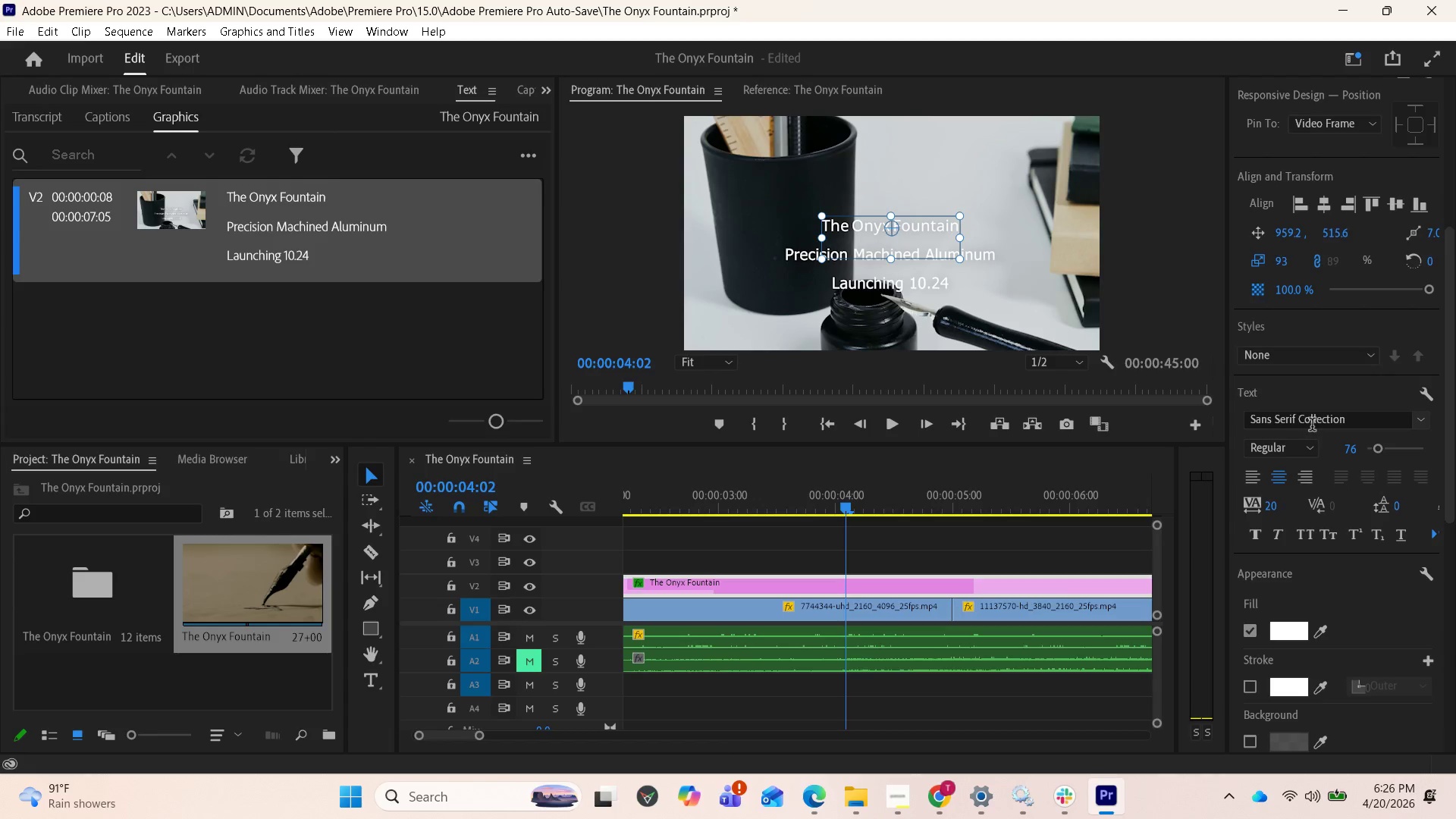 
left_click([1316, 421])
 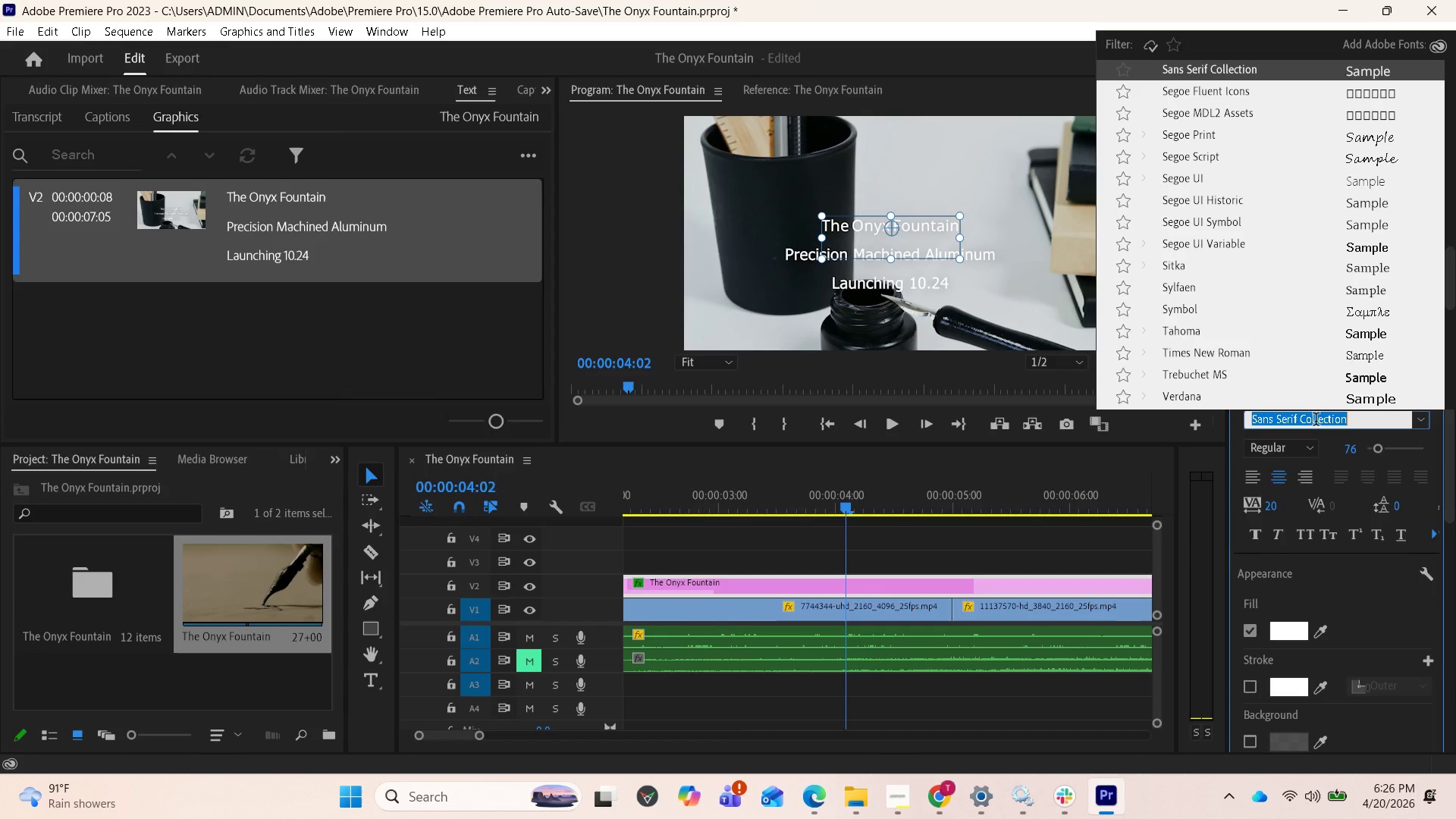 
type(hel)
 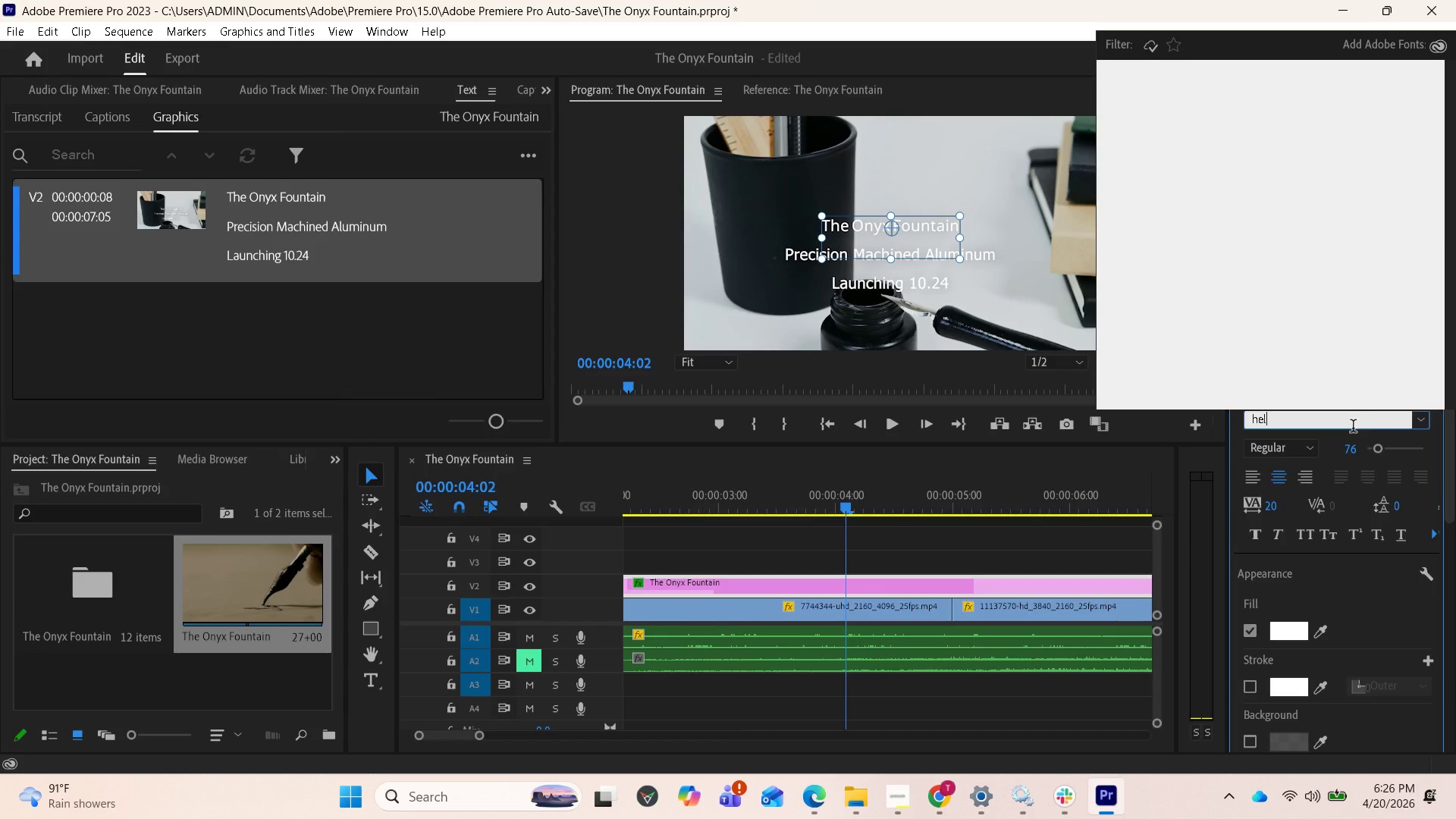 
left_click([1353, 428])
 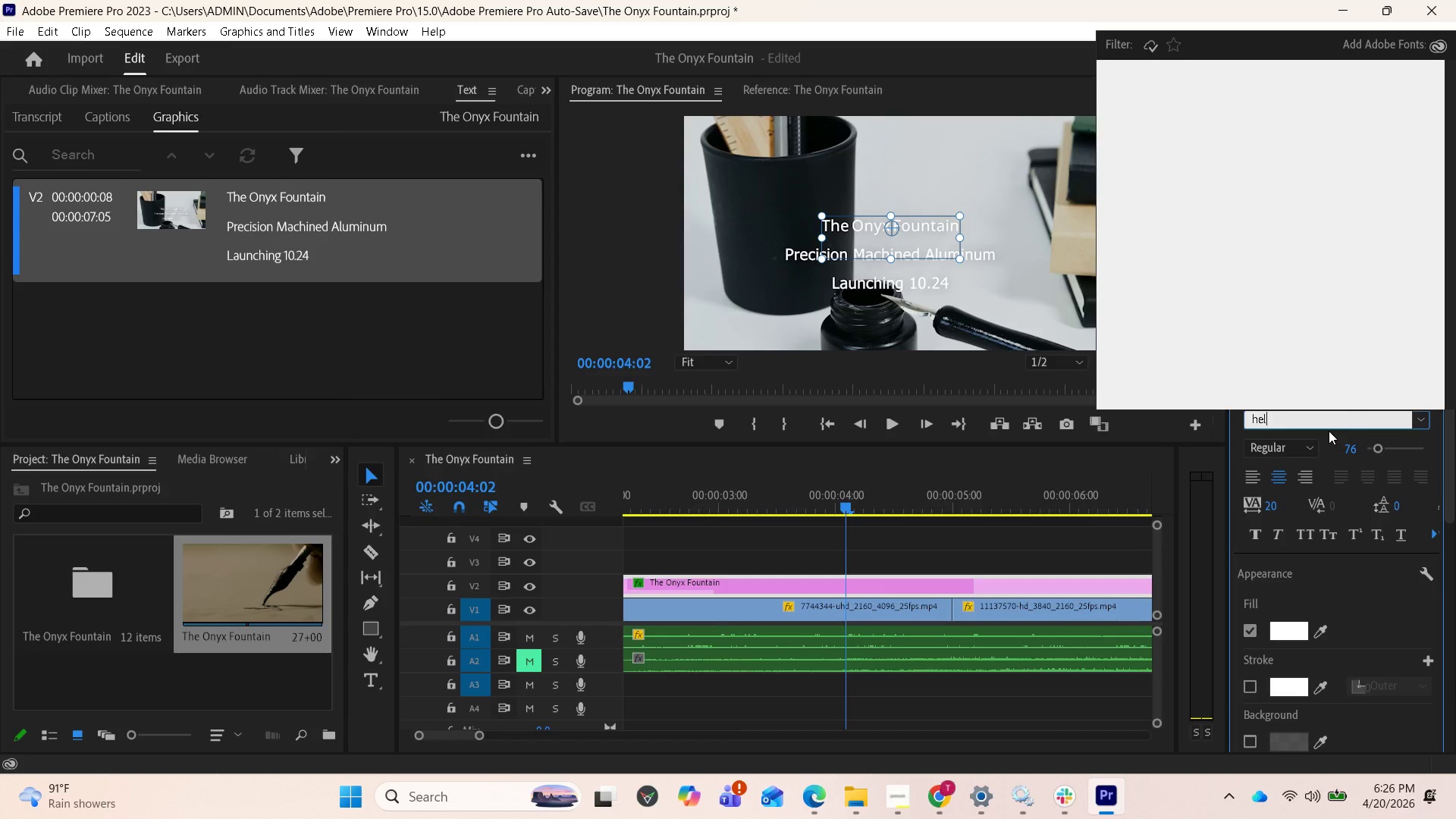 
key(Backspace)
 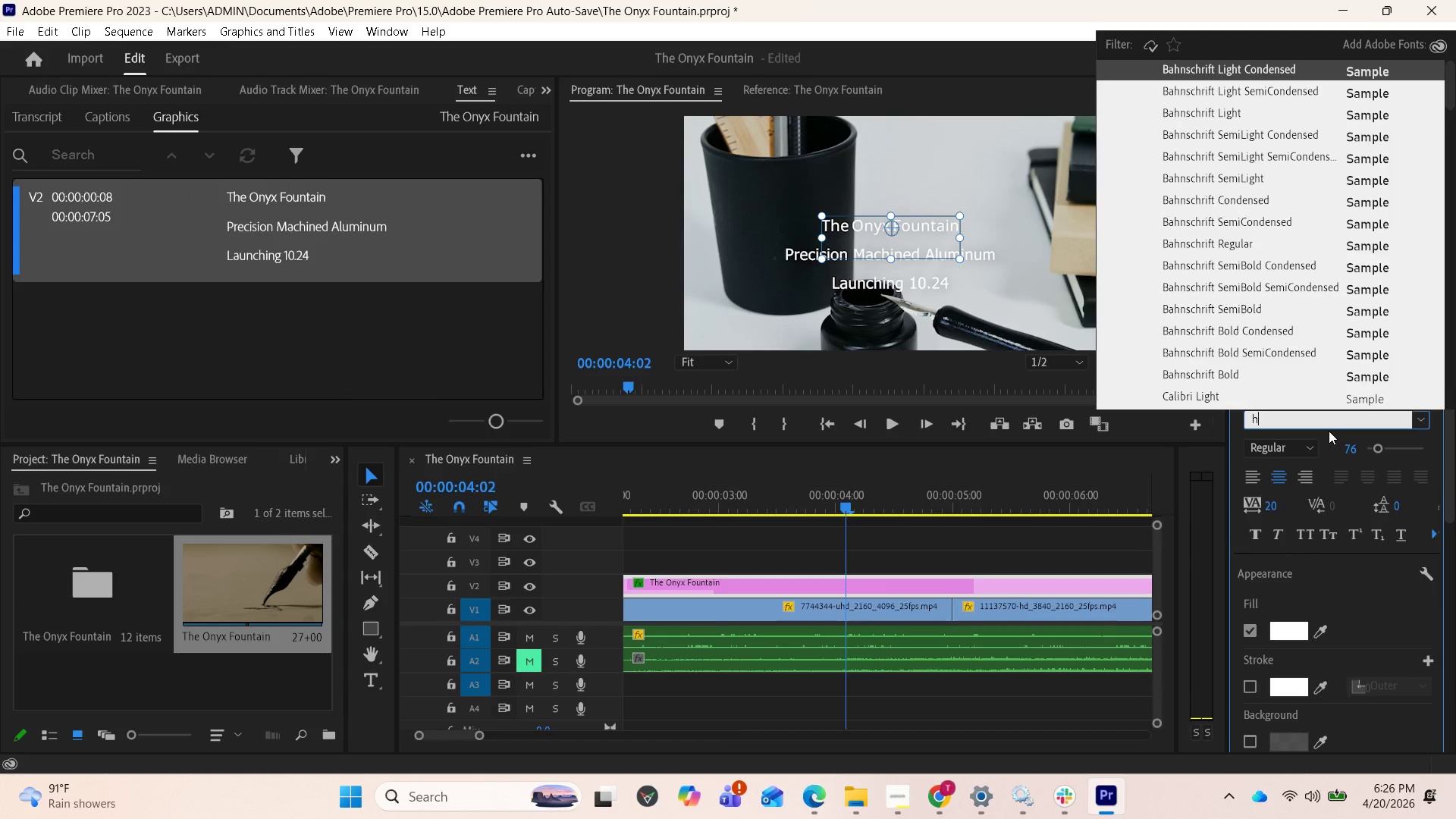 
key(Backspace)
 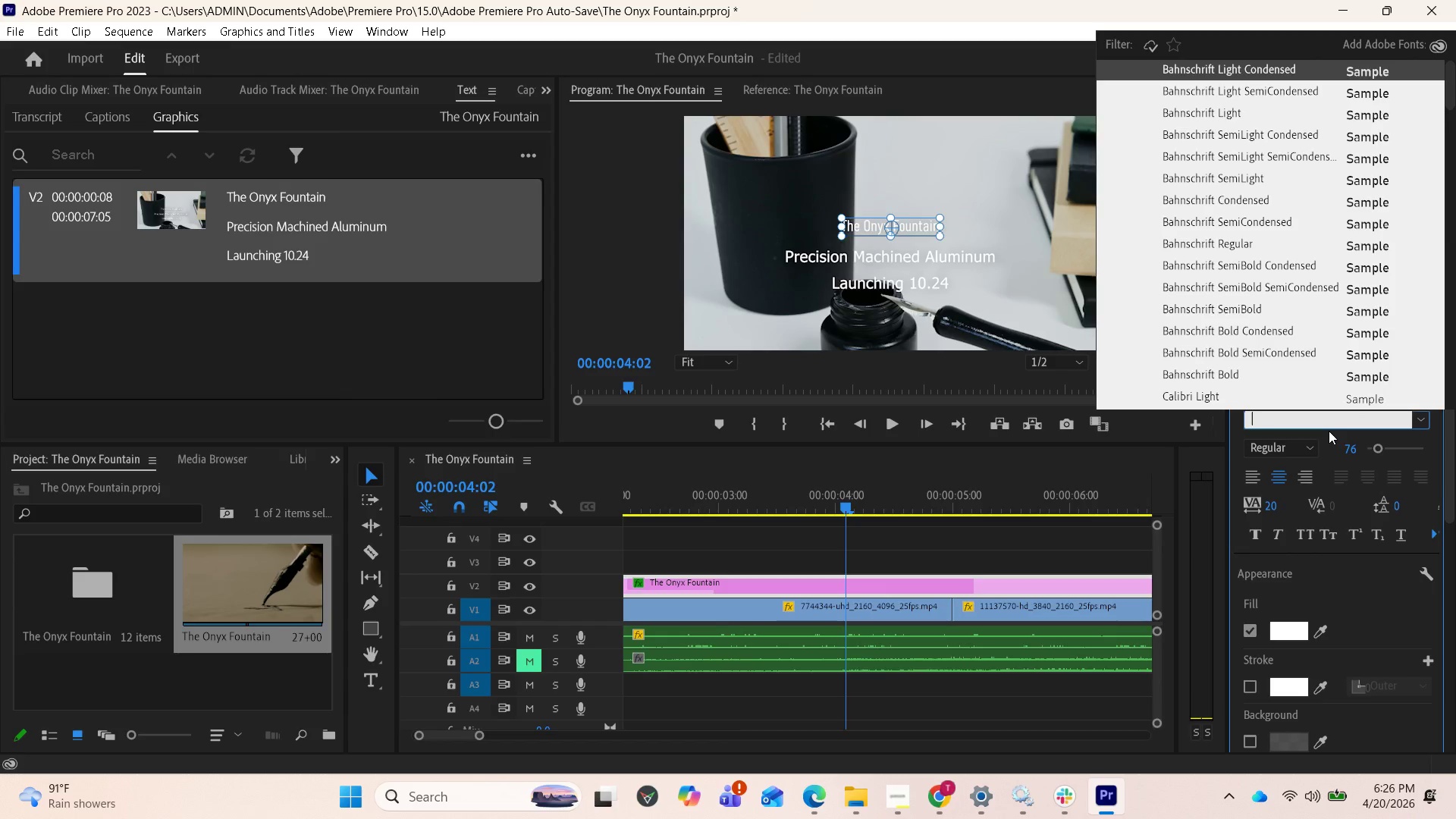 
key(Backspace)
 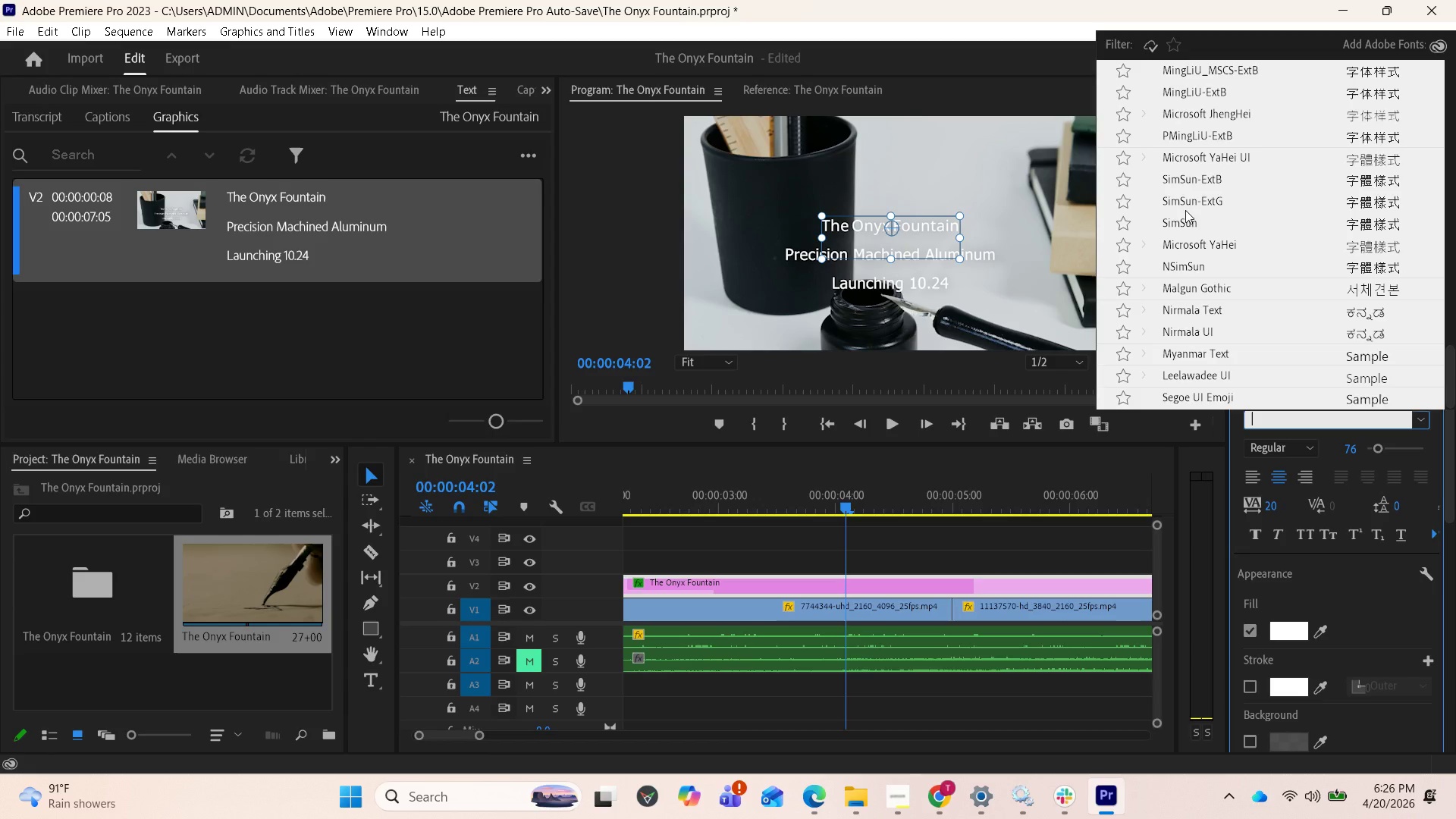 
scroll: coordinate [1188, 307], scroll_direction: none, amount: 0.0
 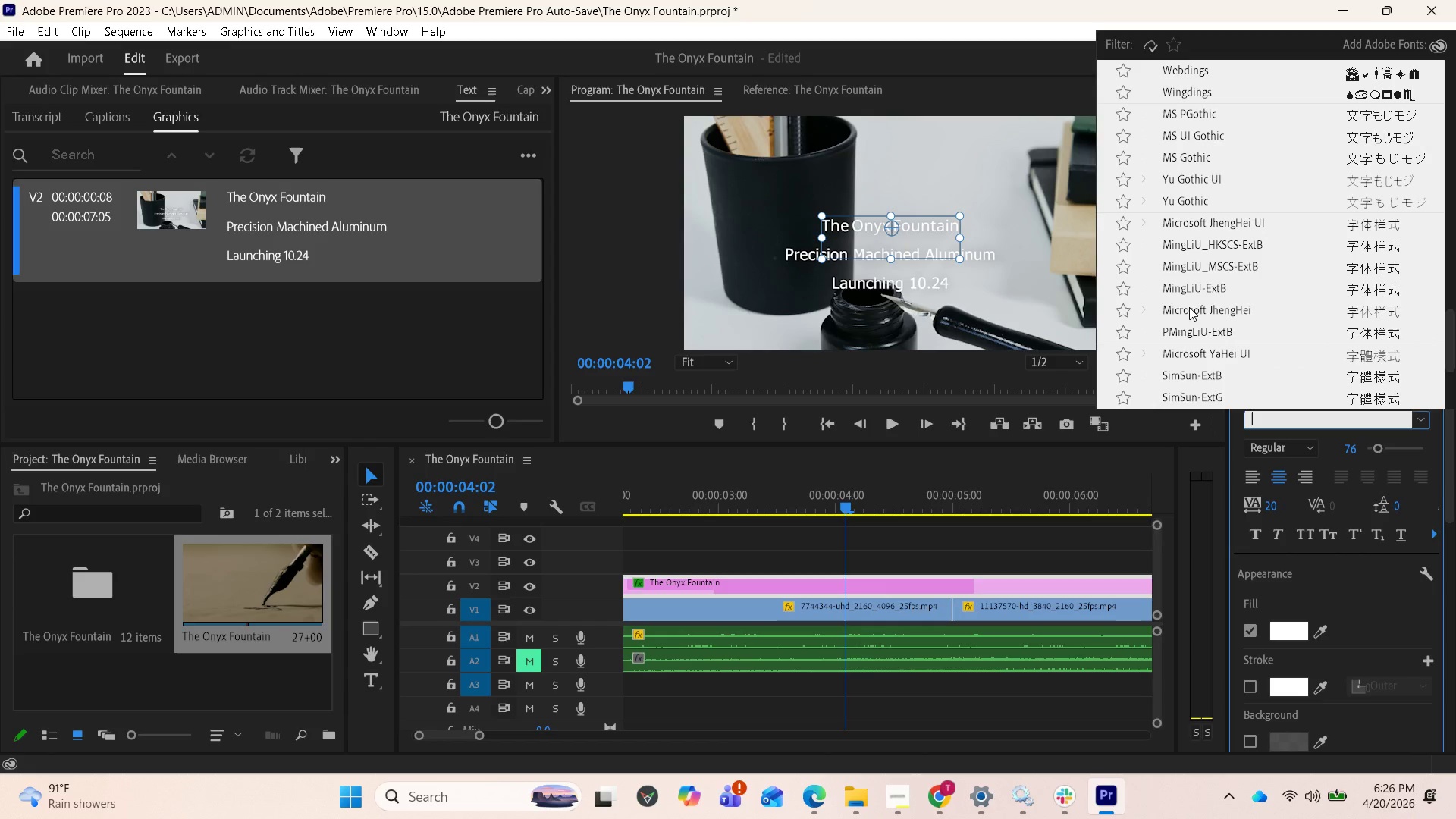 
scroll: coordinate [1190, 291], scroll_direction: up, amount: 12.0
 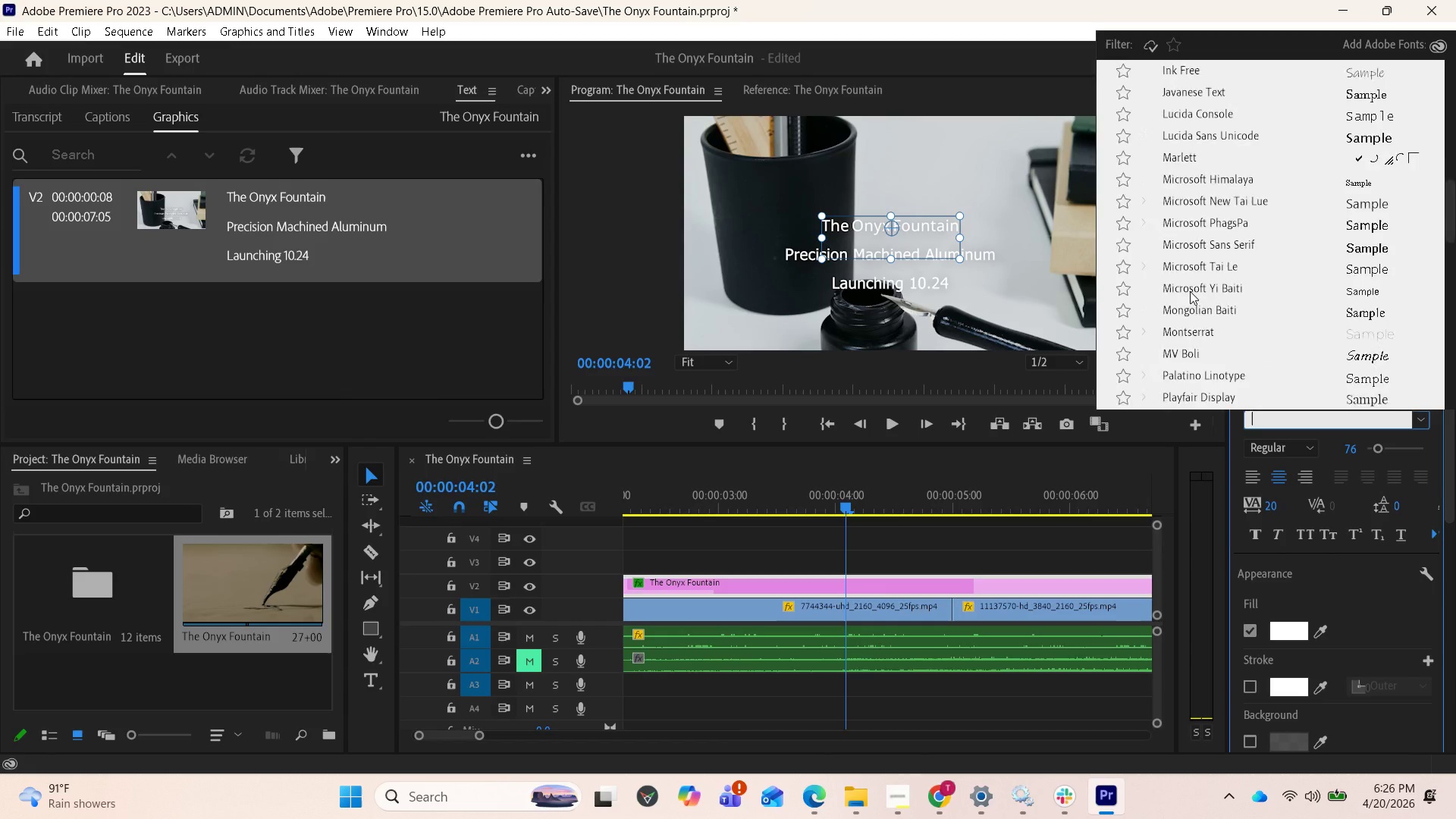 
type(pa)
key(Backspace)
type(l)
 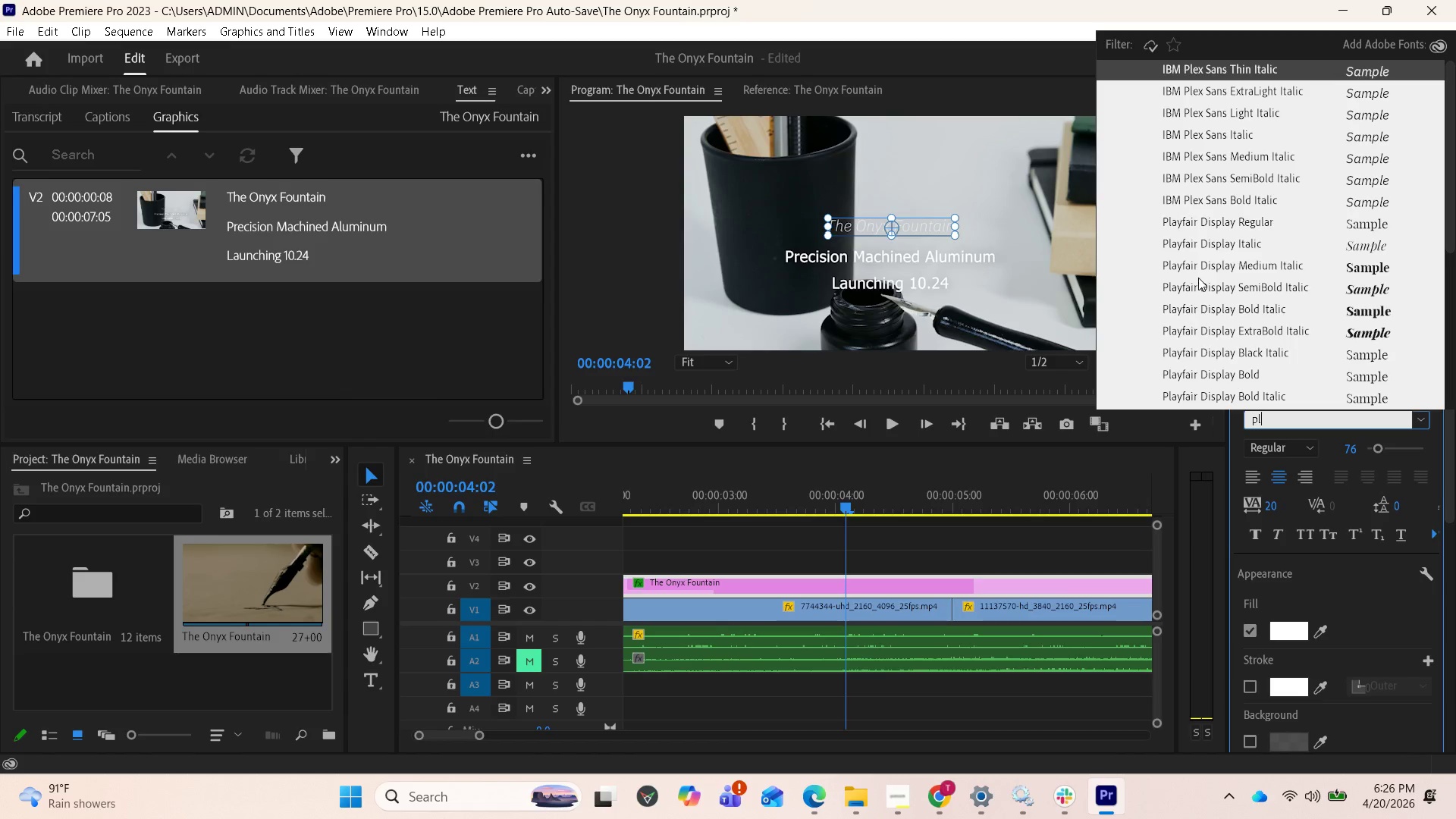 
left_click([1198, 315])
 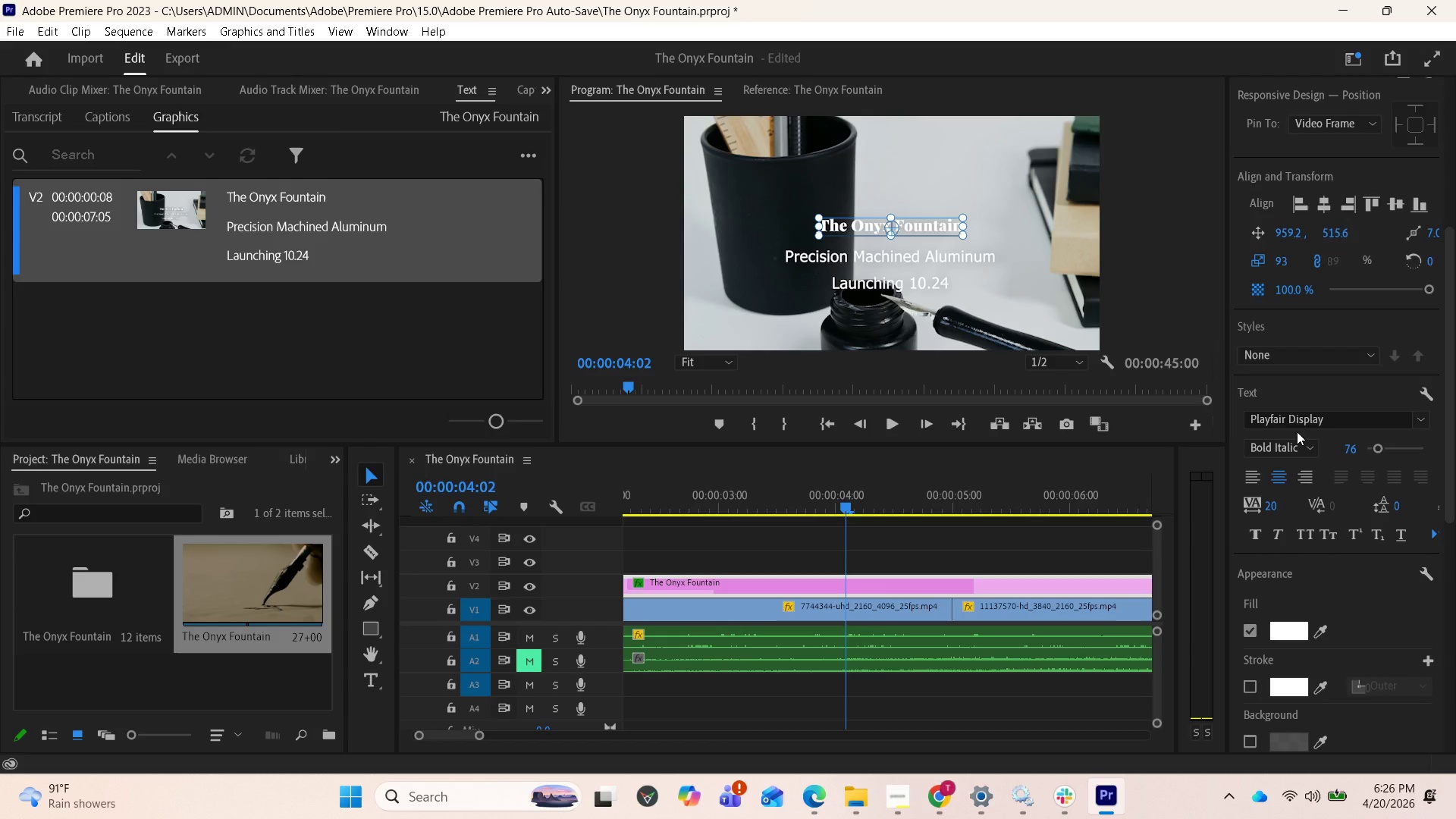 
left_click([1298, 444])
 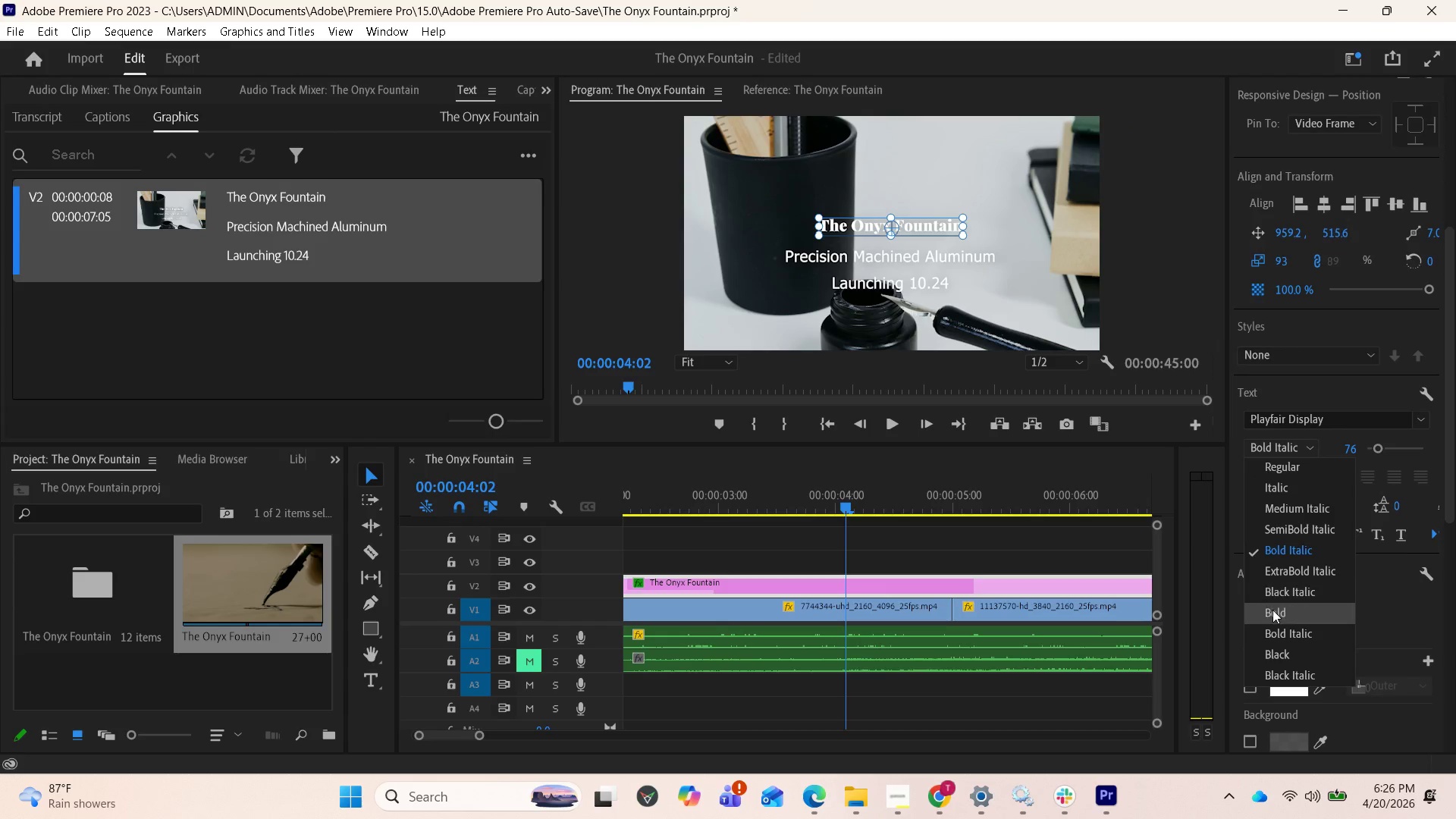 
left_click([1278, 618])
 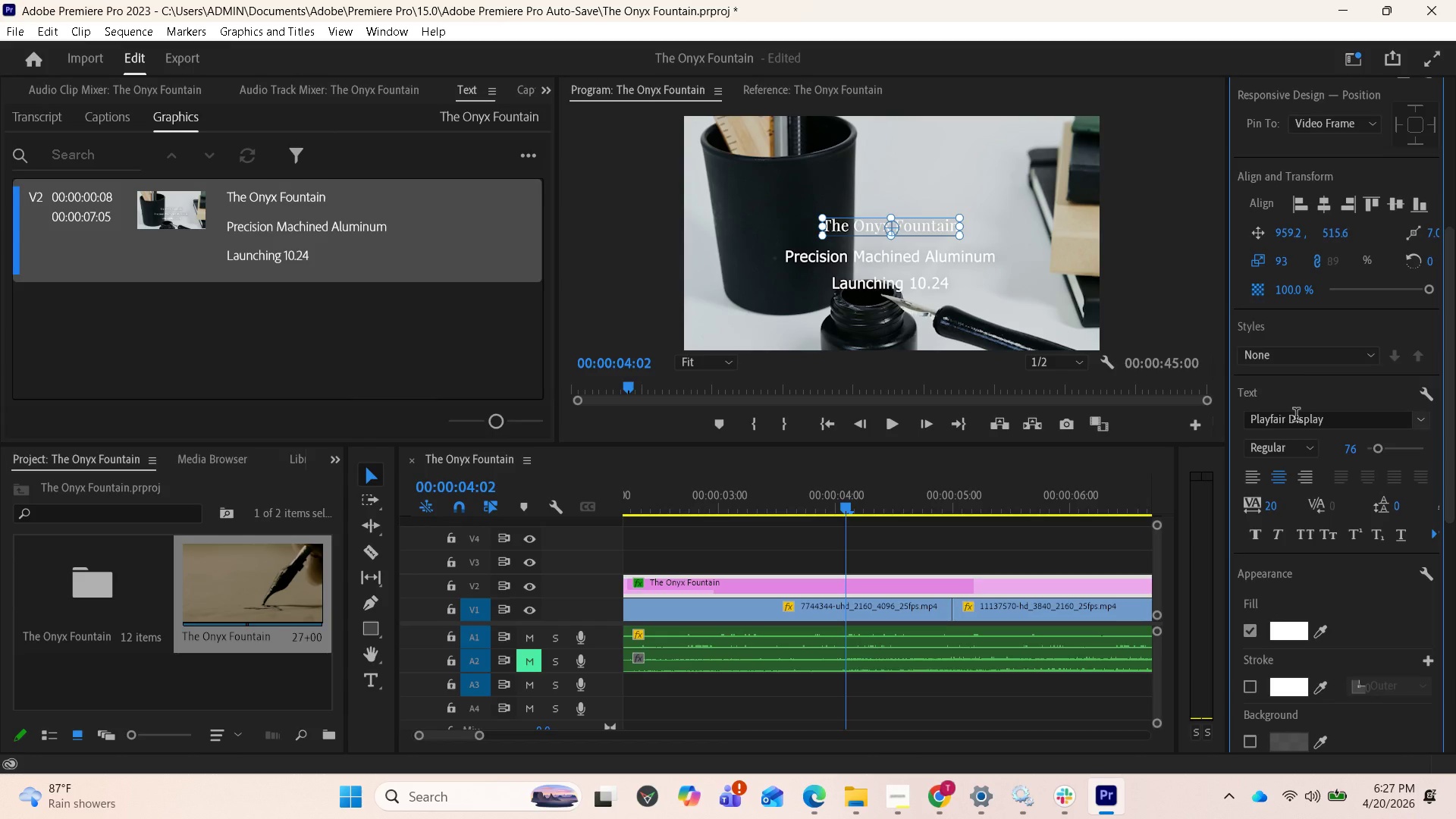 
left_click([1298, 422])
 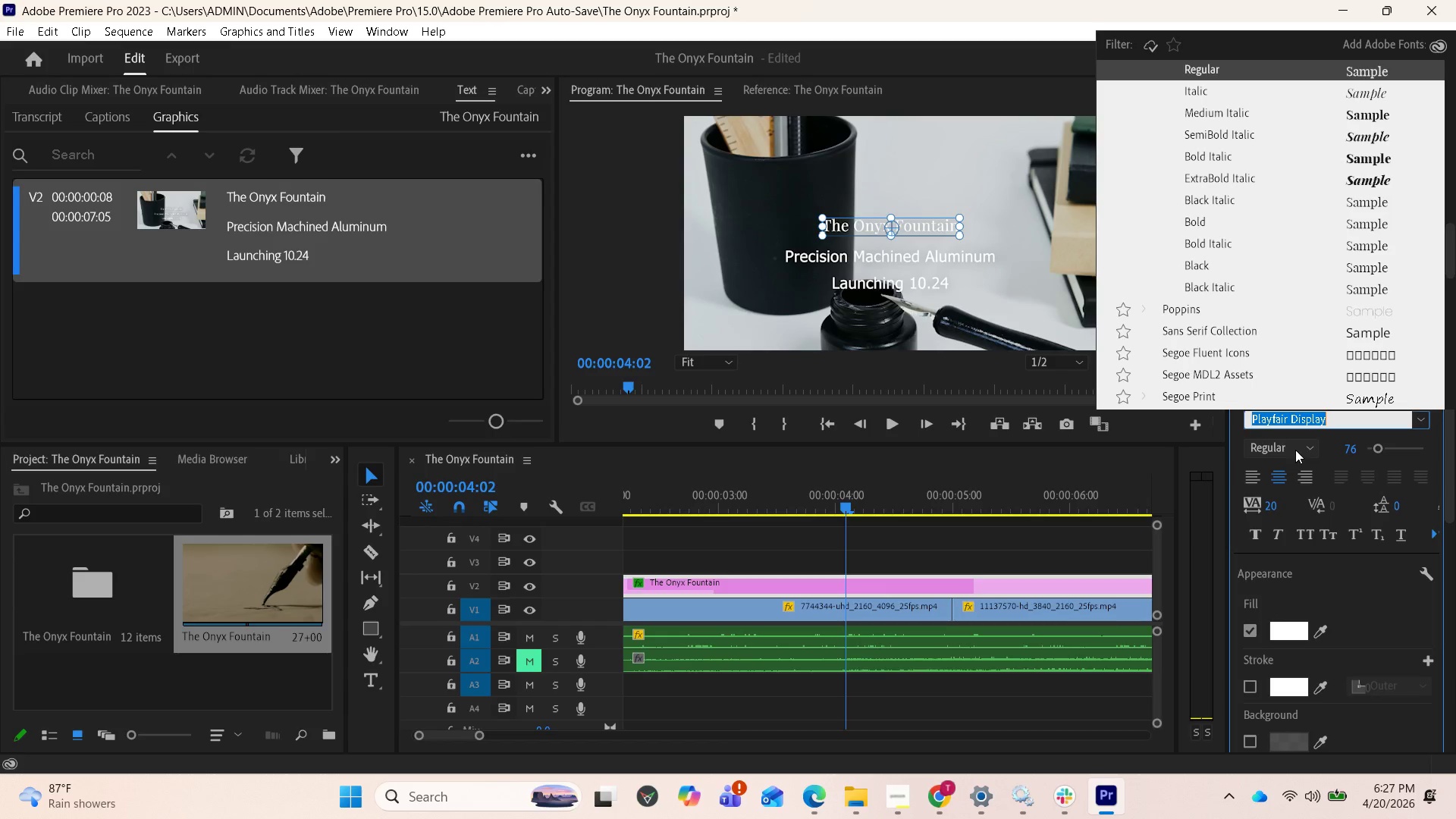 
double_click([1295, 450])
 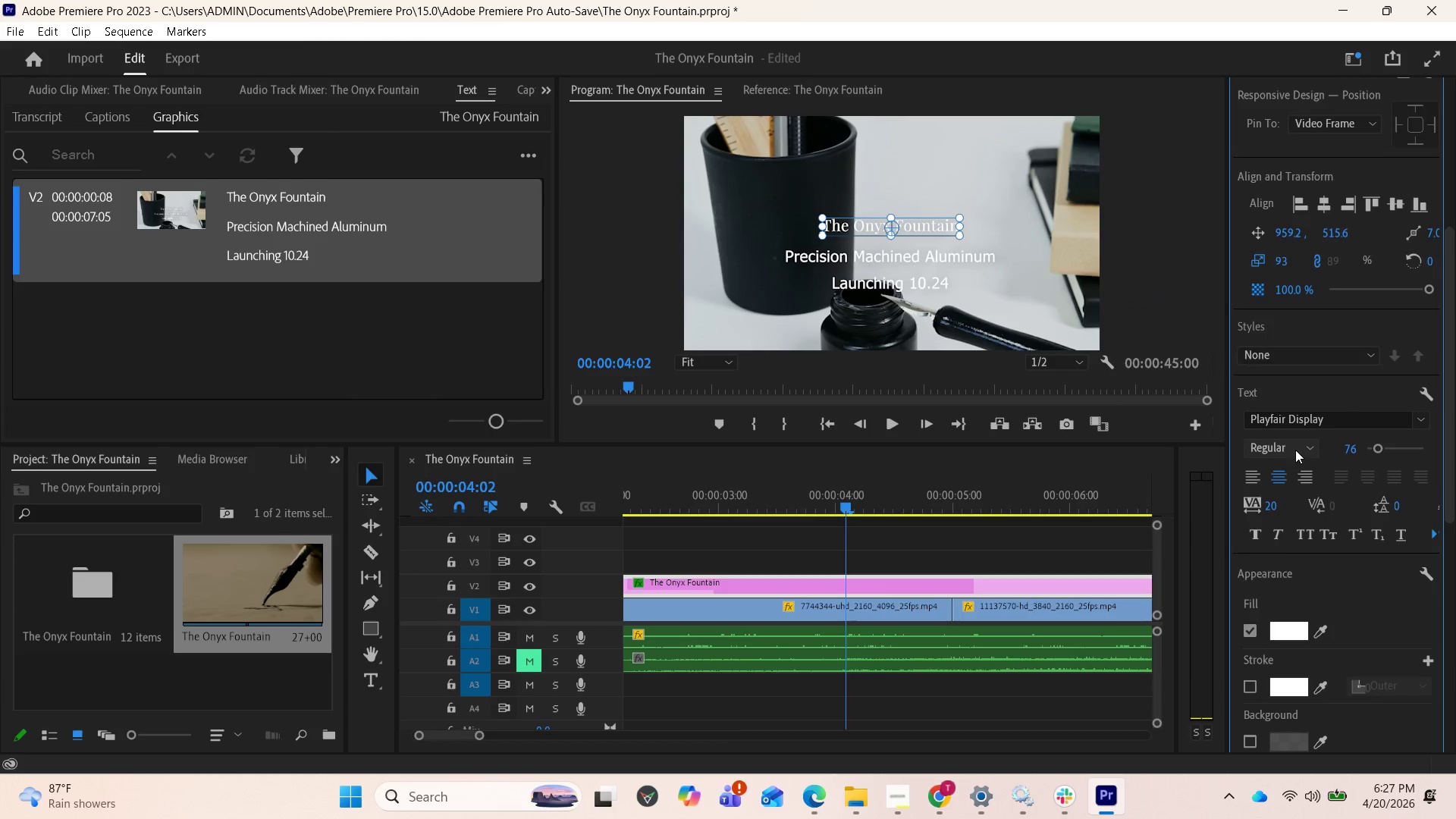 
left_click([1295, 450])
 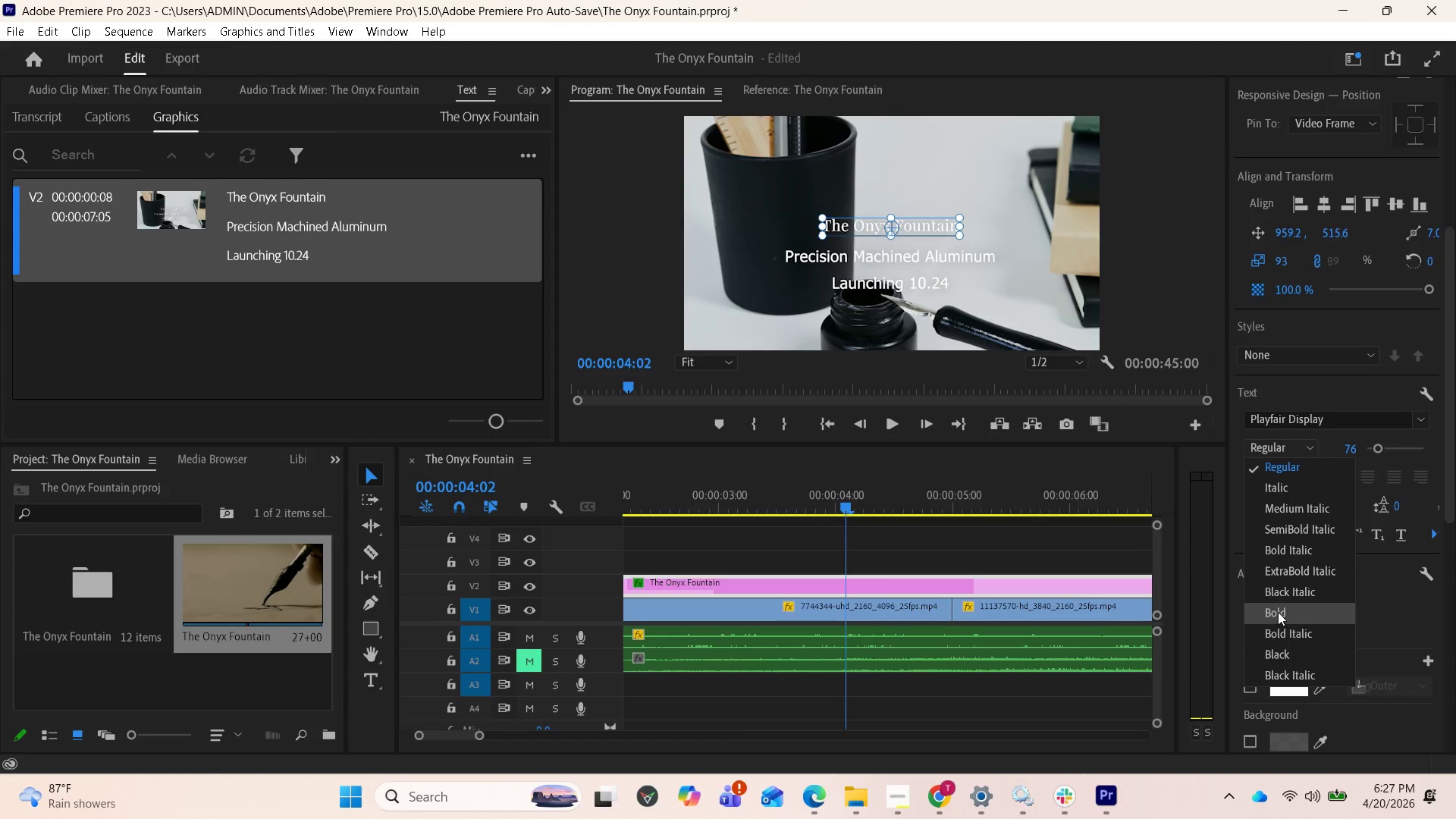 
left_click([1278, 611])
 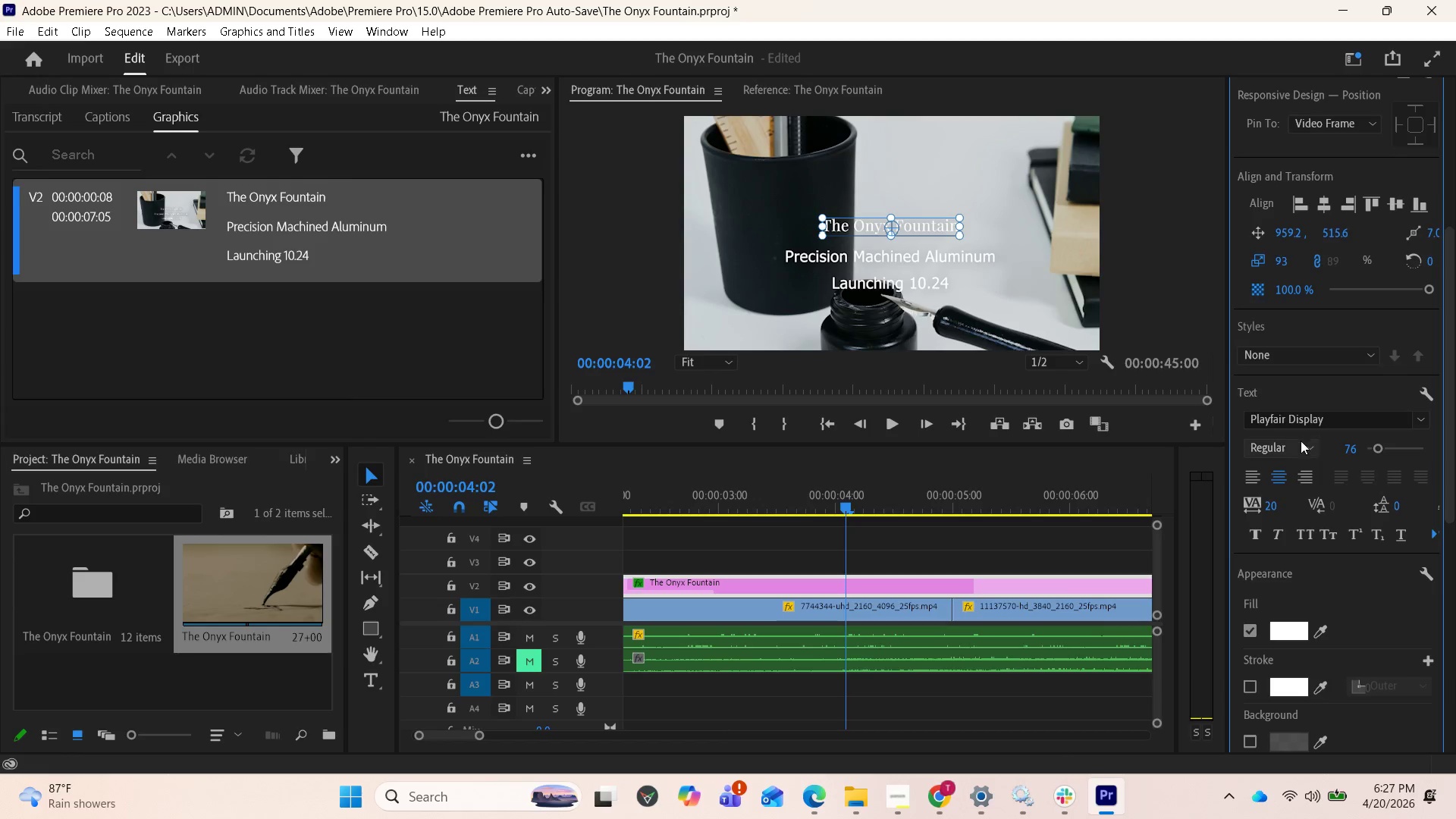 
left_click([1301, 441])
 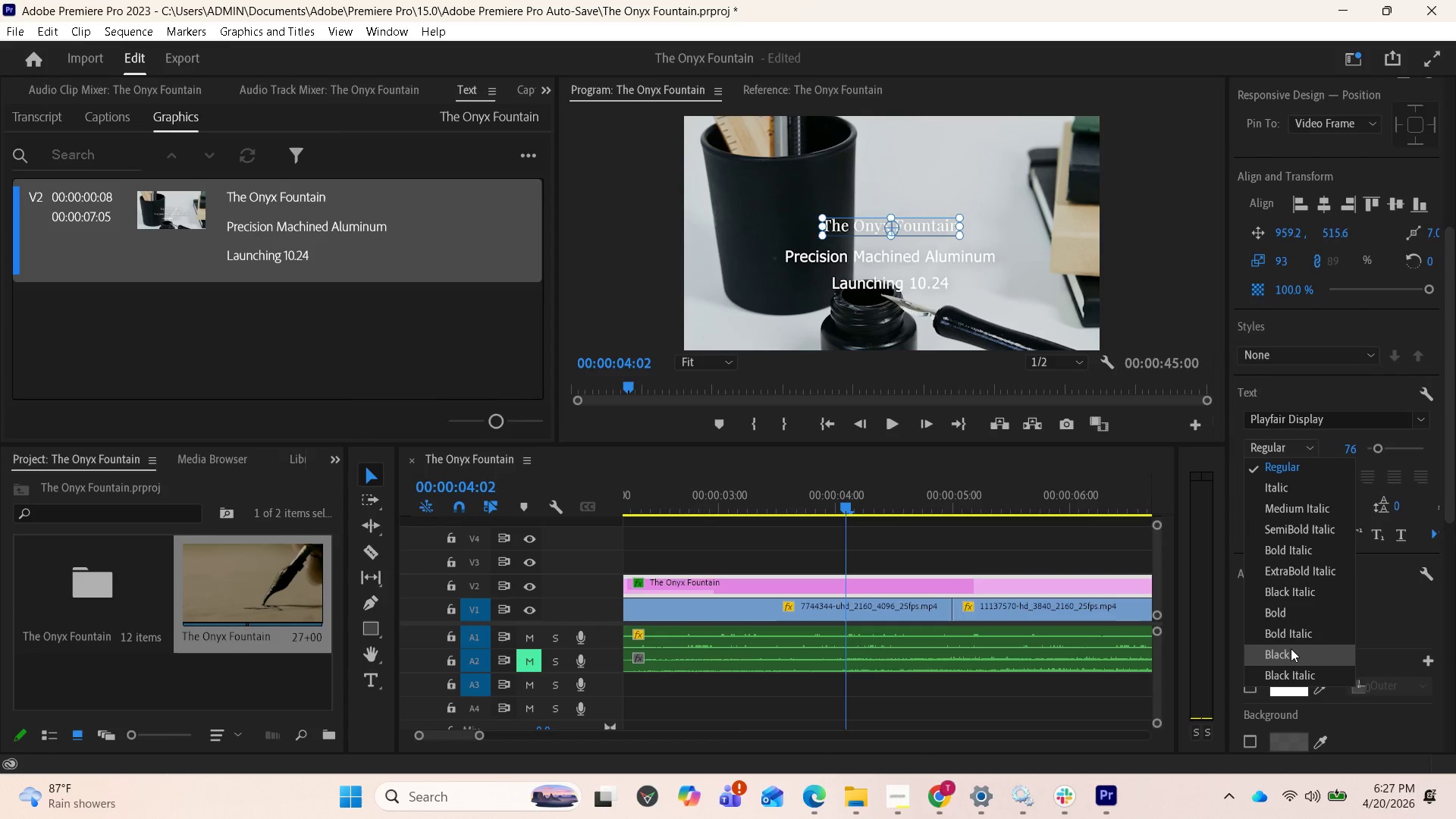 
left_click([1290, 651])
 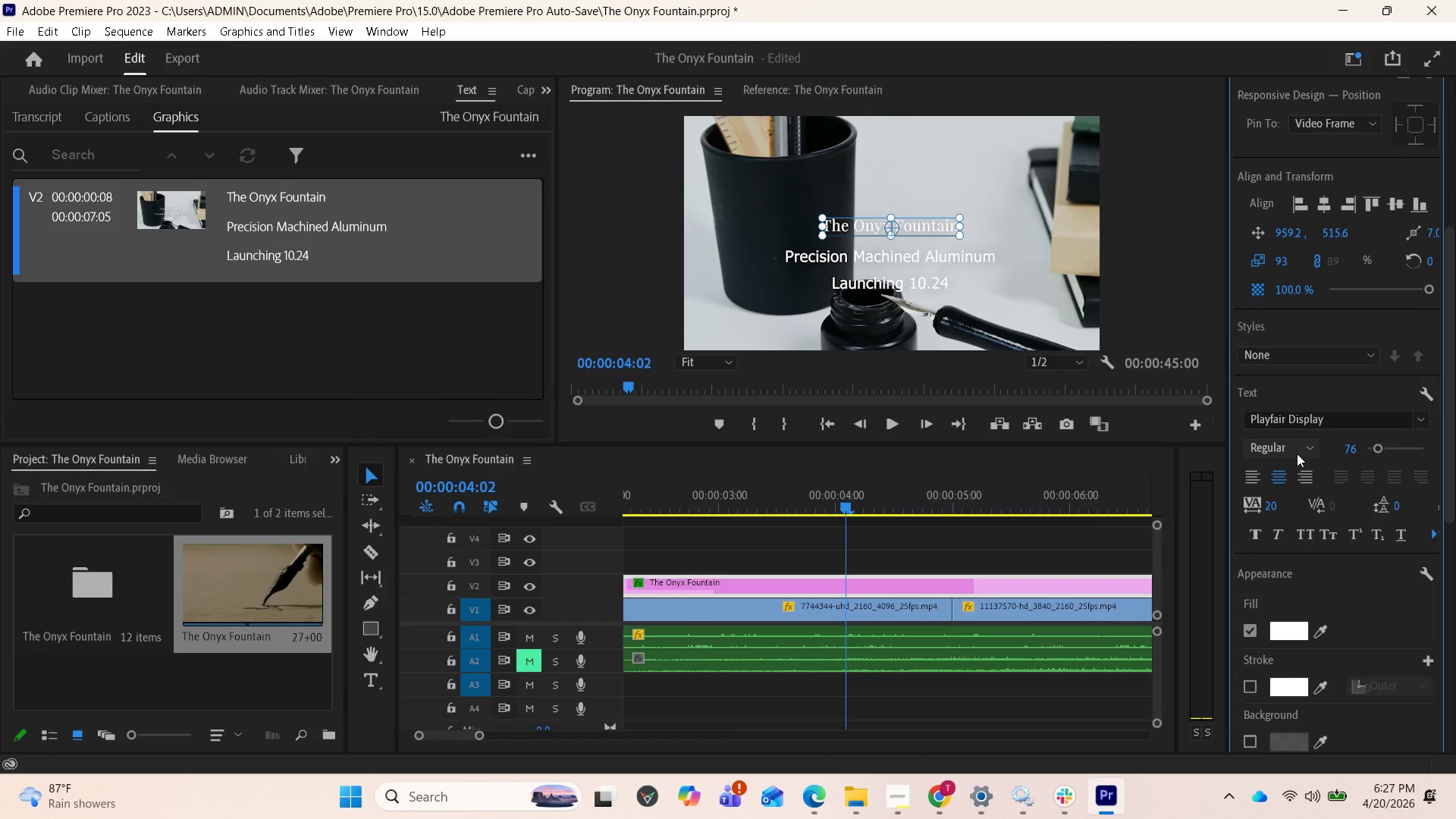 
left_click([1297, 454])
 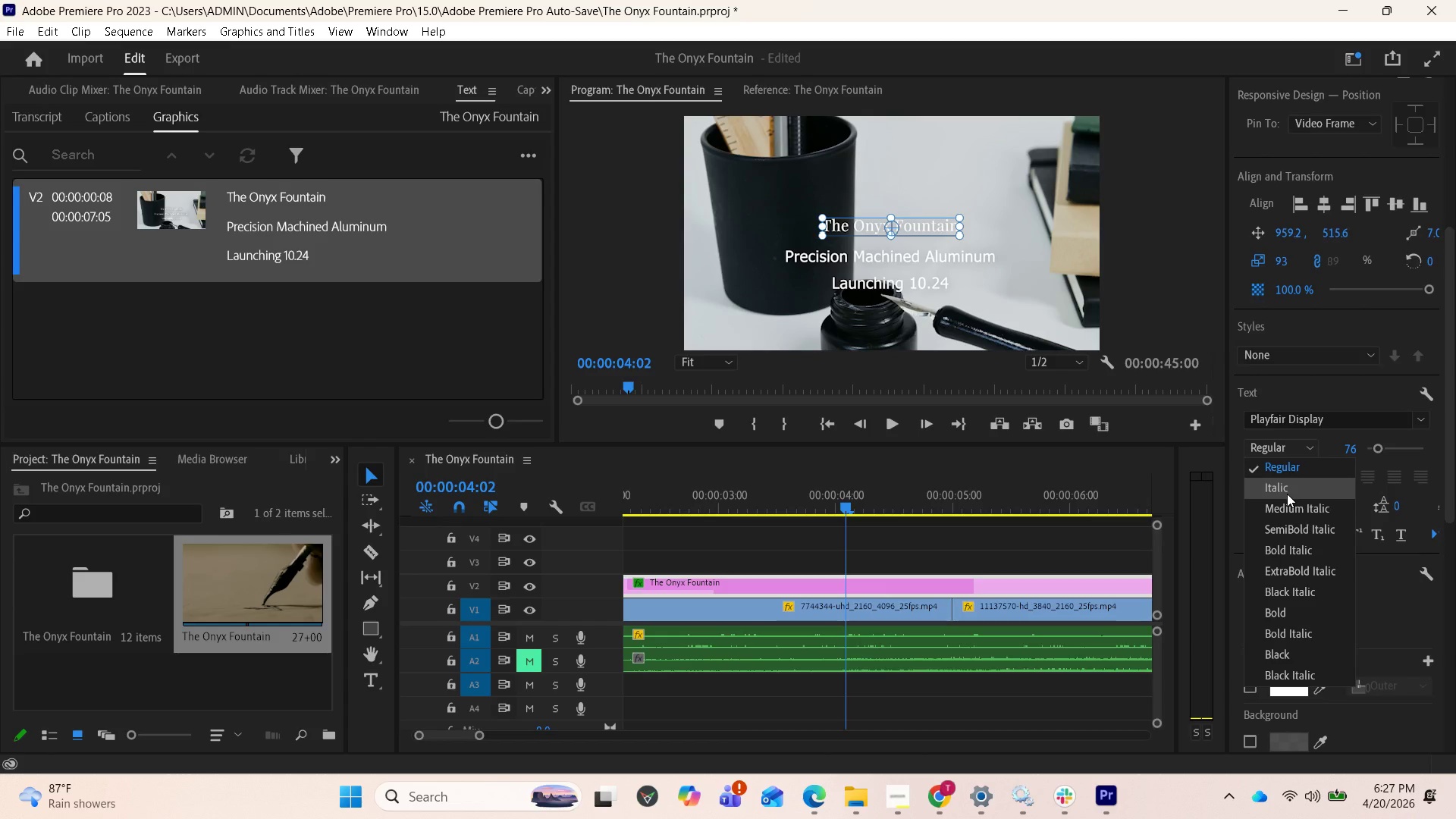 
left_click([1287, 494])
 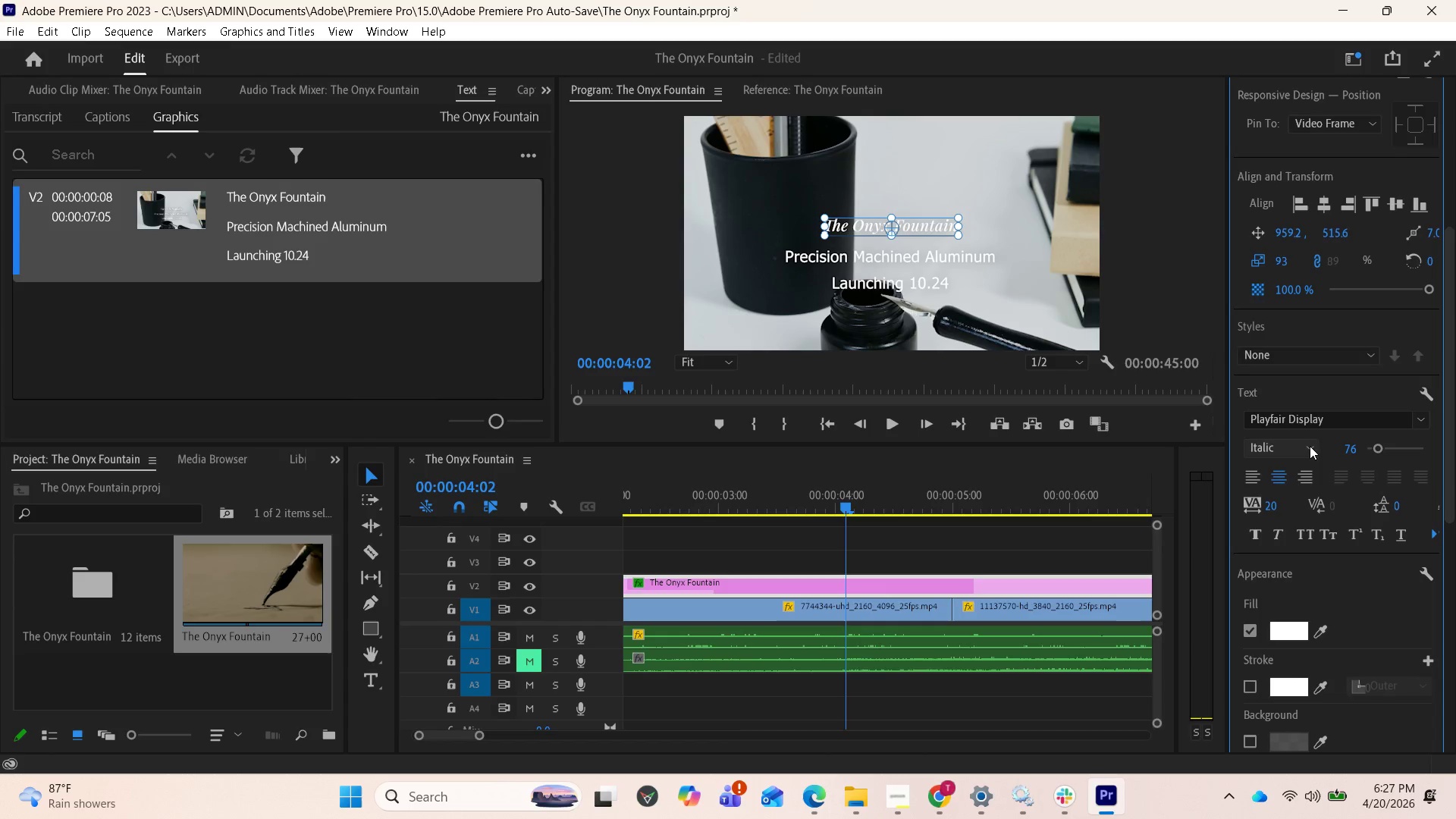 
left_click([1310, 446])
 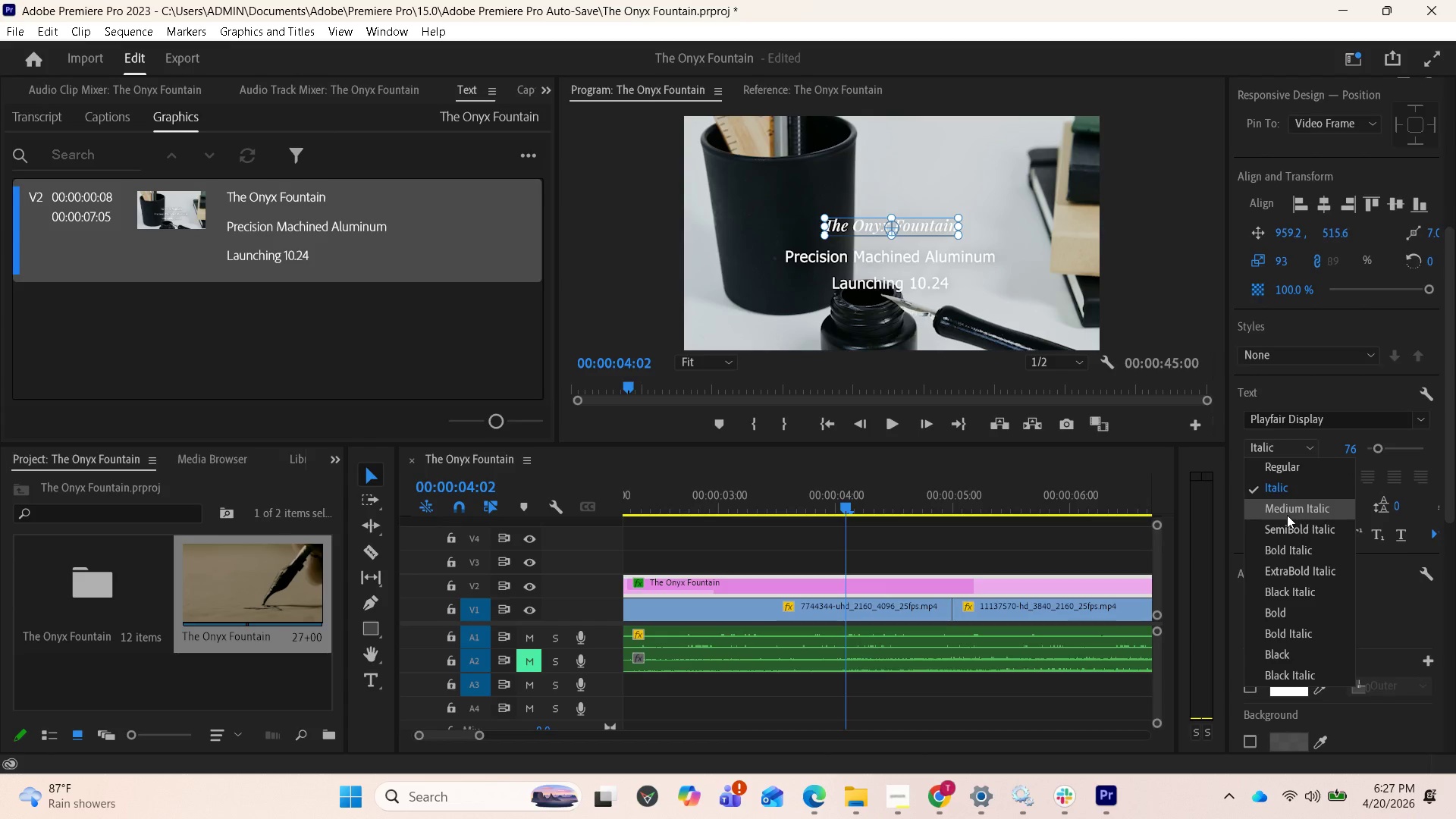 
left_click([1287, 515])
 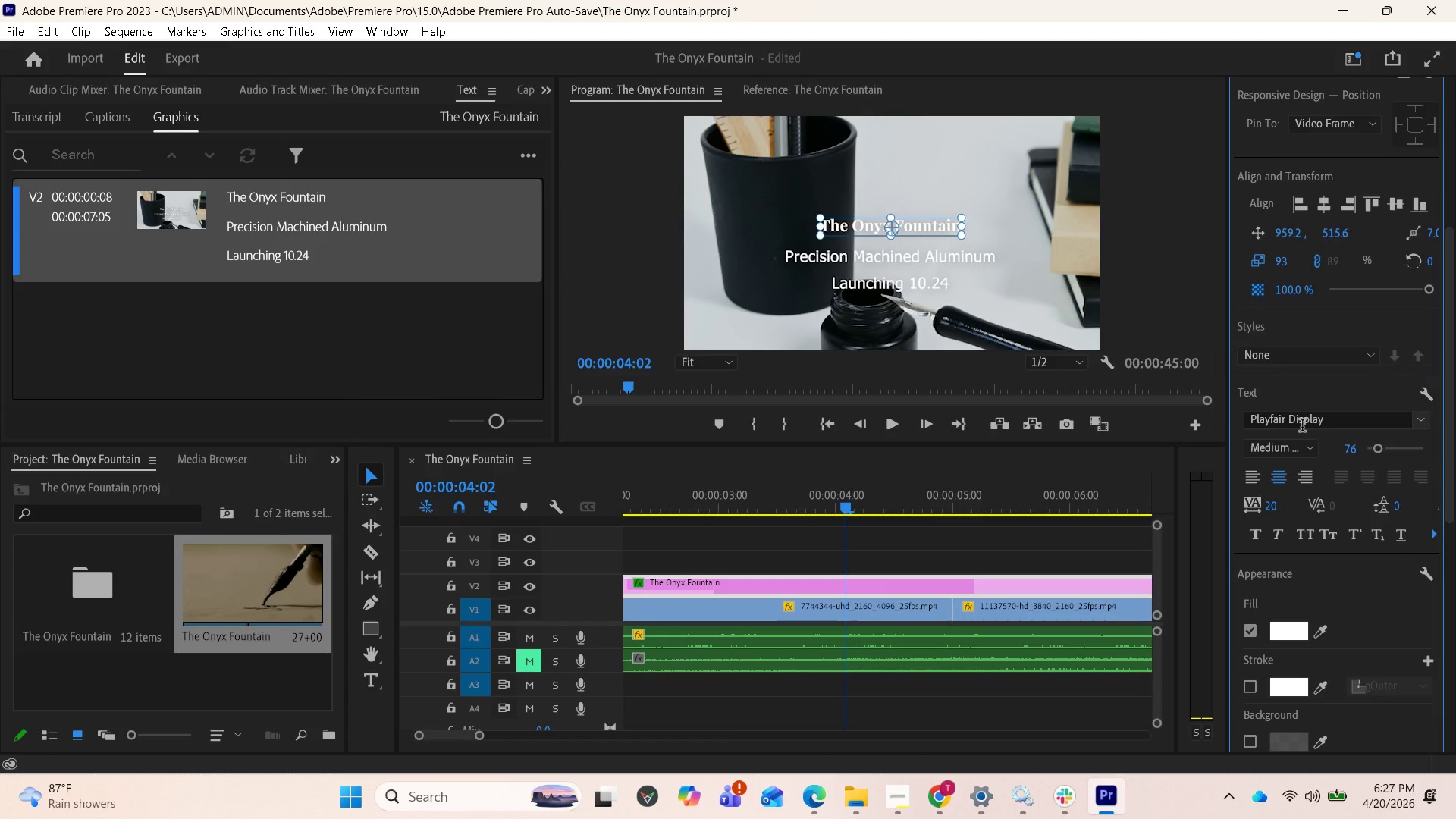 
left_click([1302, 427])
 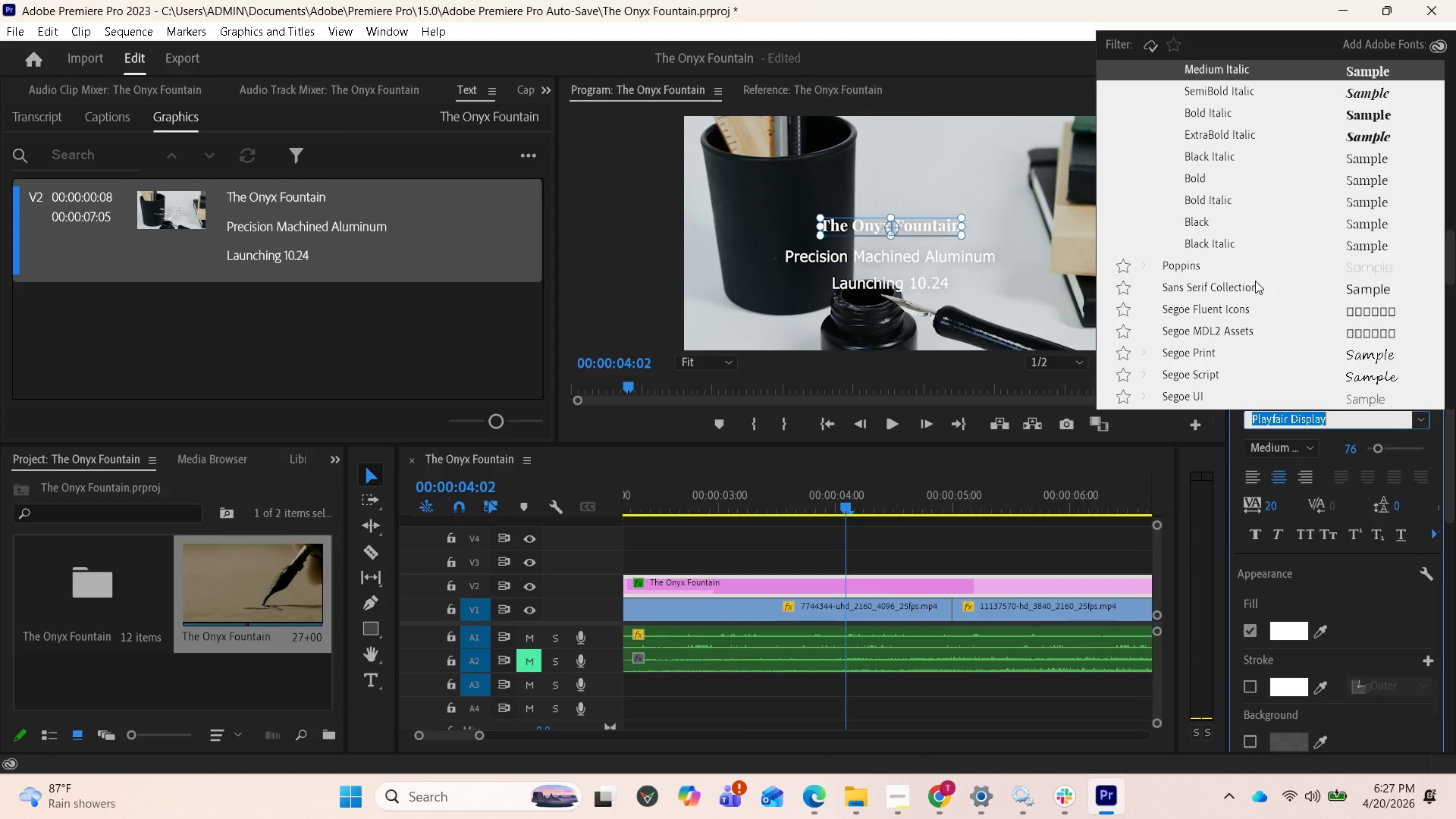 
scroll: coordinate [1254, 276], scroll_direction: up, amount: 2.0
 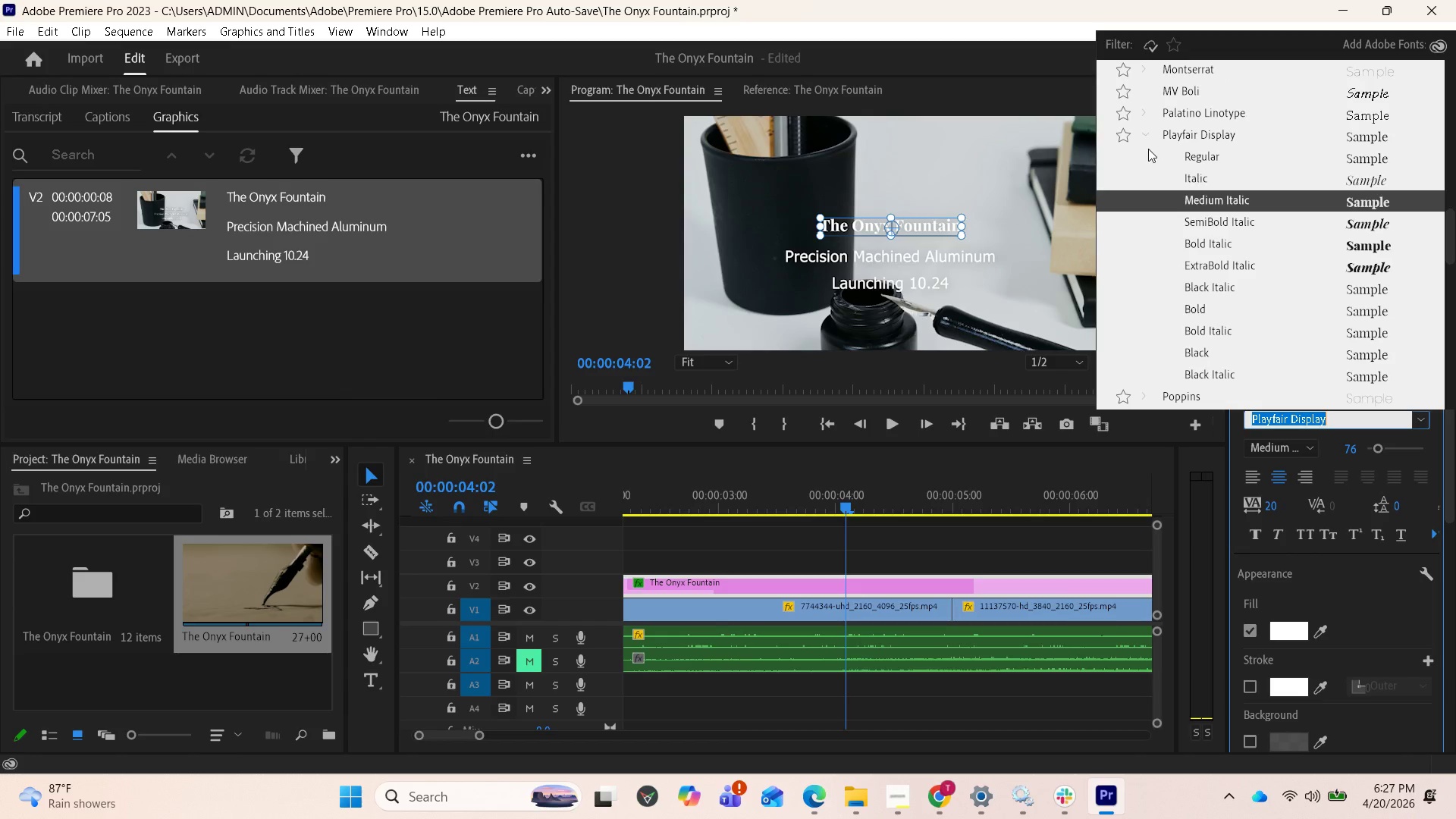 
left_click([1147, 136])
 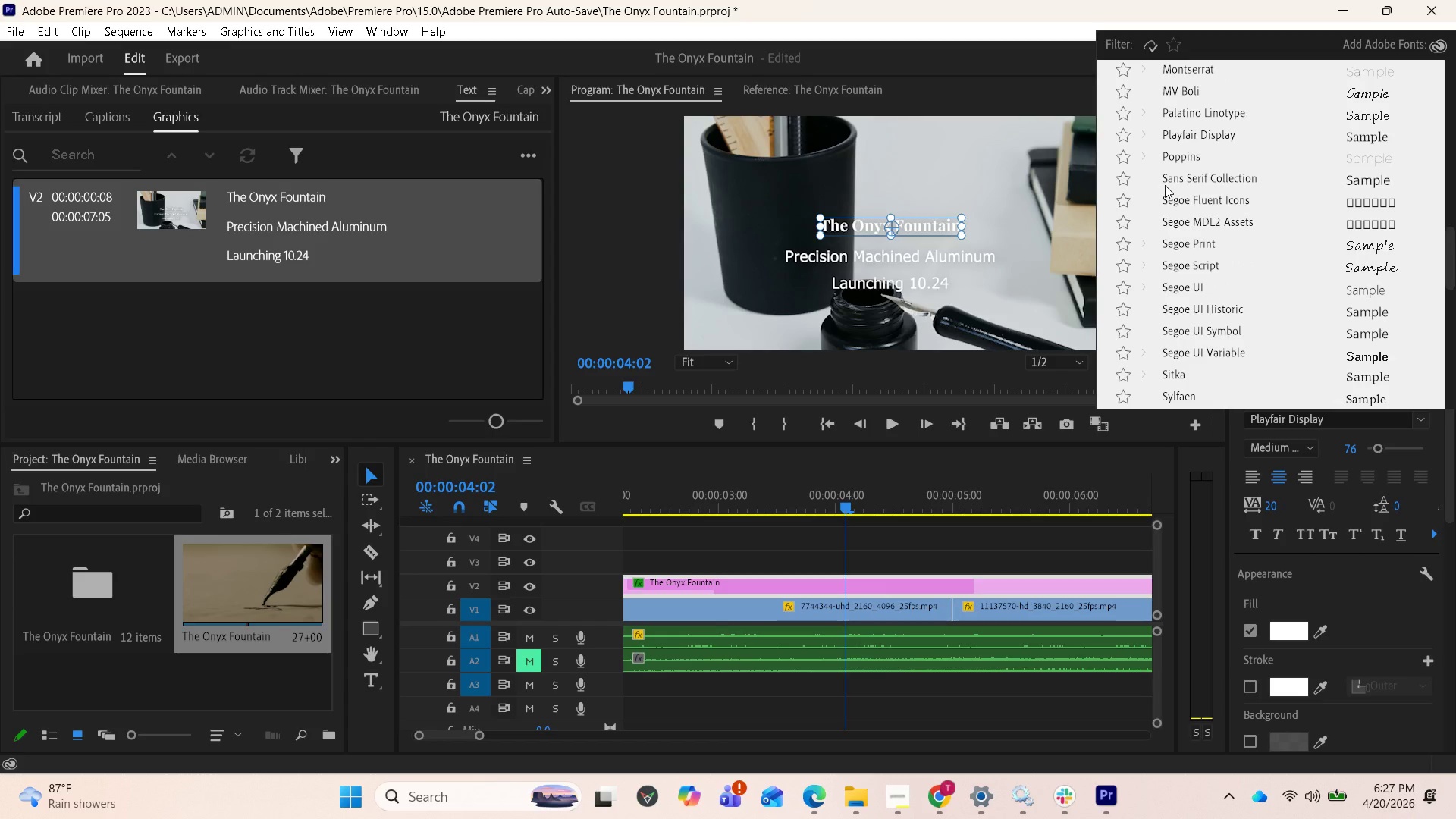 
wait(6.05)
 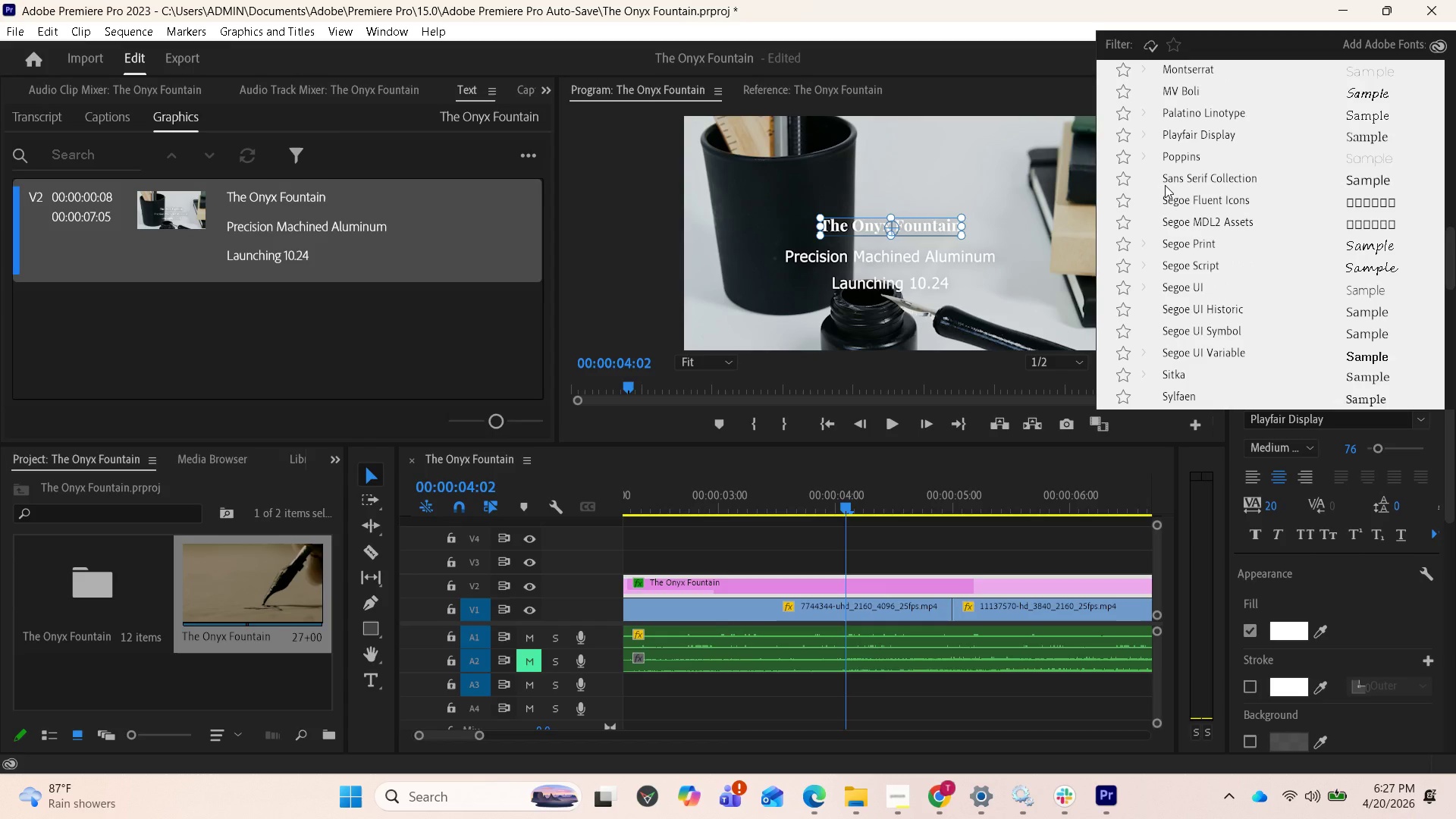 
left_click([1166, 71])
 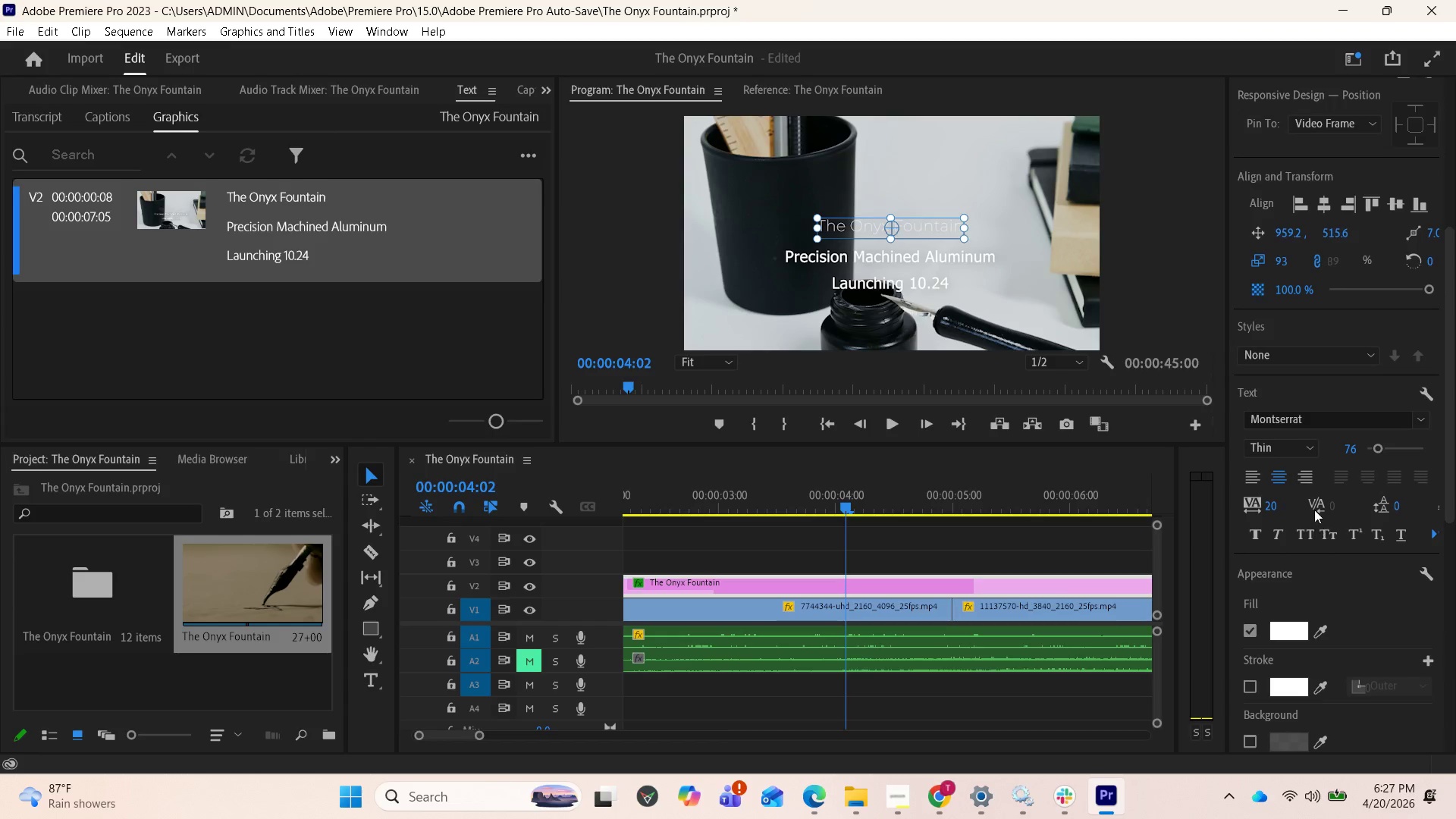 
mouse_move([1275, 438])
 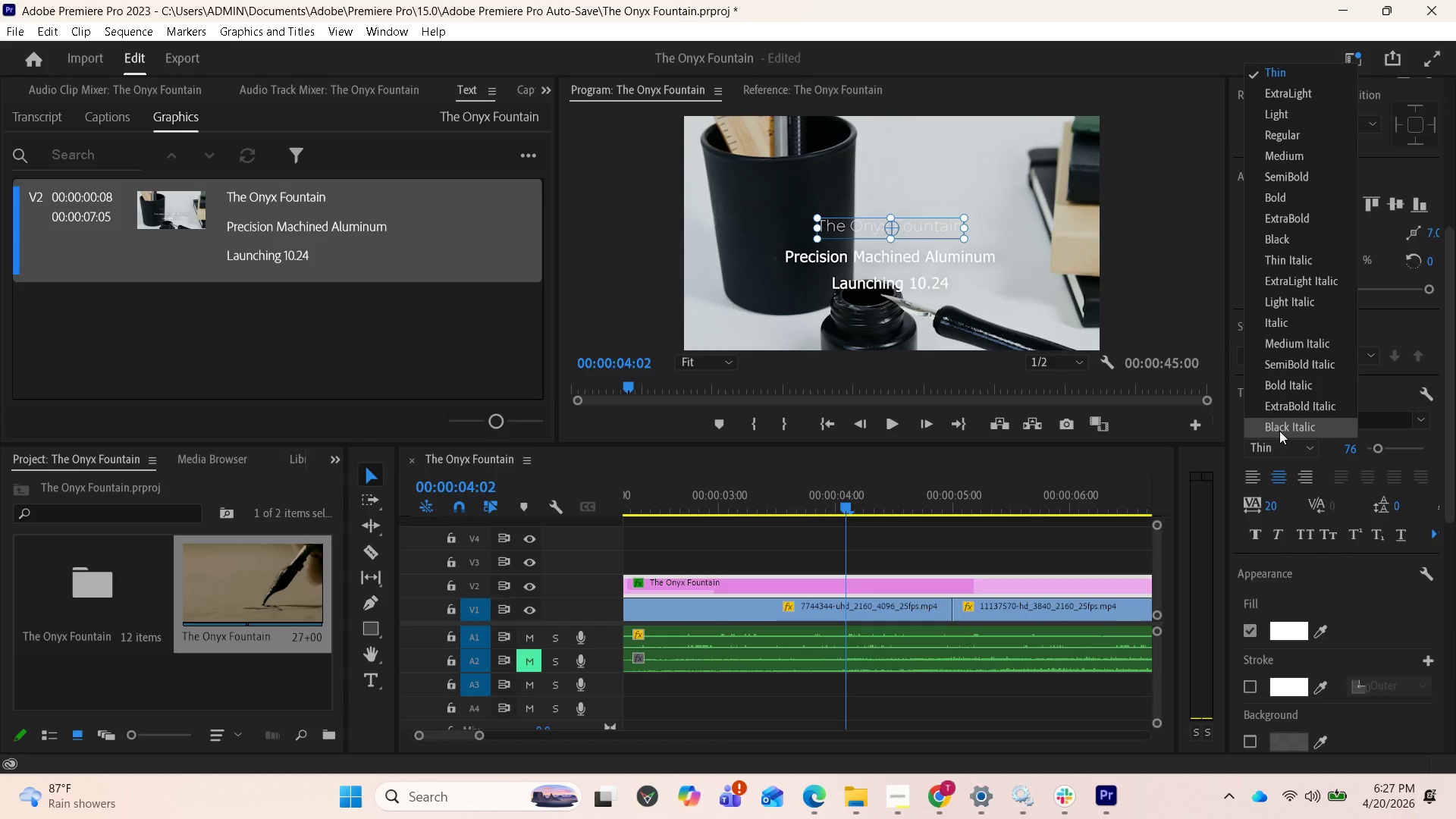 
left_click([1279, 431])
 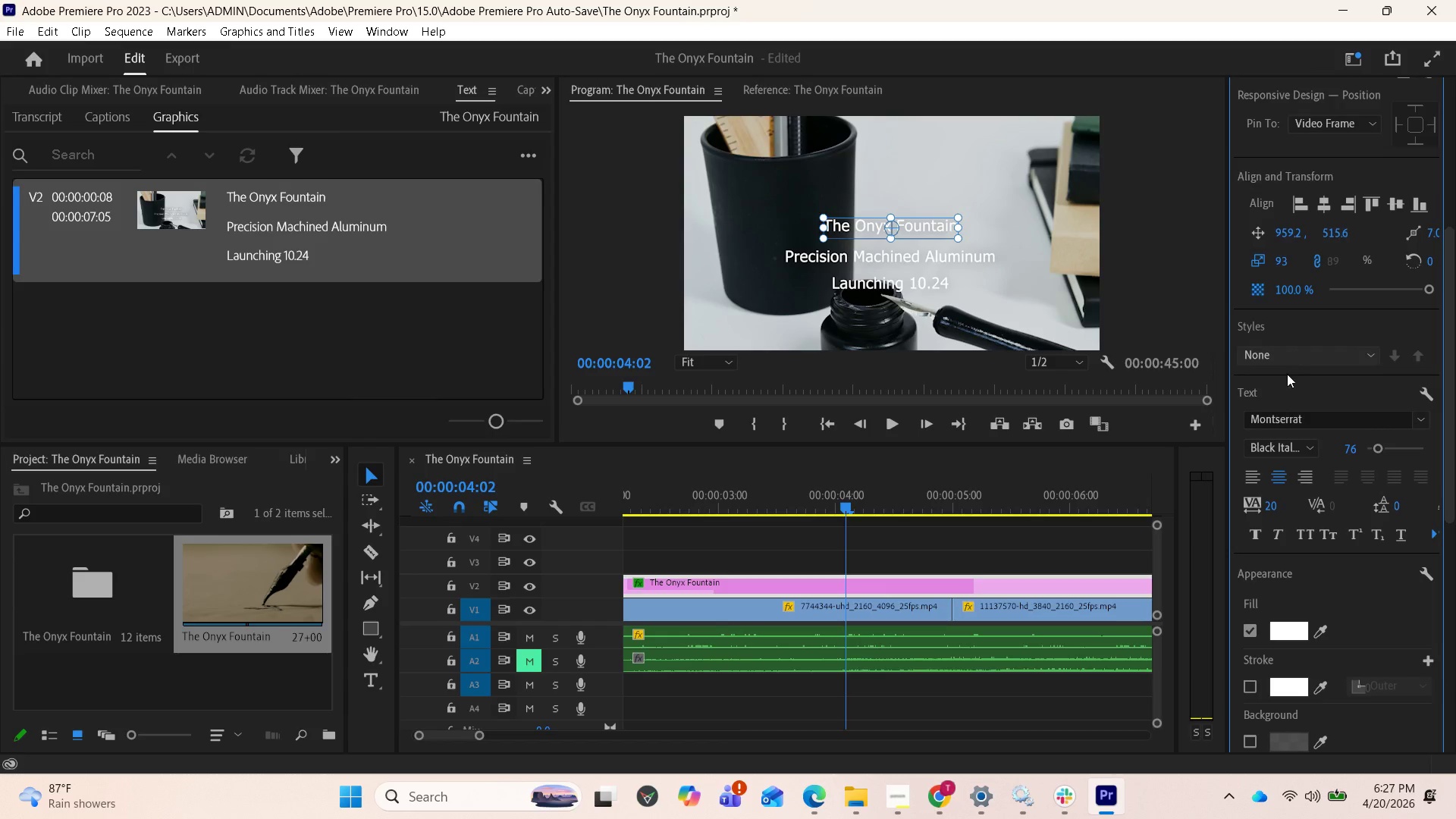 
mouse_move([1284, 446])
 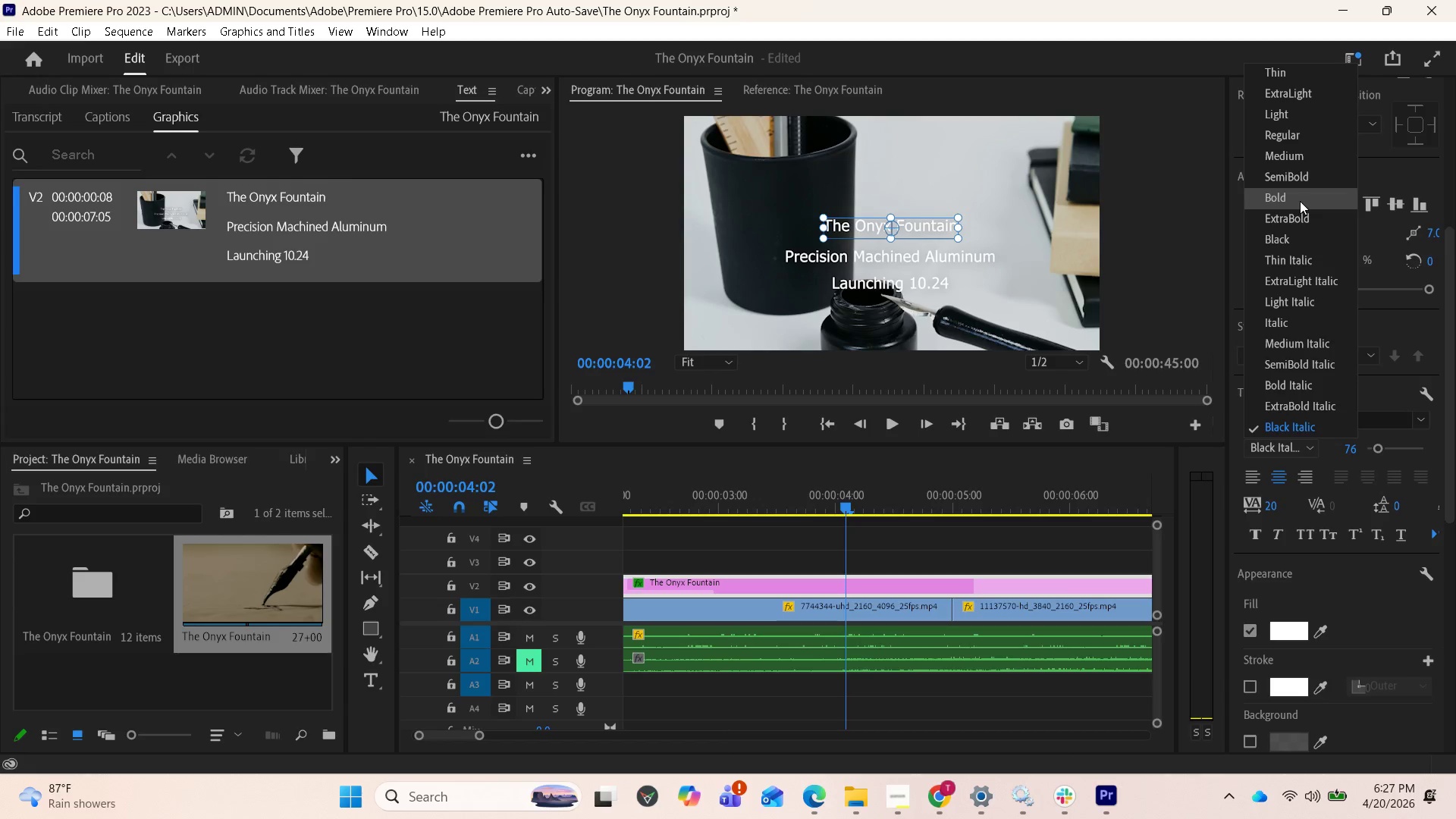 
left_click([1300, 201])
 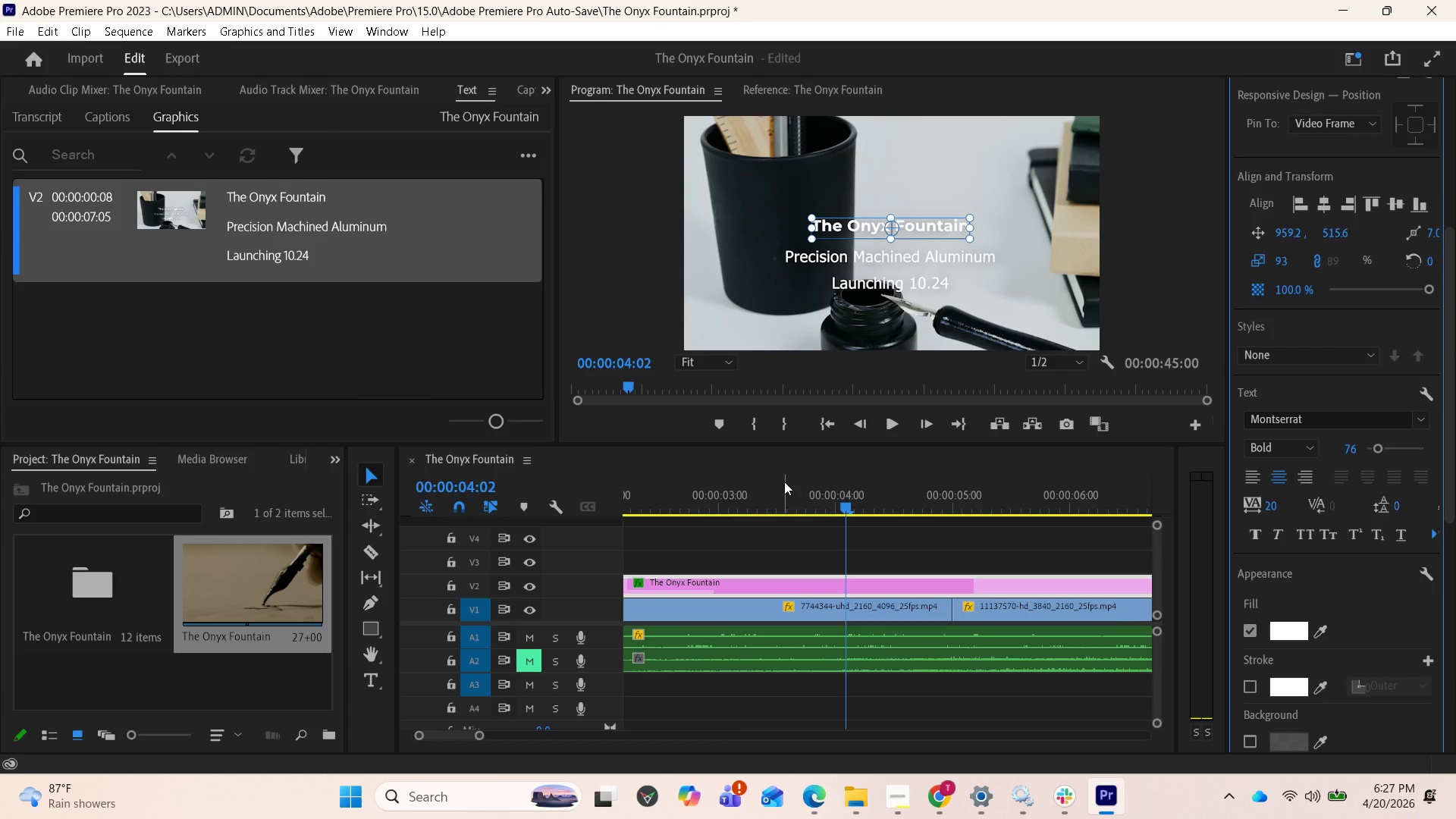 
key(Space)
 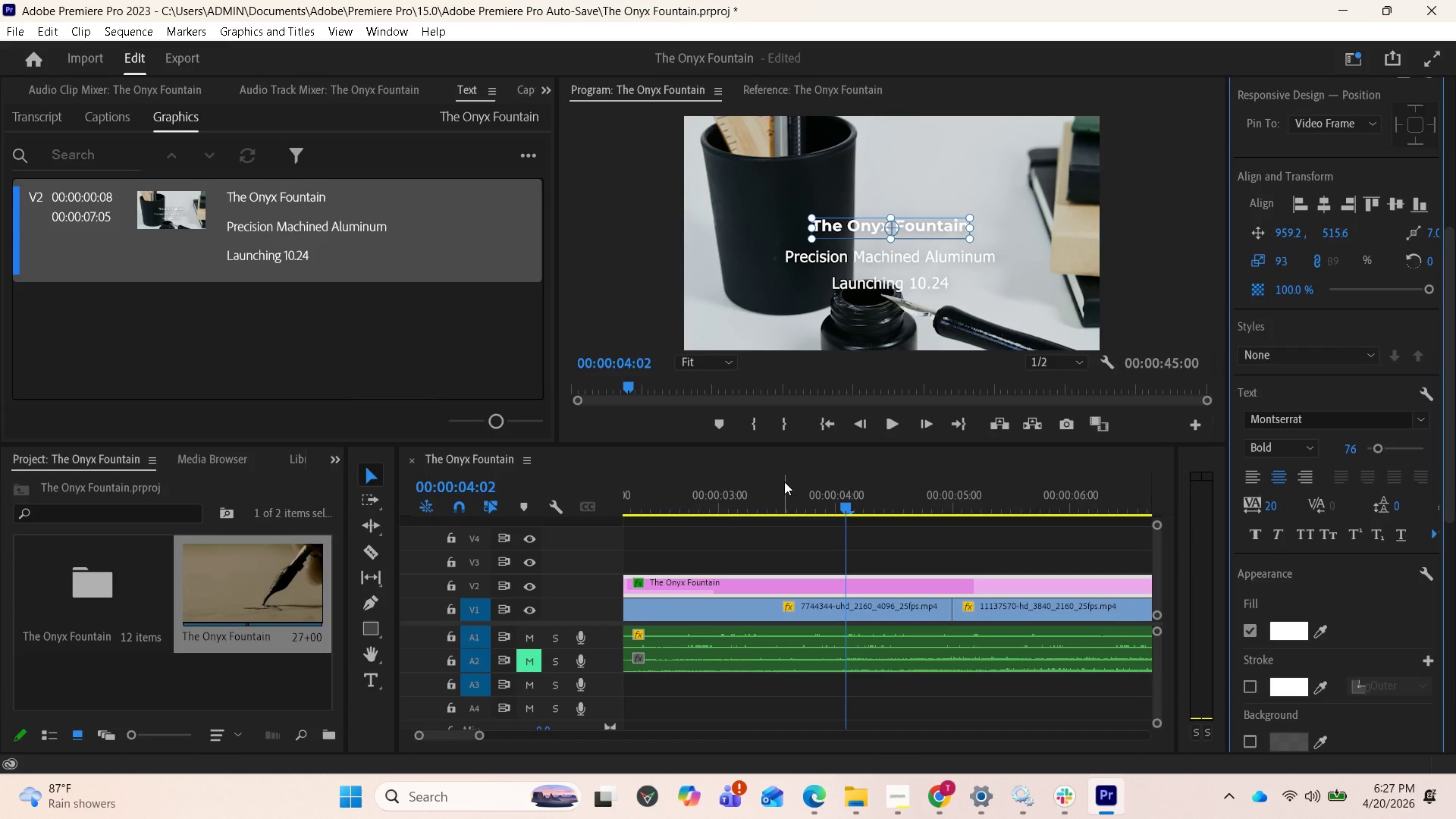 
key(Space)
 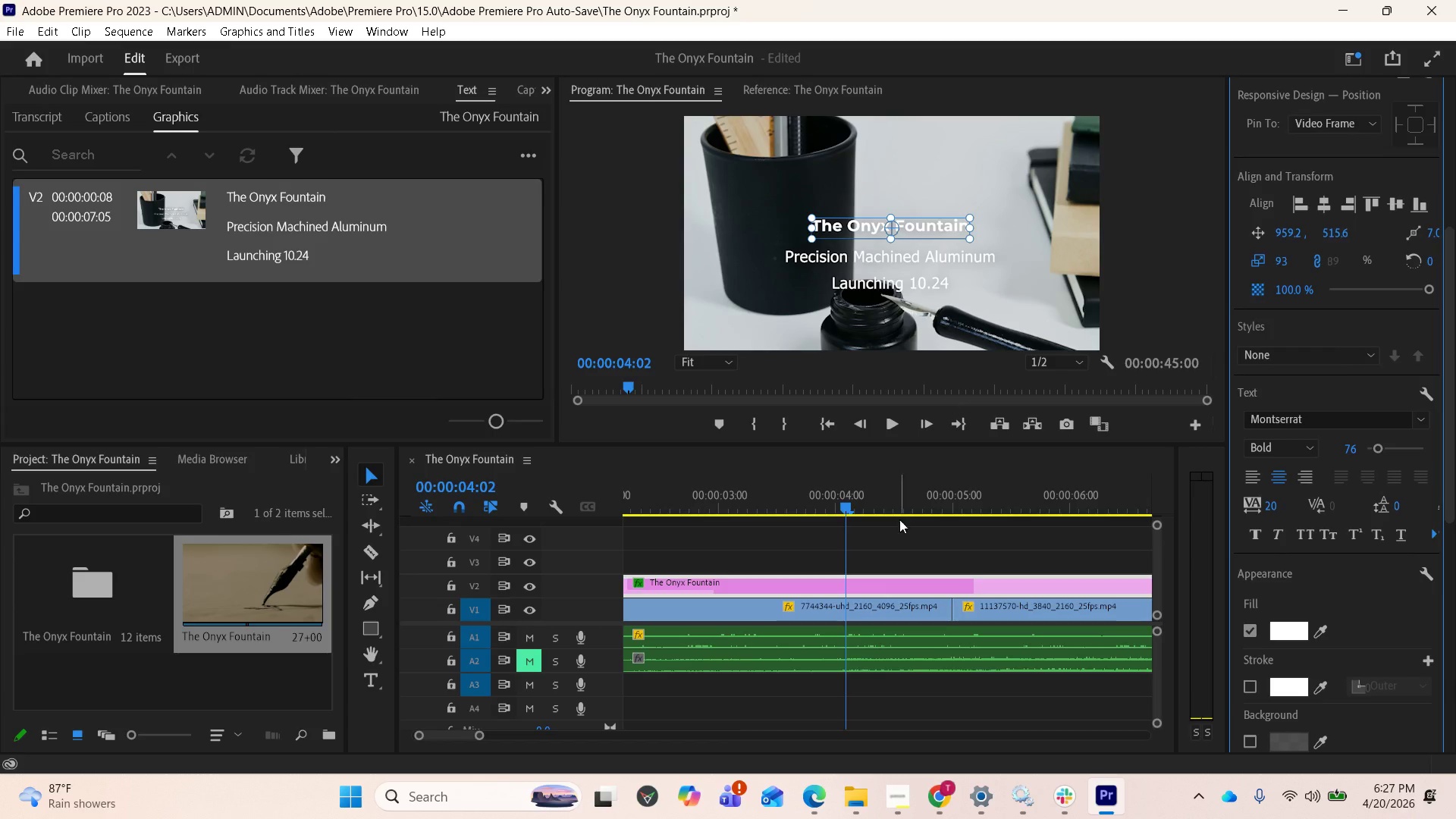 
left_click([891, 538])
 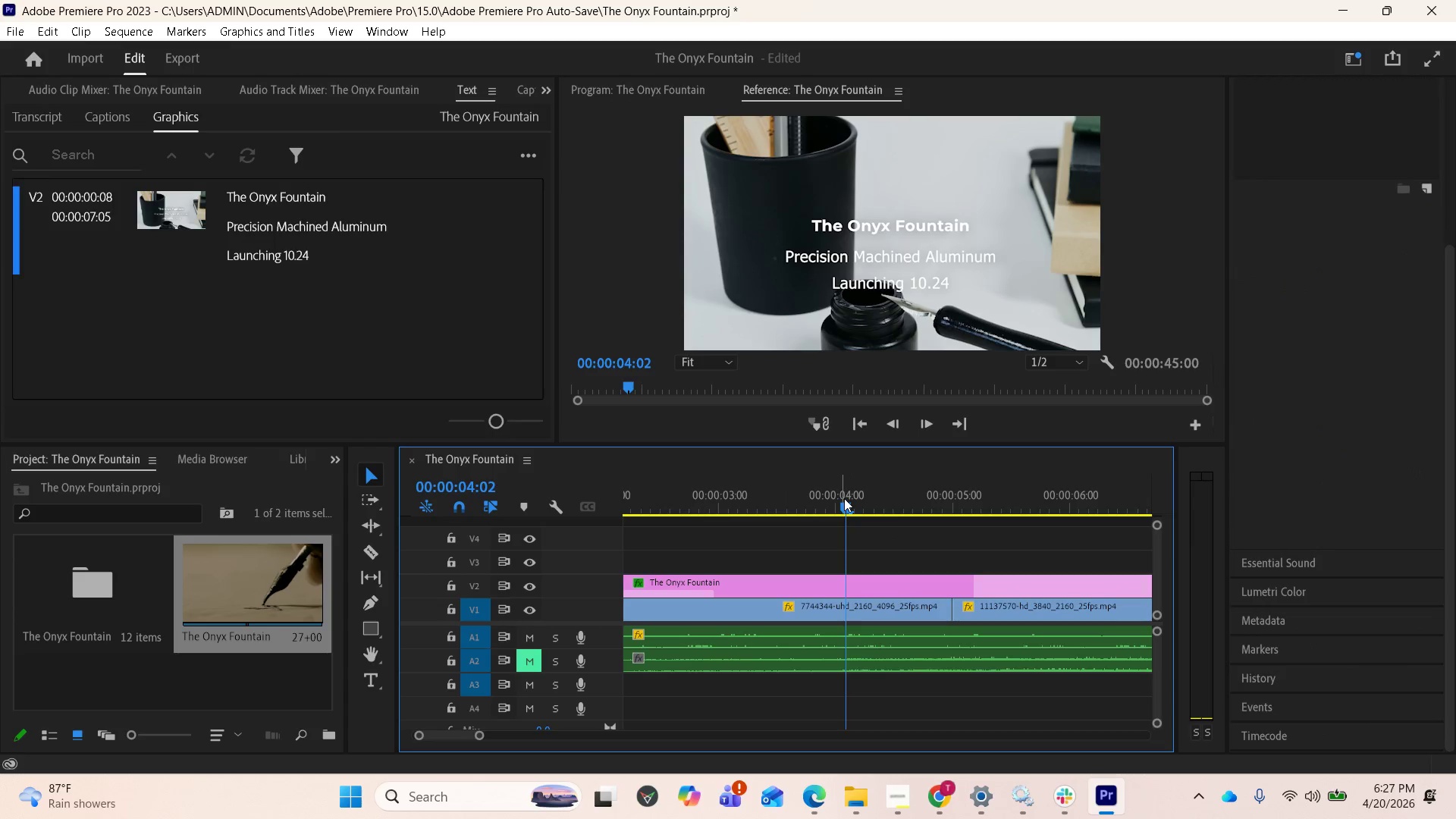 
left_click_drag(start_coordinate=[844, 498], to_coordinate=[542, 490])
 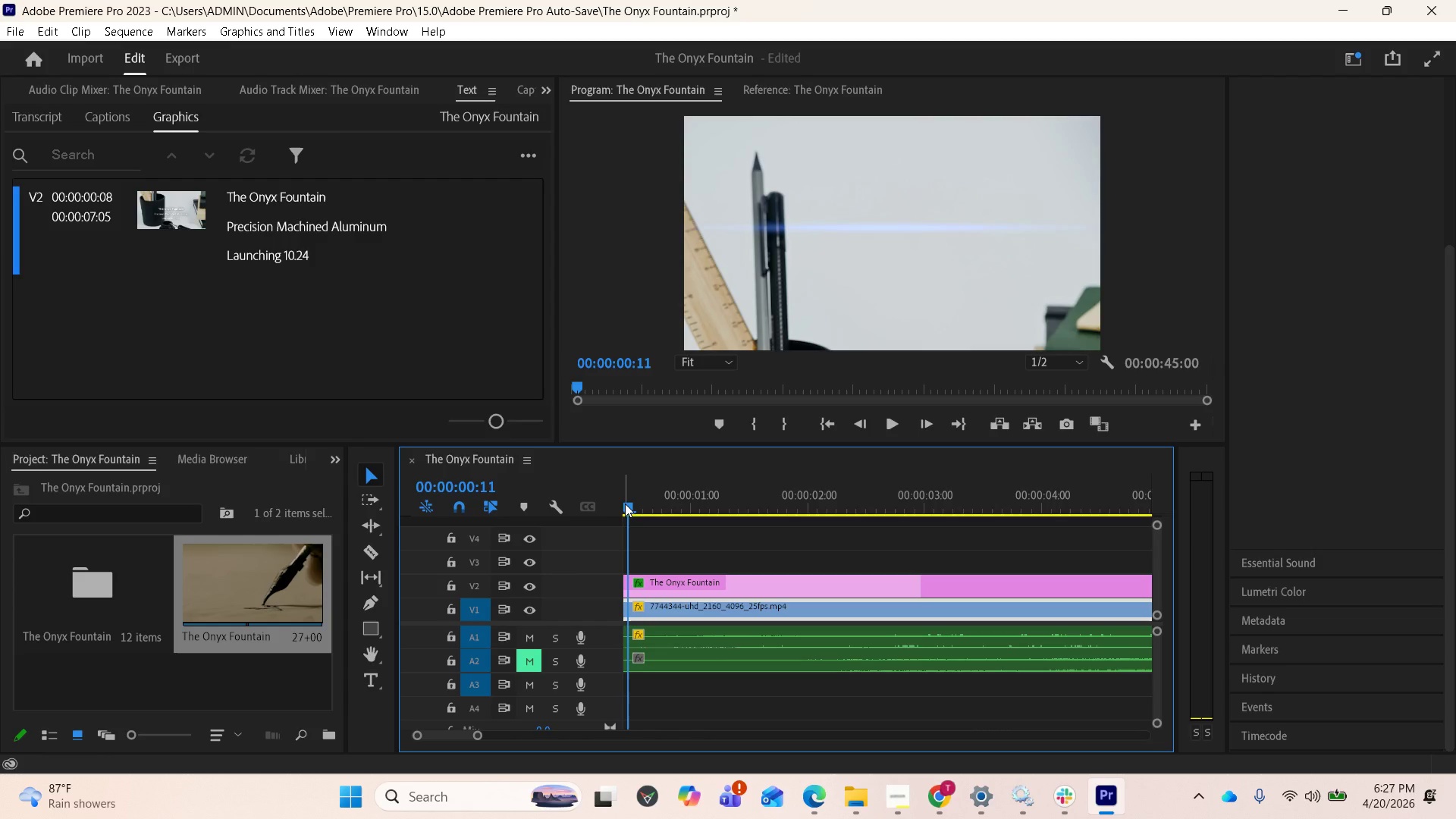 
left_click_drag(start_coordinate=[626, 504], to_coordinate=[585, 497])
 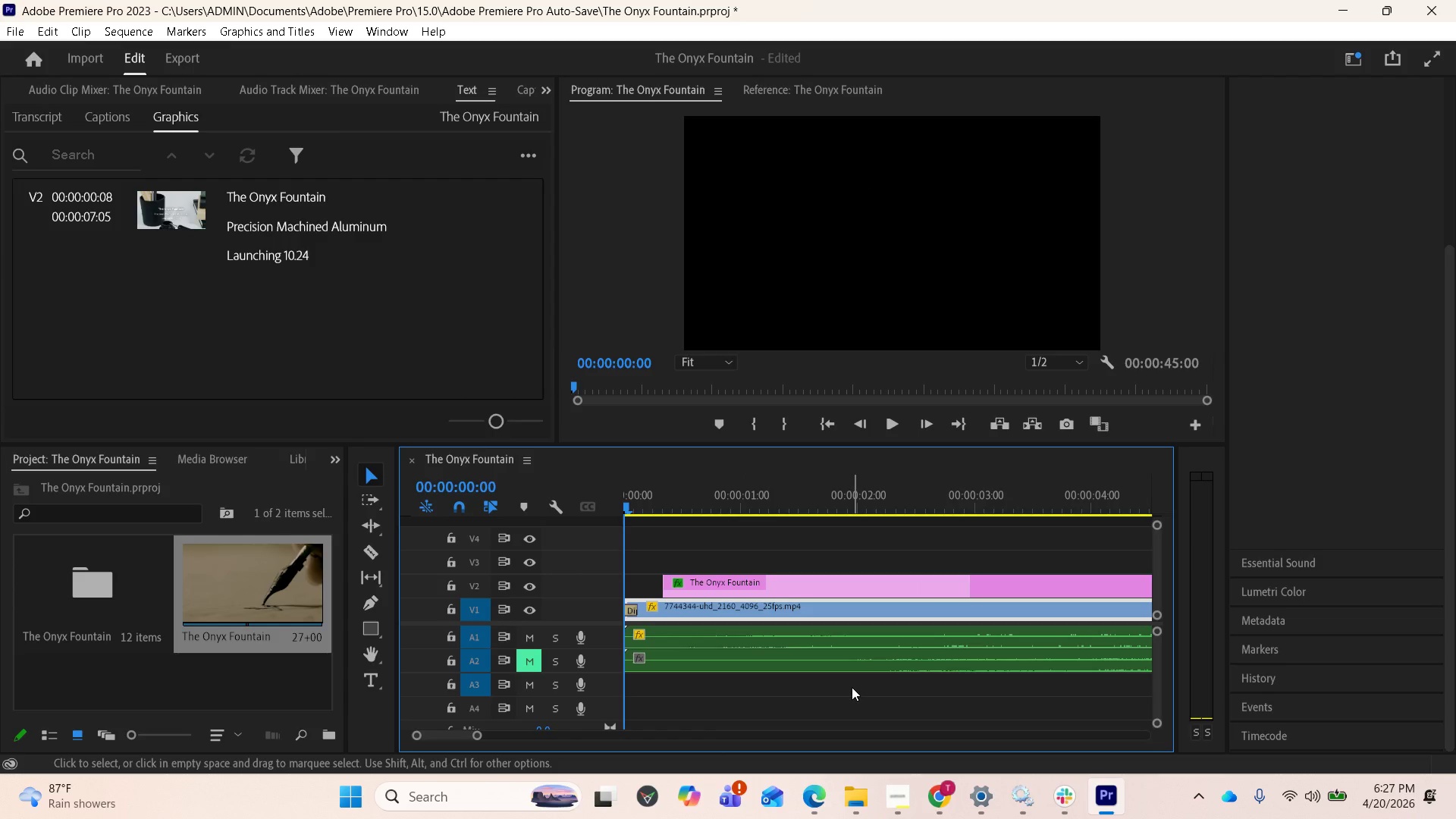 
key(Space)
 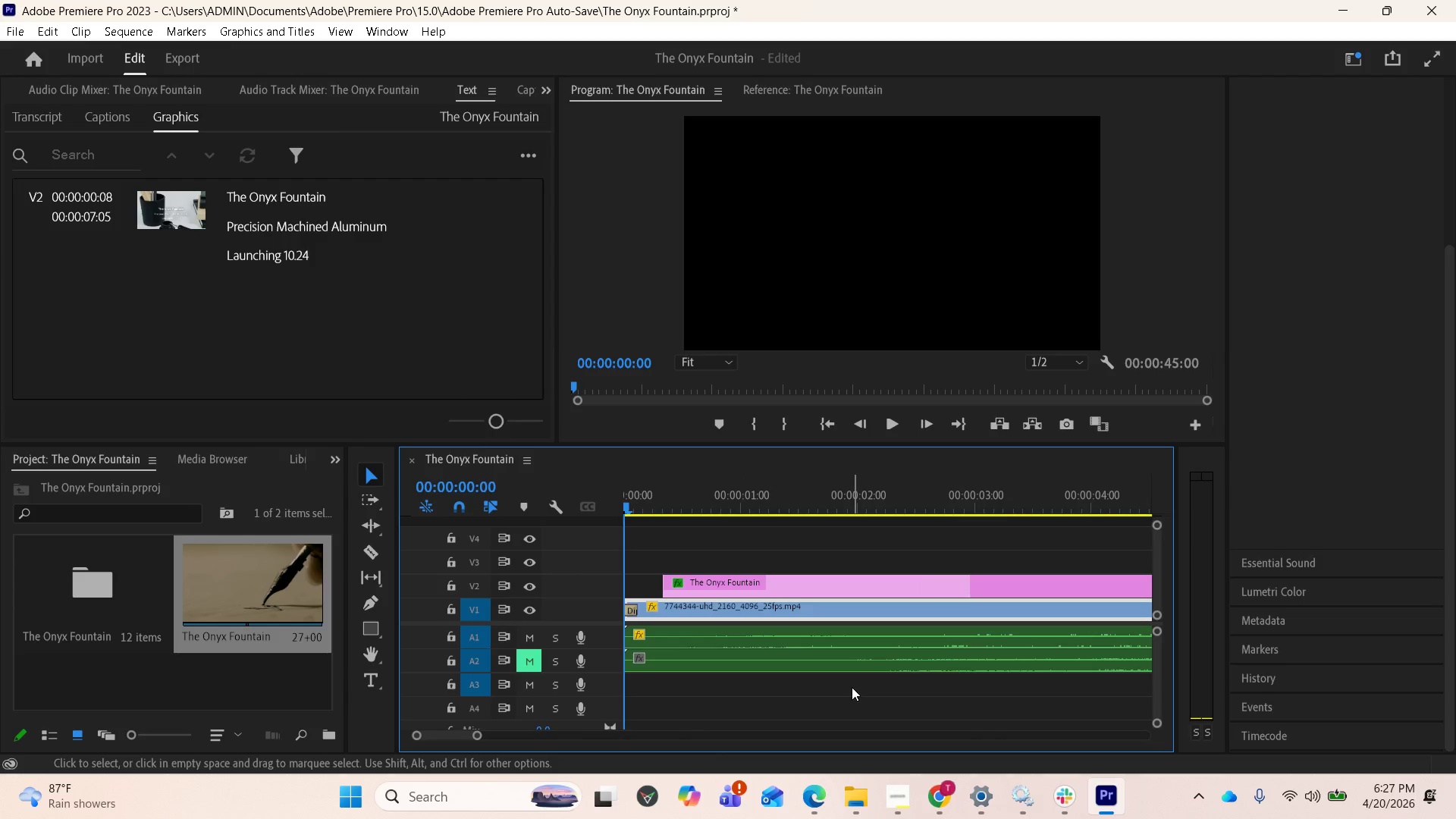 
key(Space)
 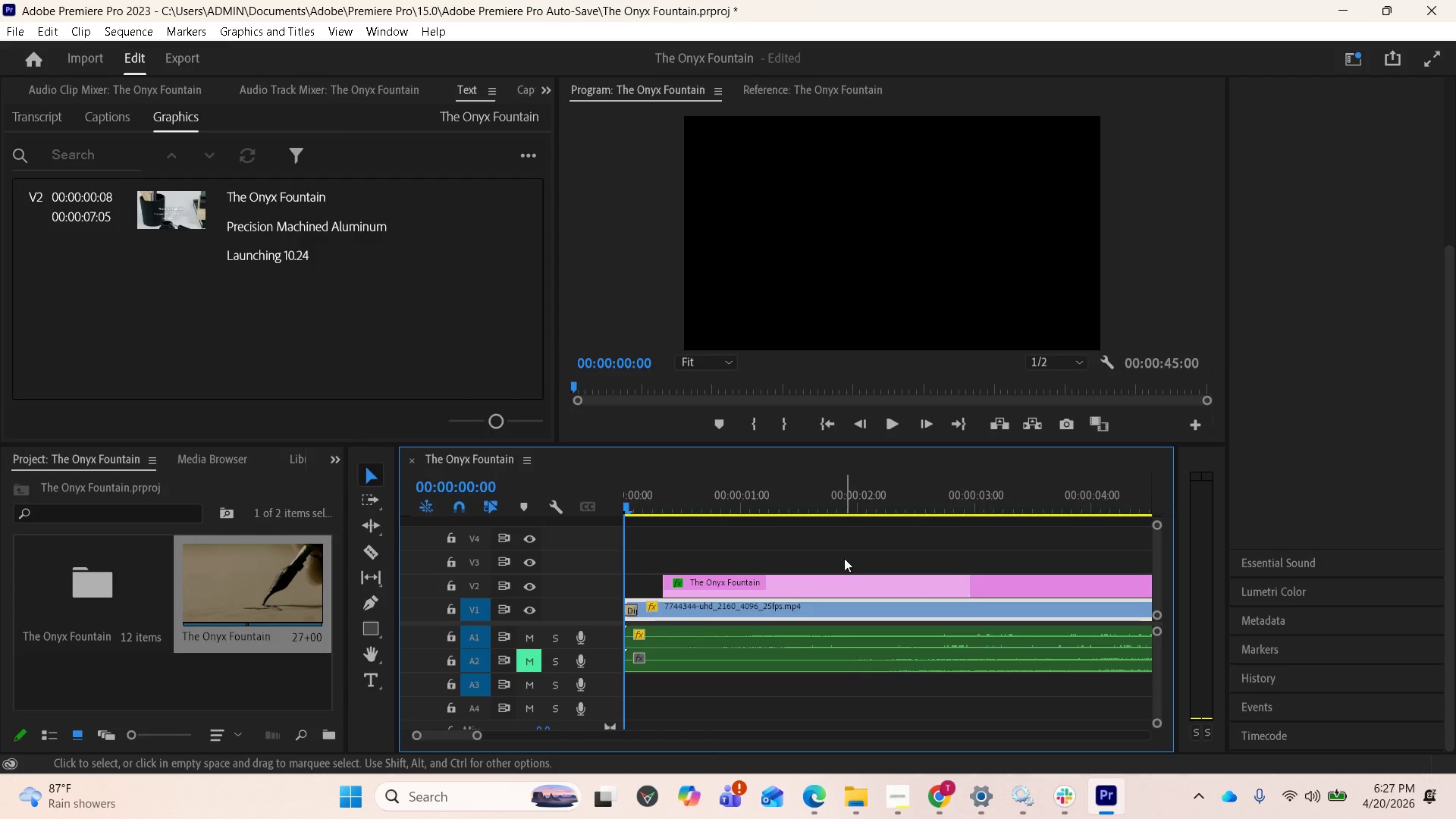 
left_click([844, 558])
 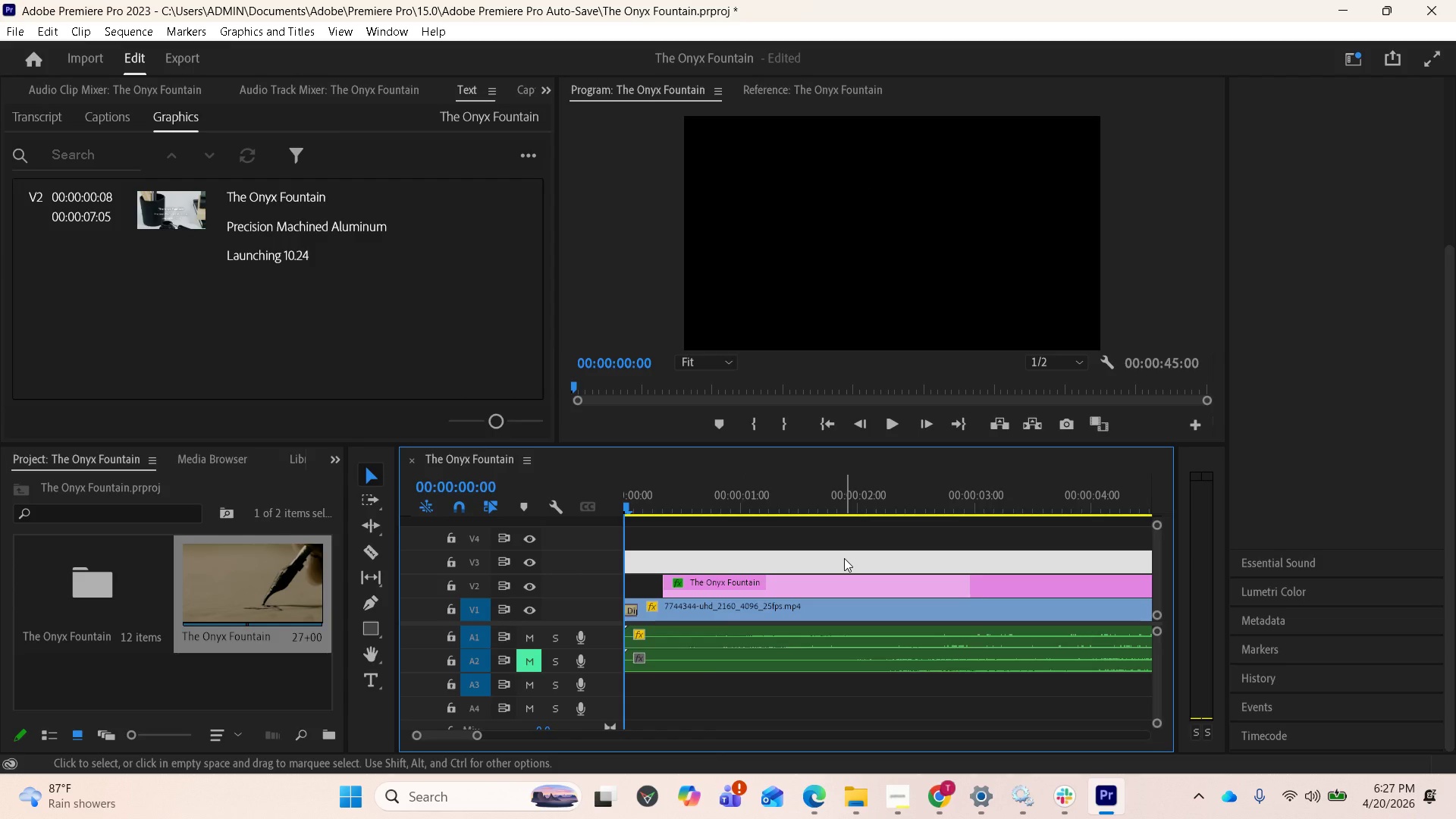 
key(Space)
 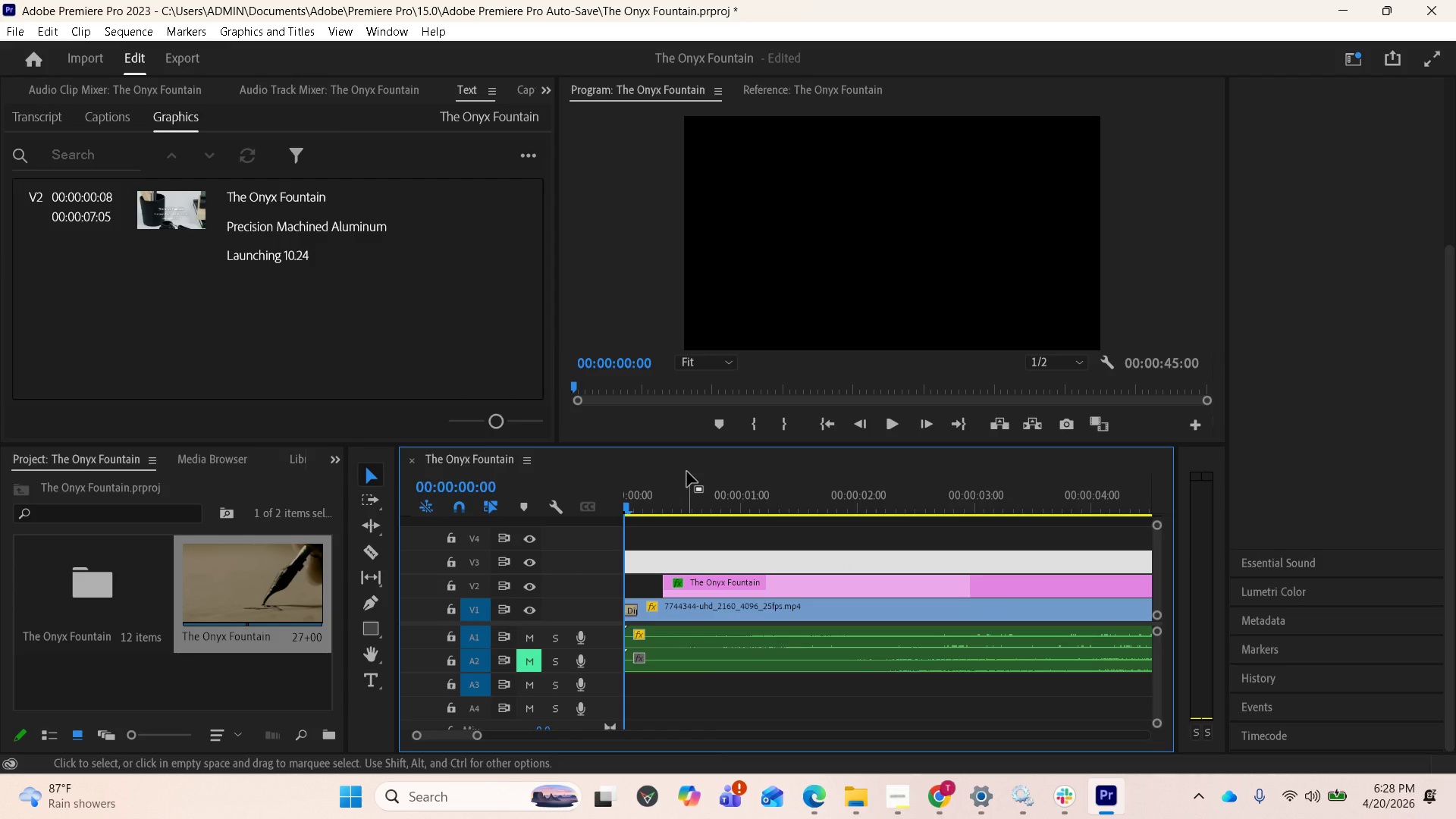 
key(Space)
 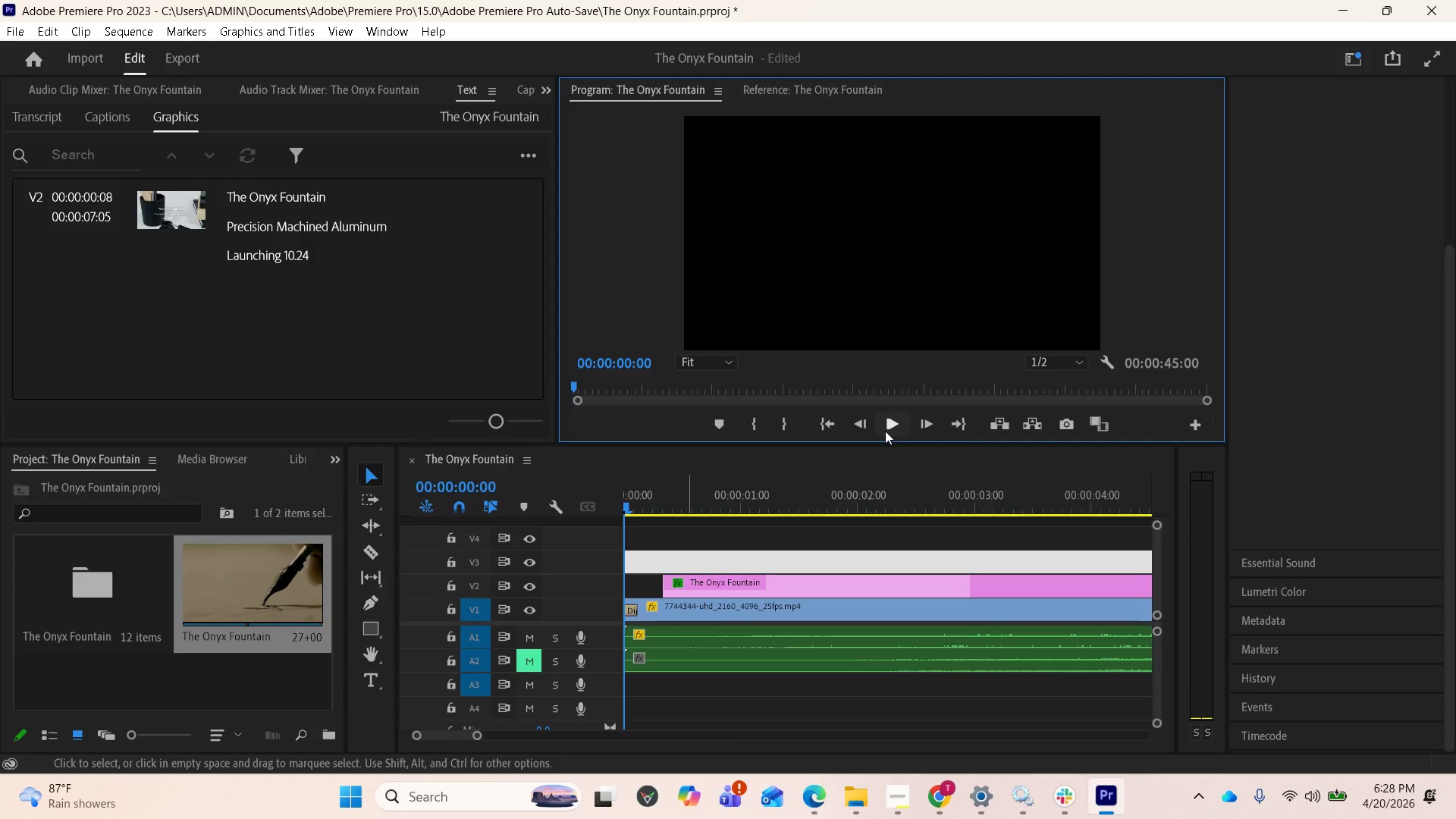 
left_click([889, 424])
 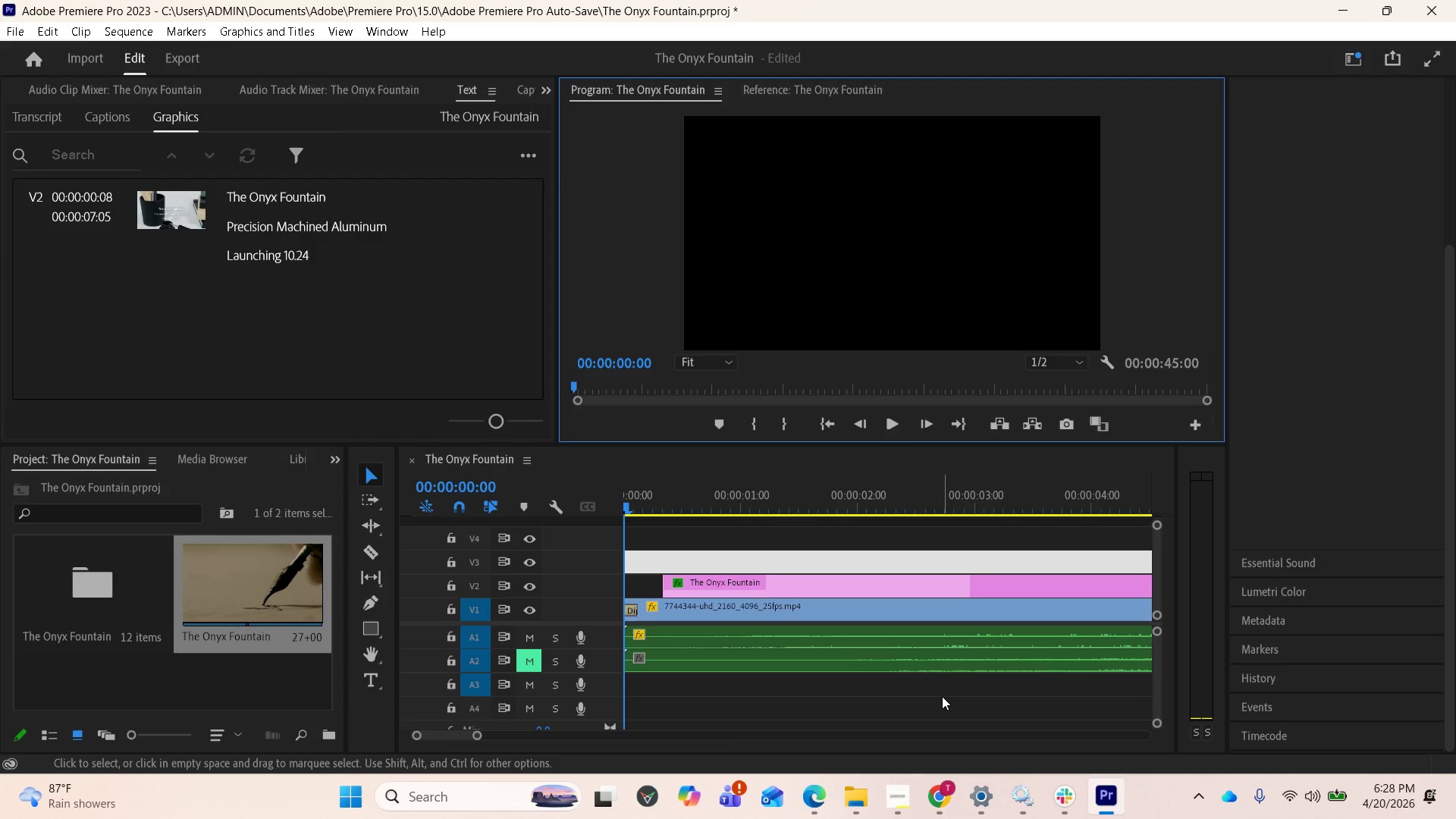 
key(Control+Z)
 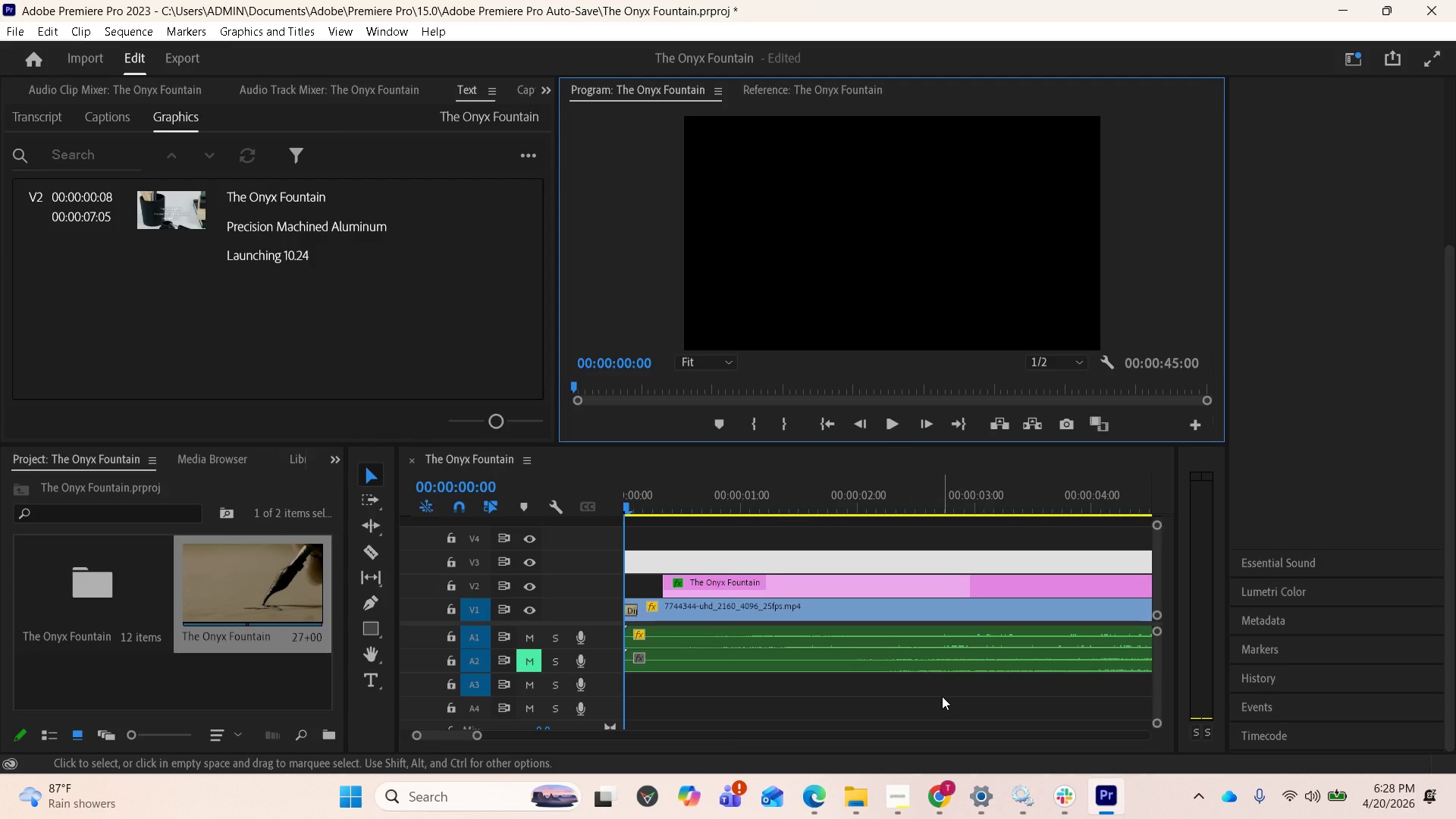 
key(Control+Z)
 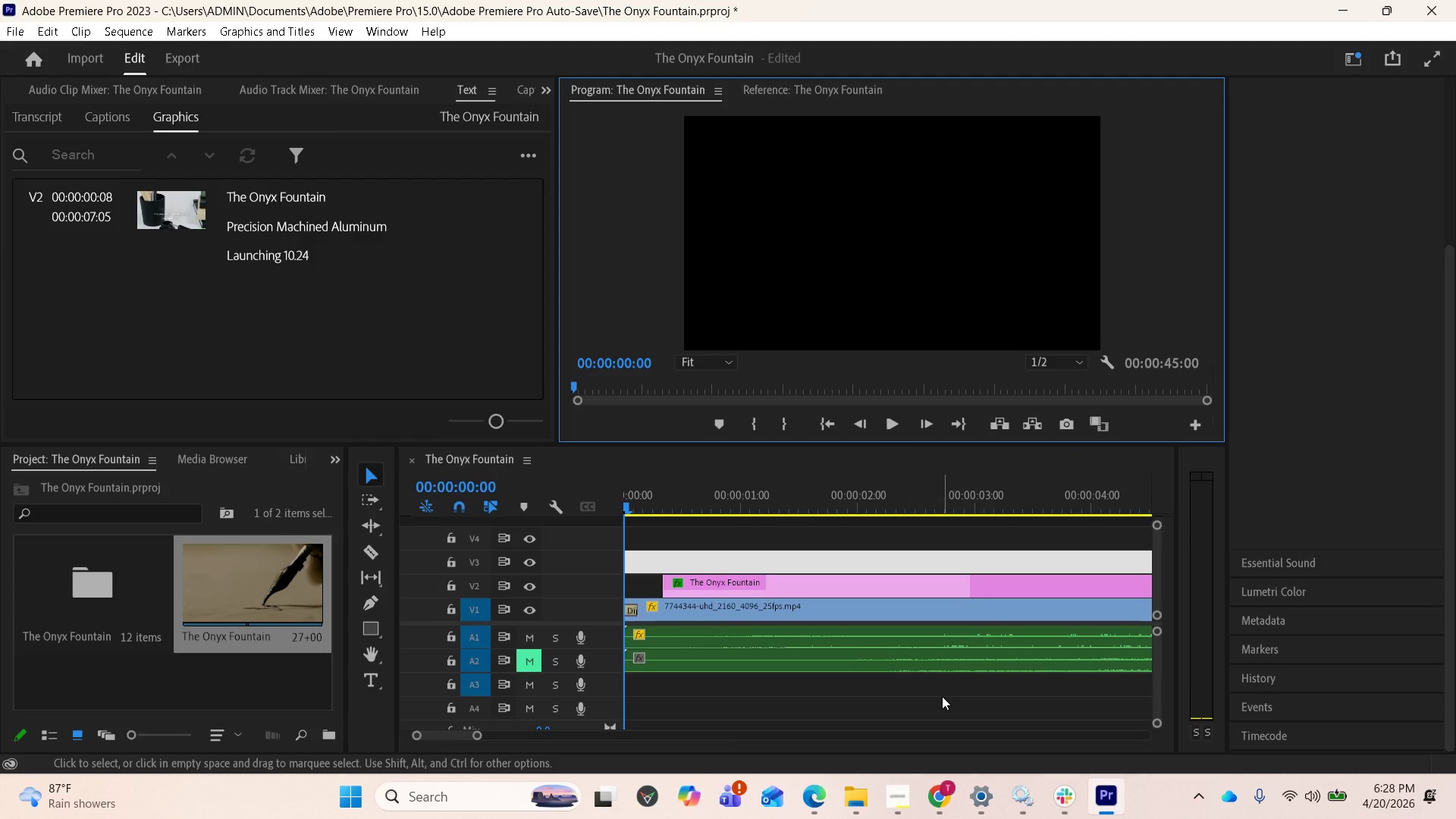 
key(Control+Z)
 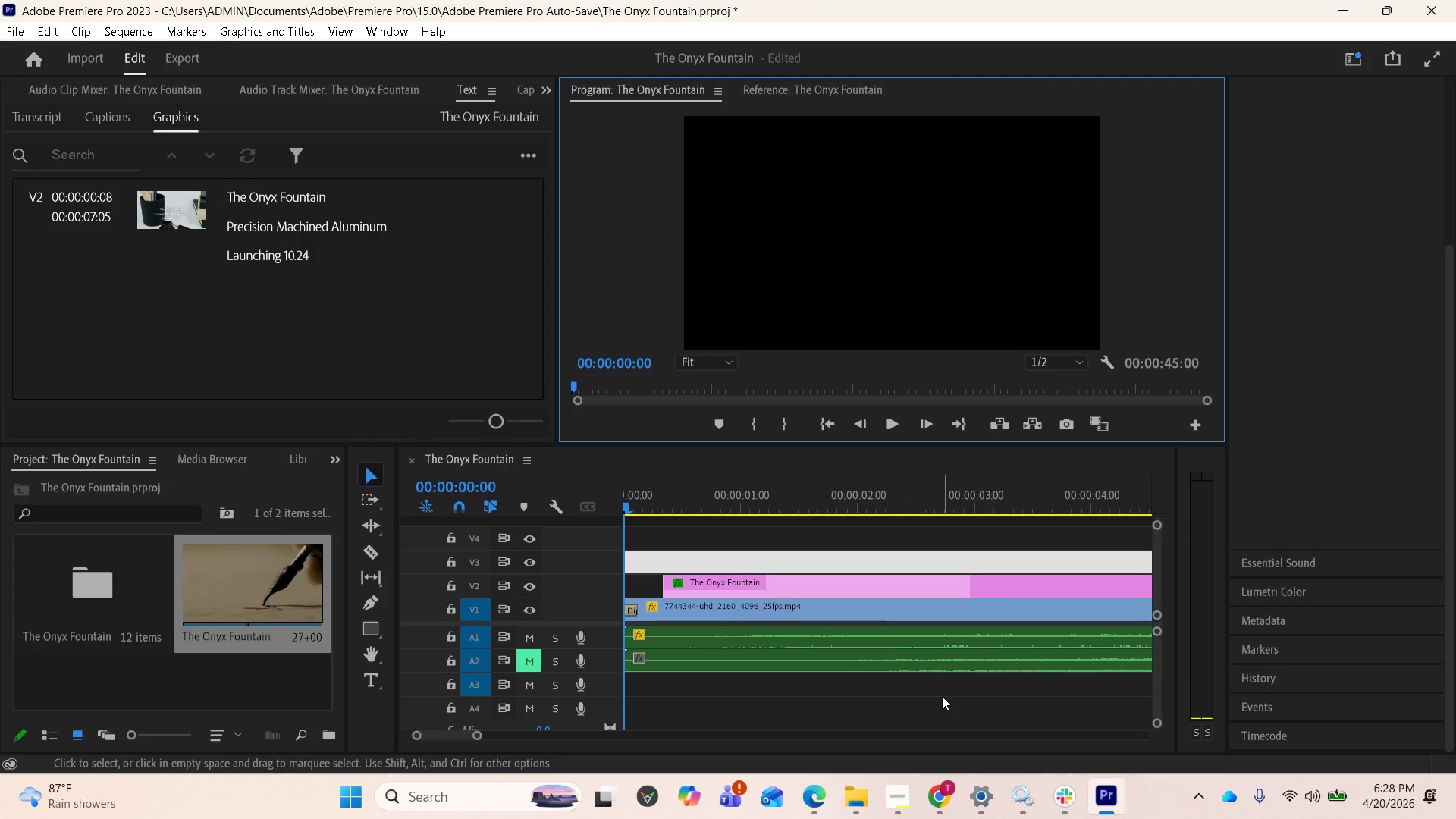 
scroll: coordinate [880, 596], scroll_direction: up, amount: 1.0
 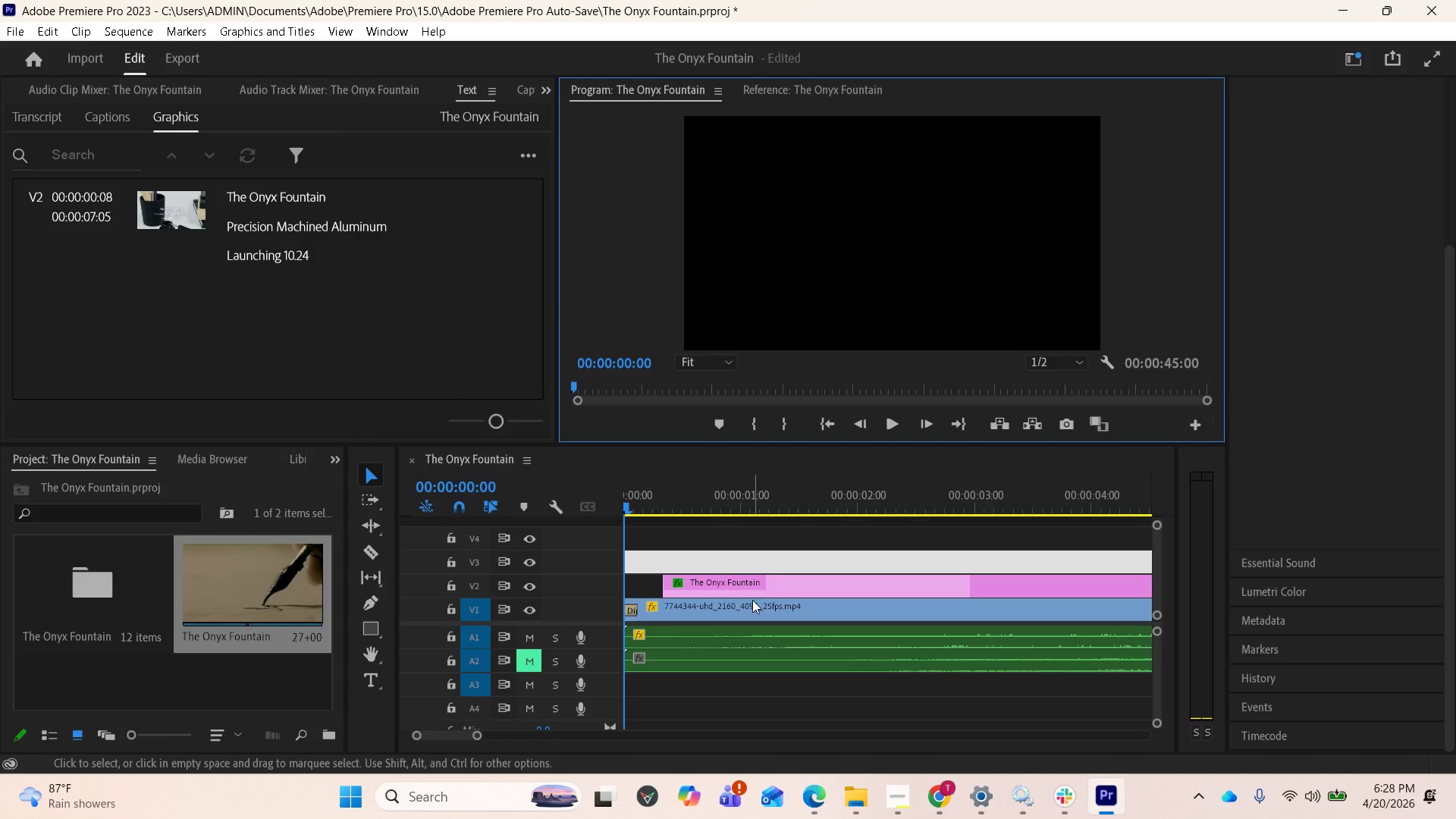 
left_click([758, 584])
 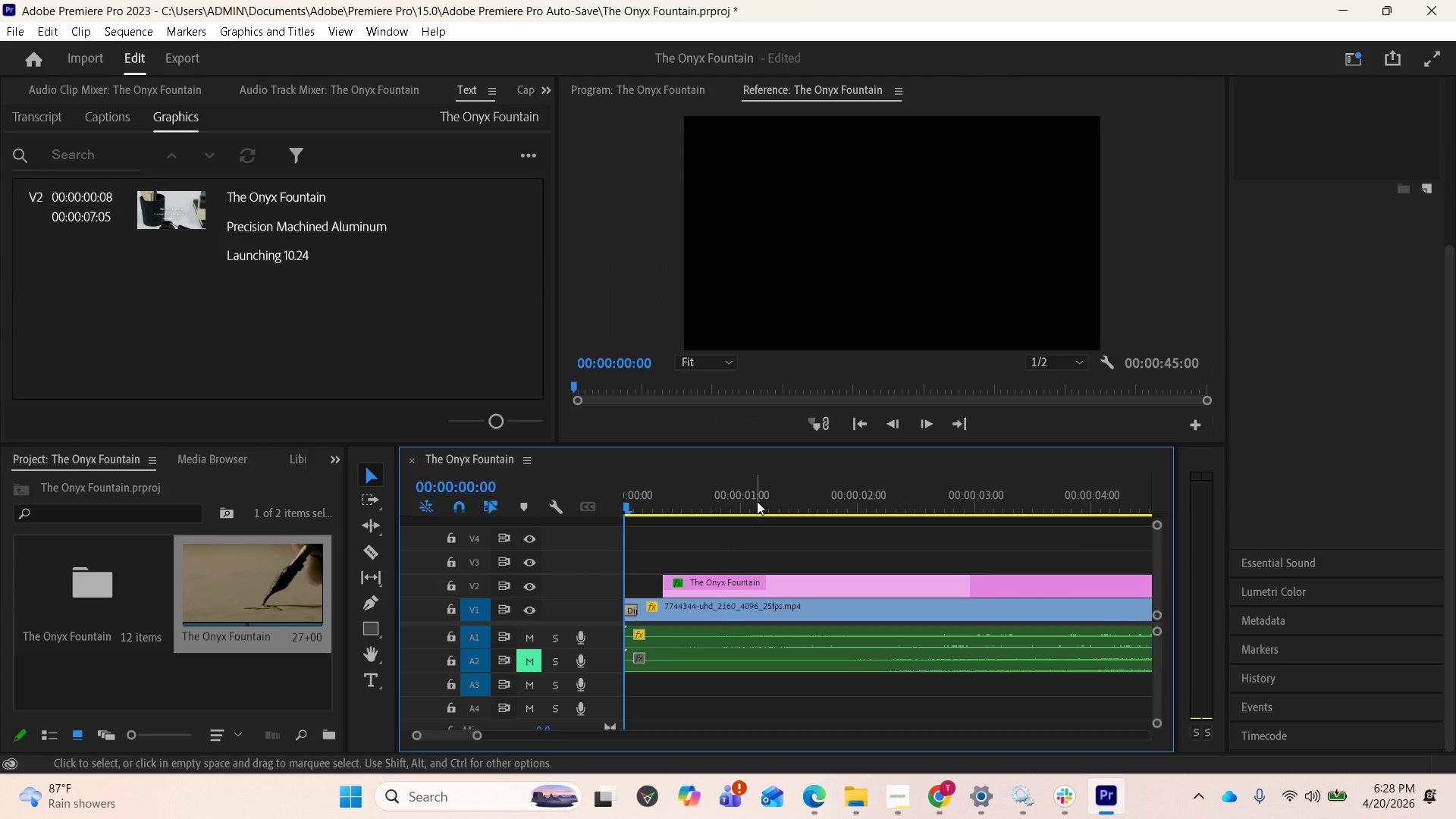 
double_click([757, 499])
 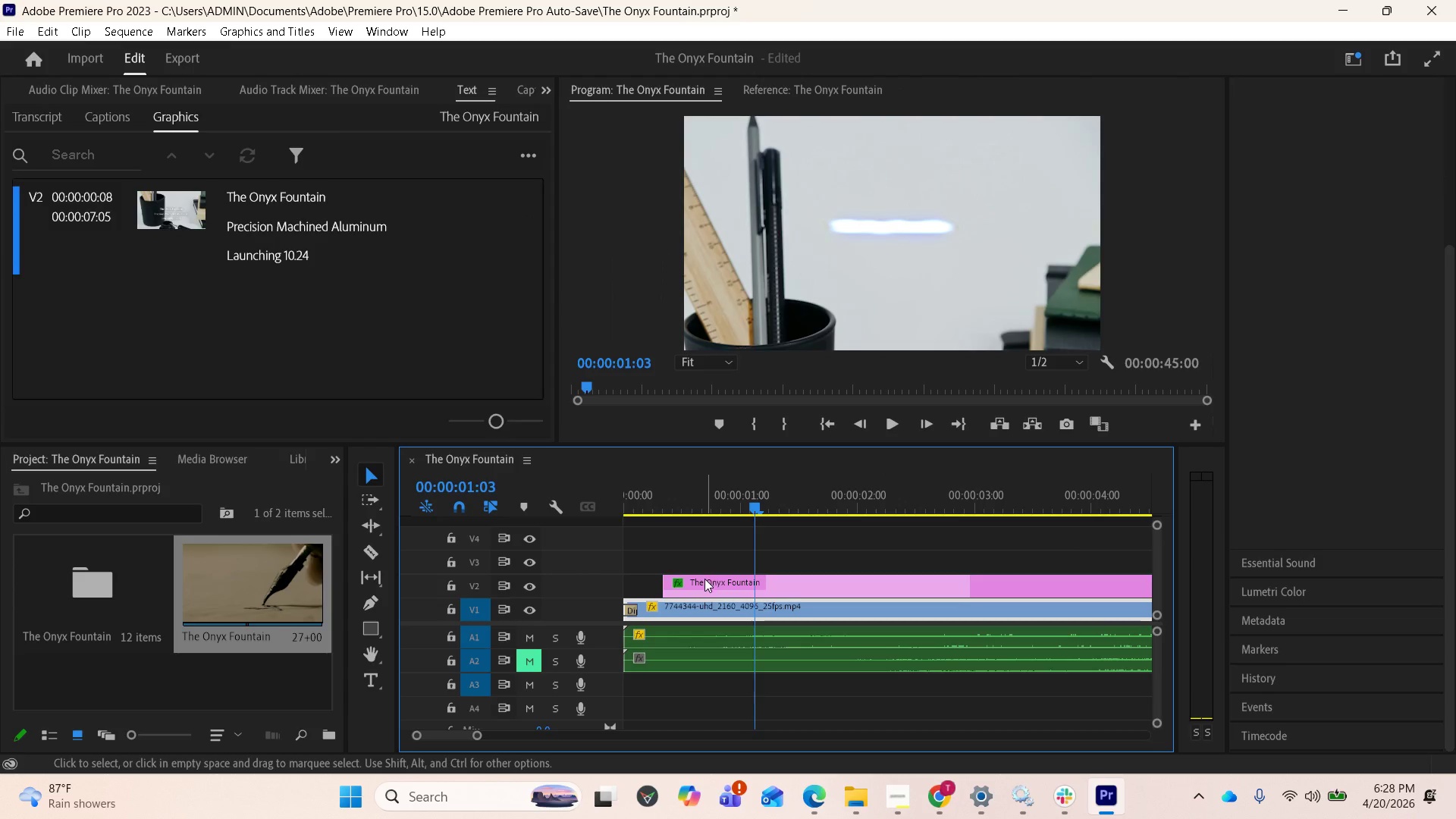 
double_click([704, 579])
 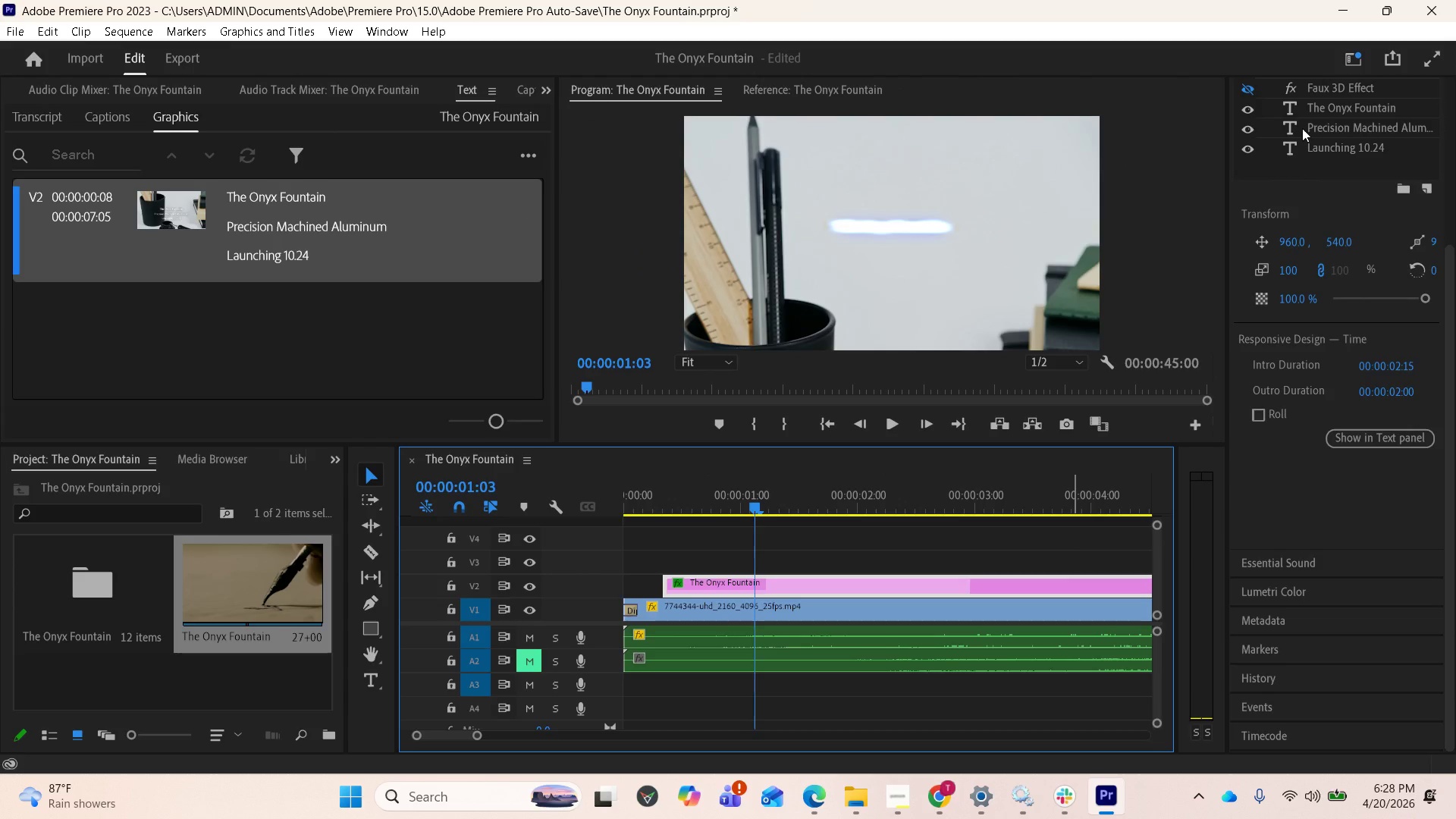 
left_click([1326, 112])
 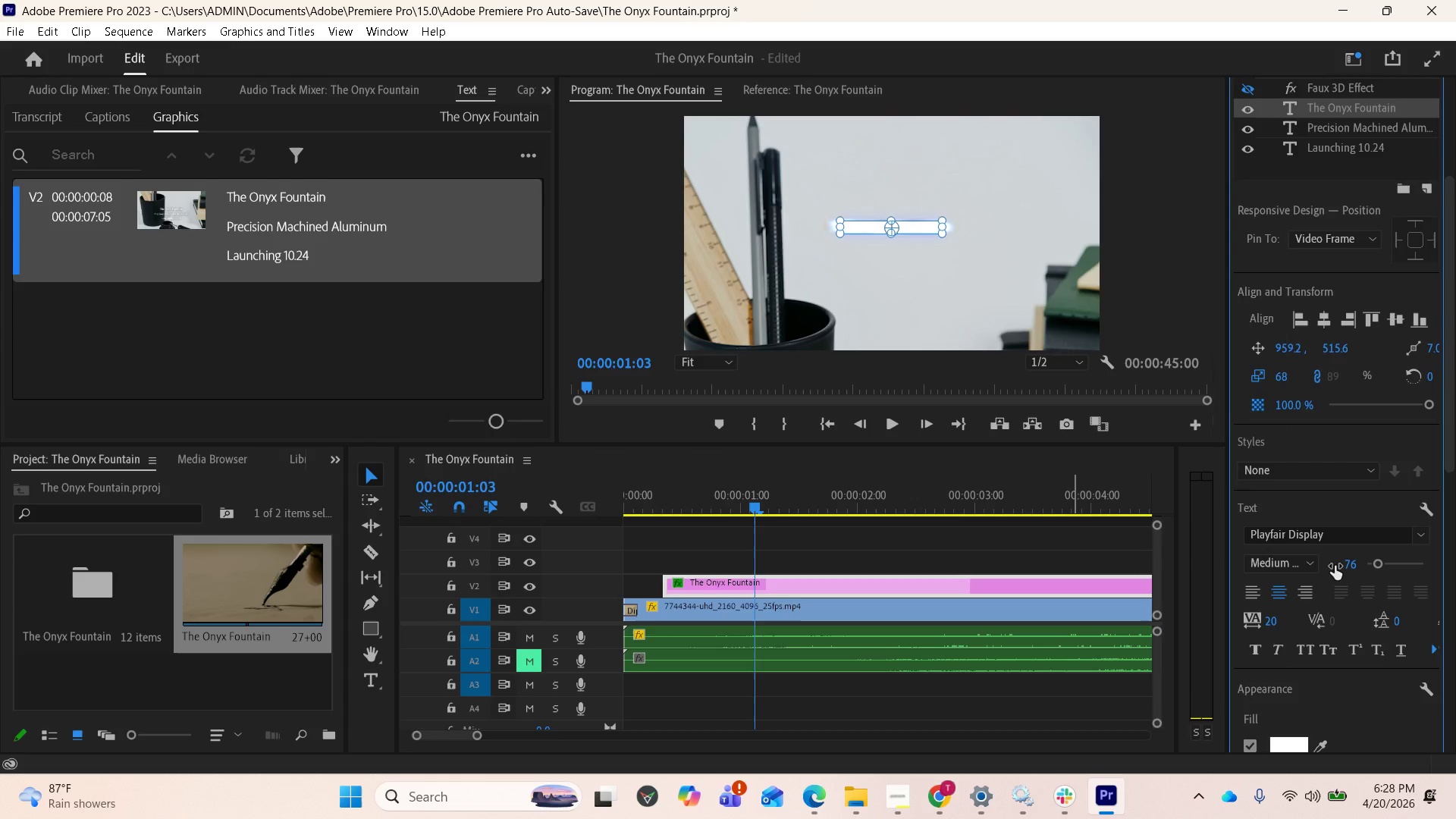 
key(Control+Z)
 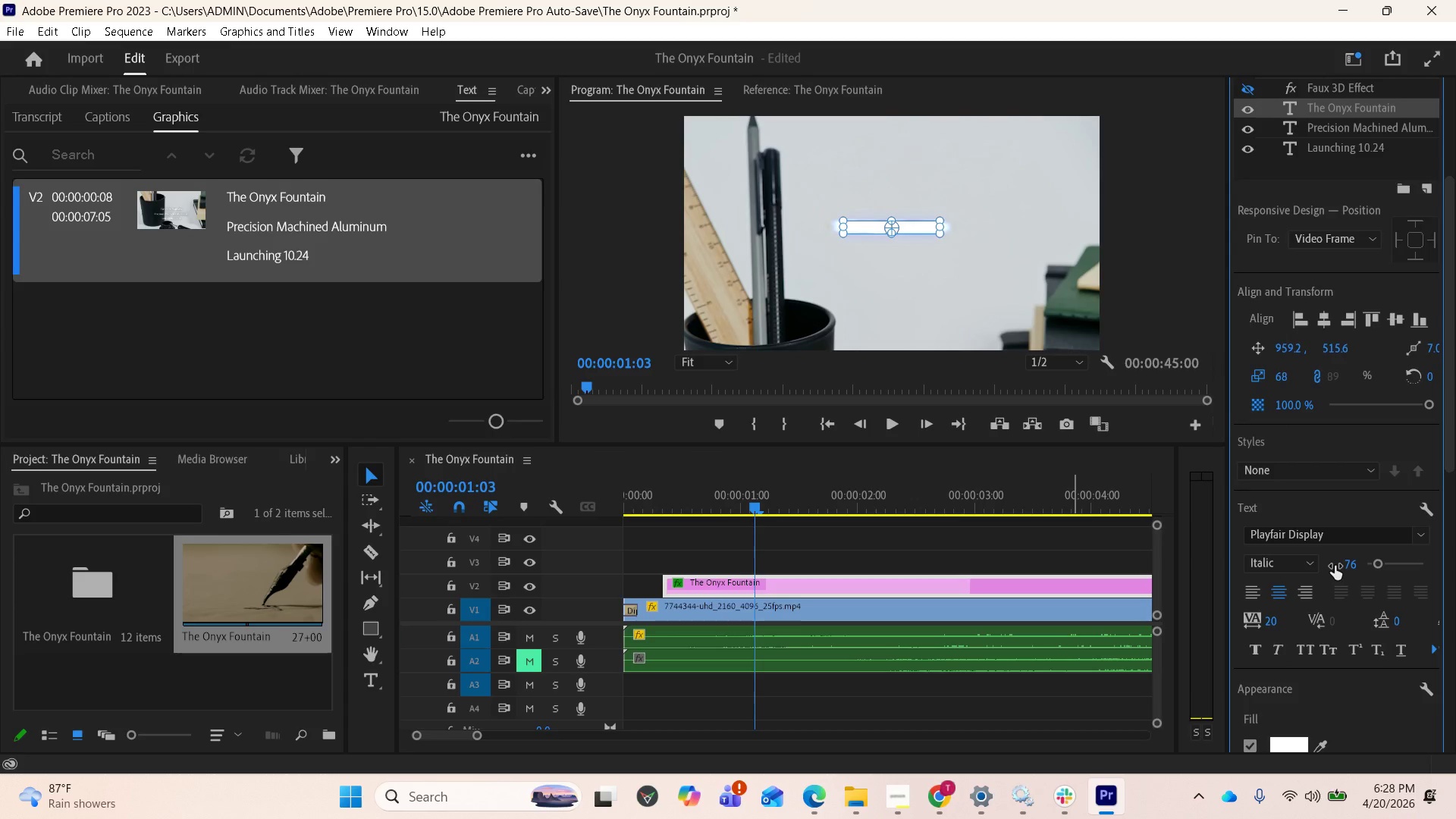 
key(Control+Z)
 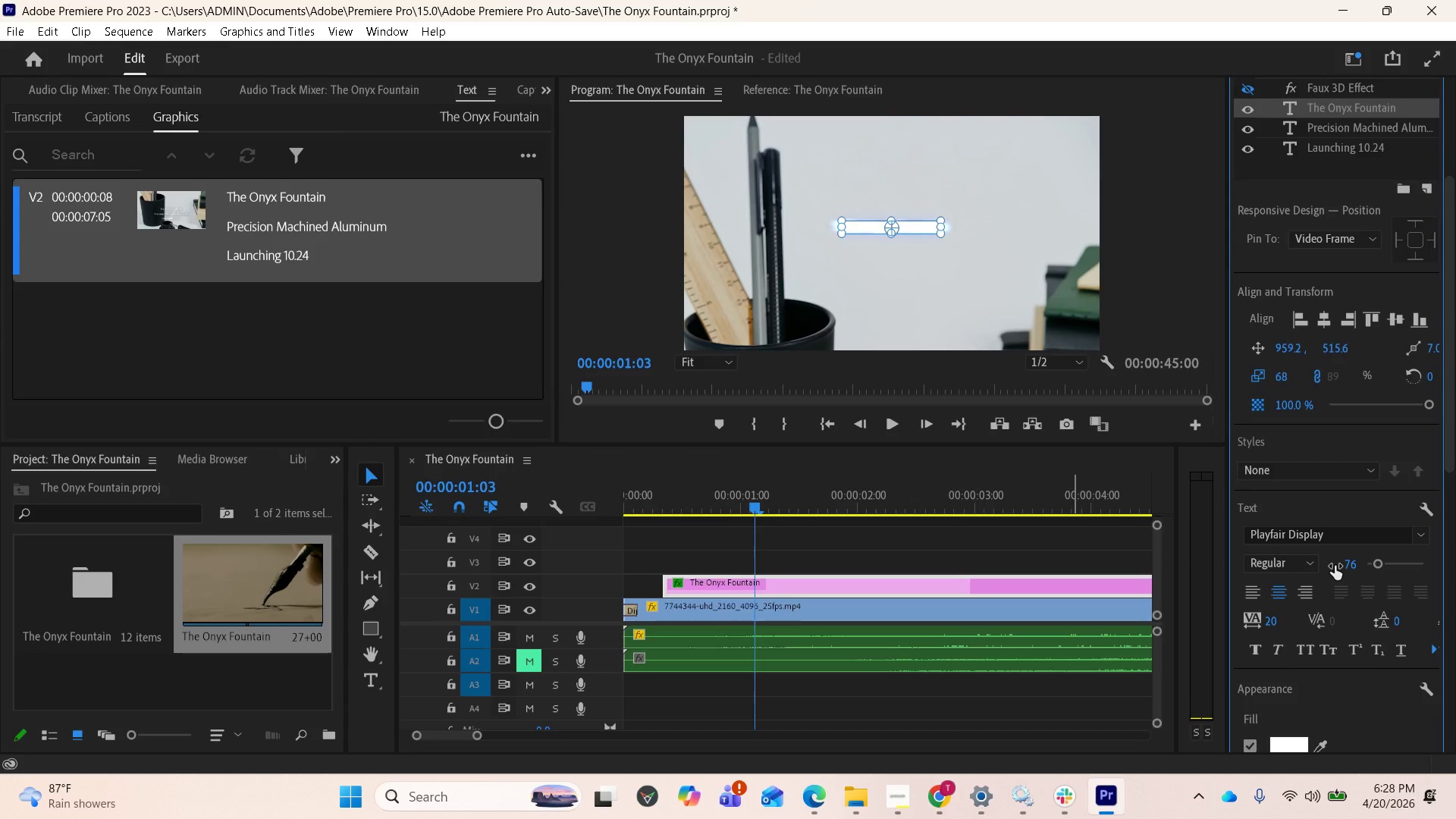 
key(Control+Z)
 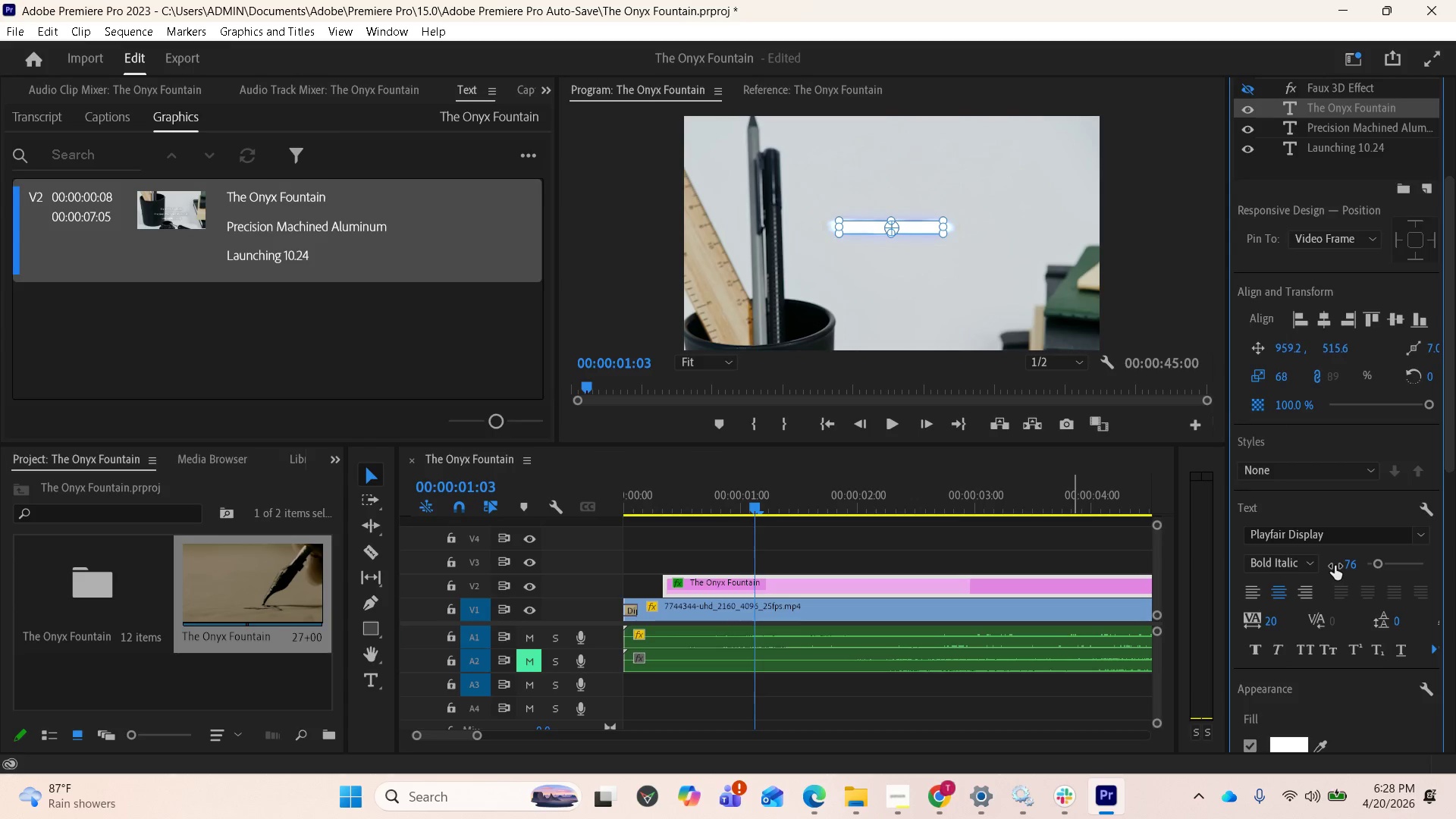 
key(Control+Z)
 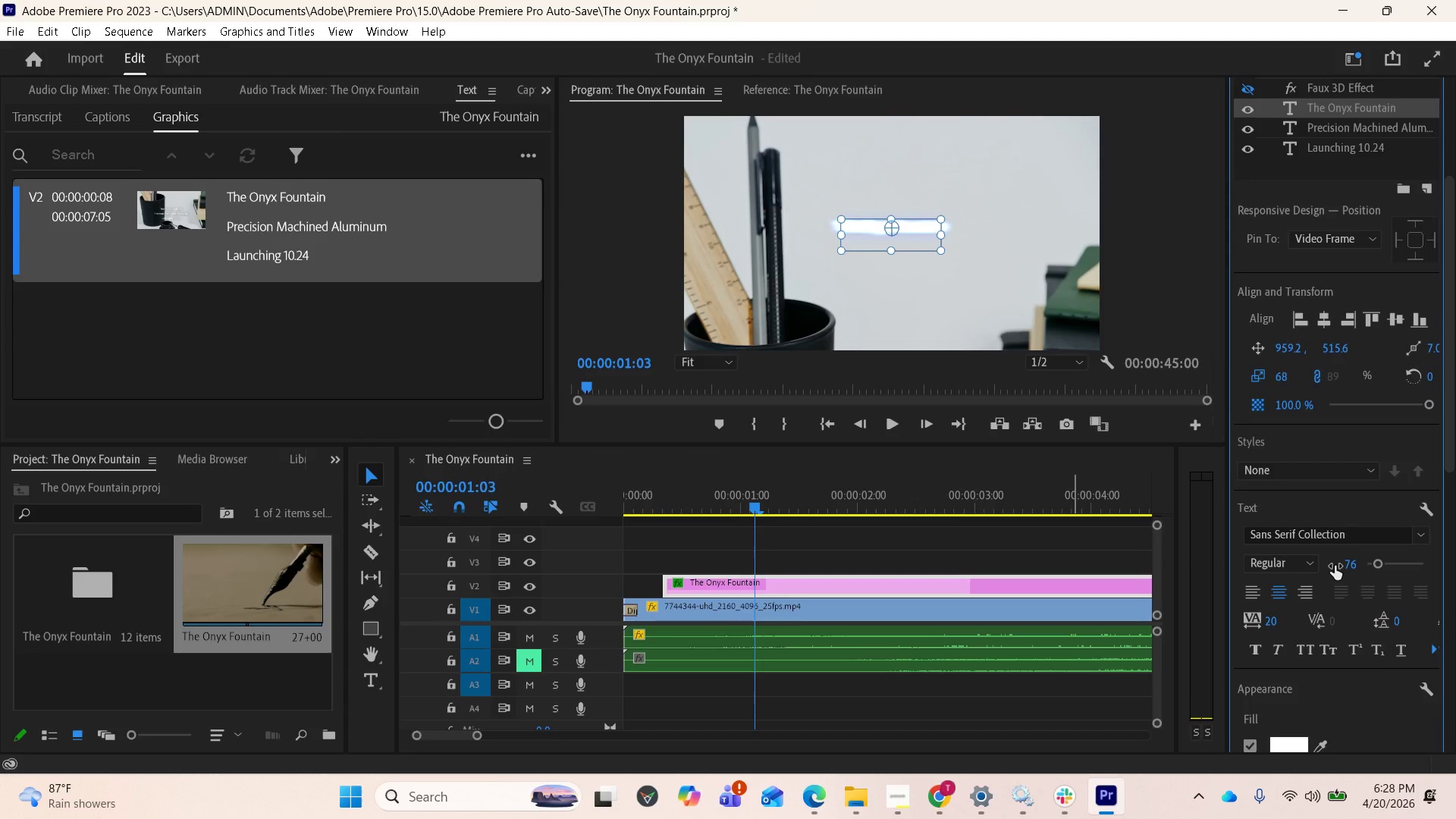 
key(Control+Z)
 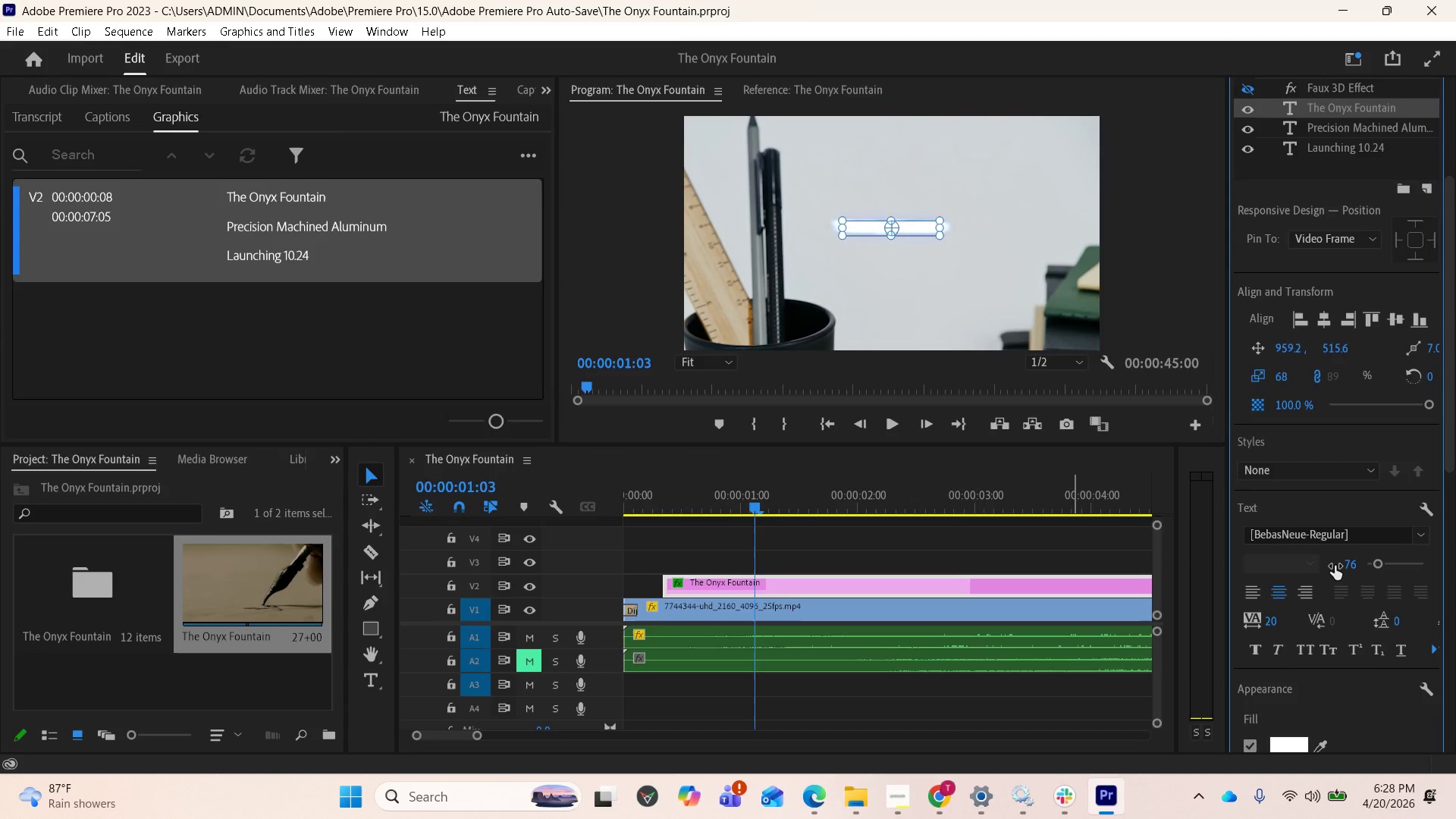 
key(Control+Z)
 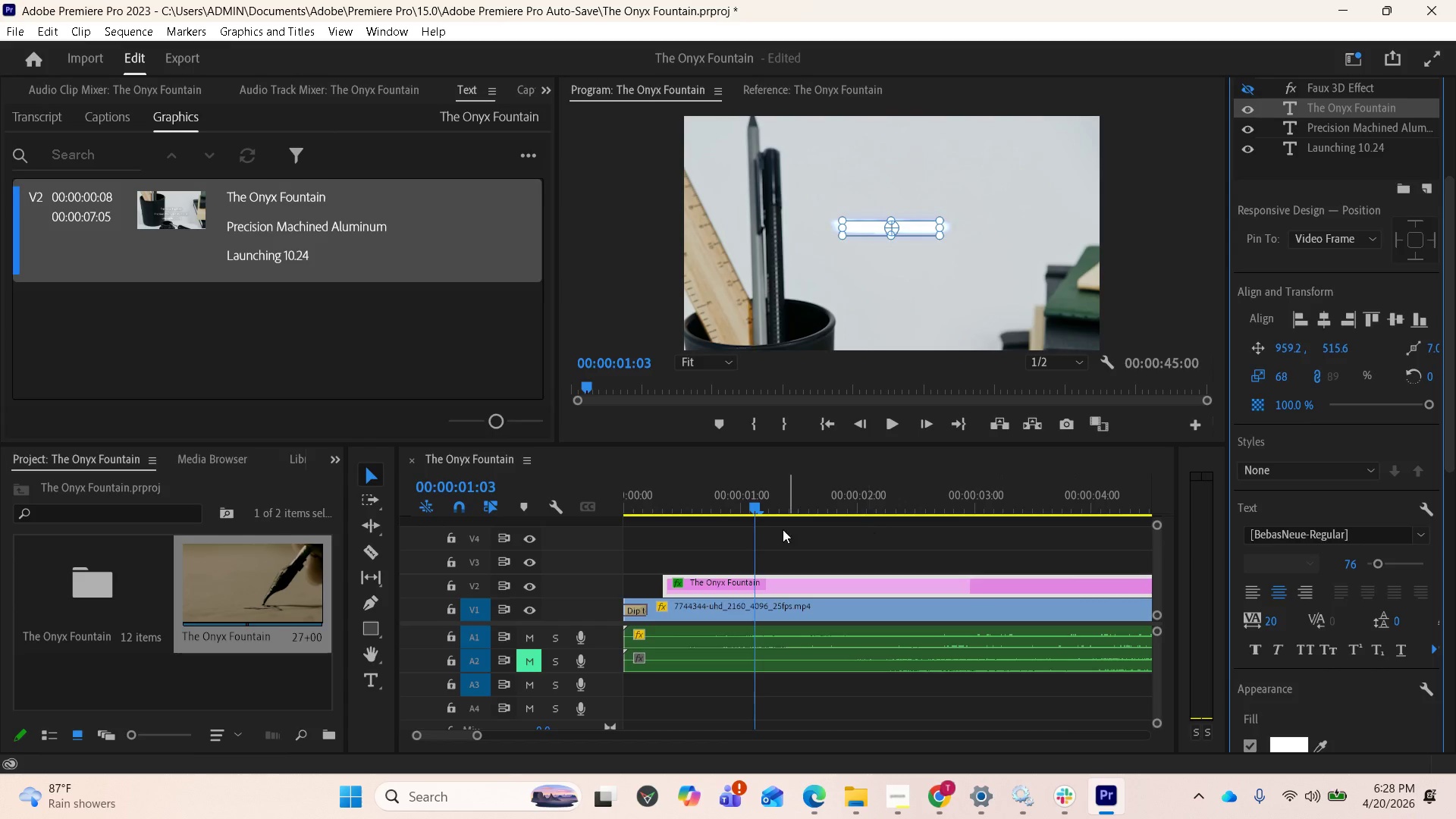 
wait(6.58)
 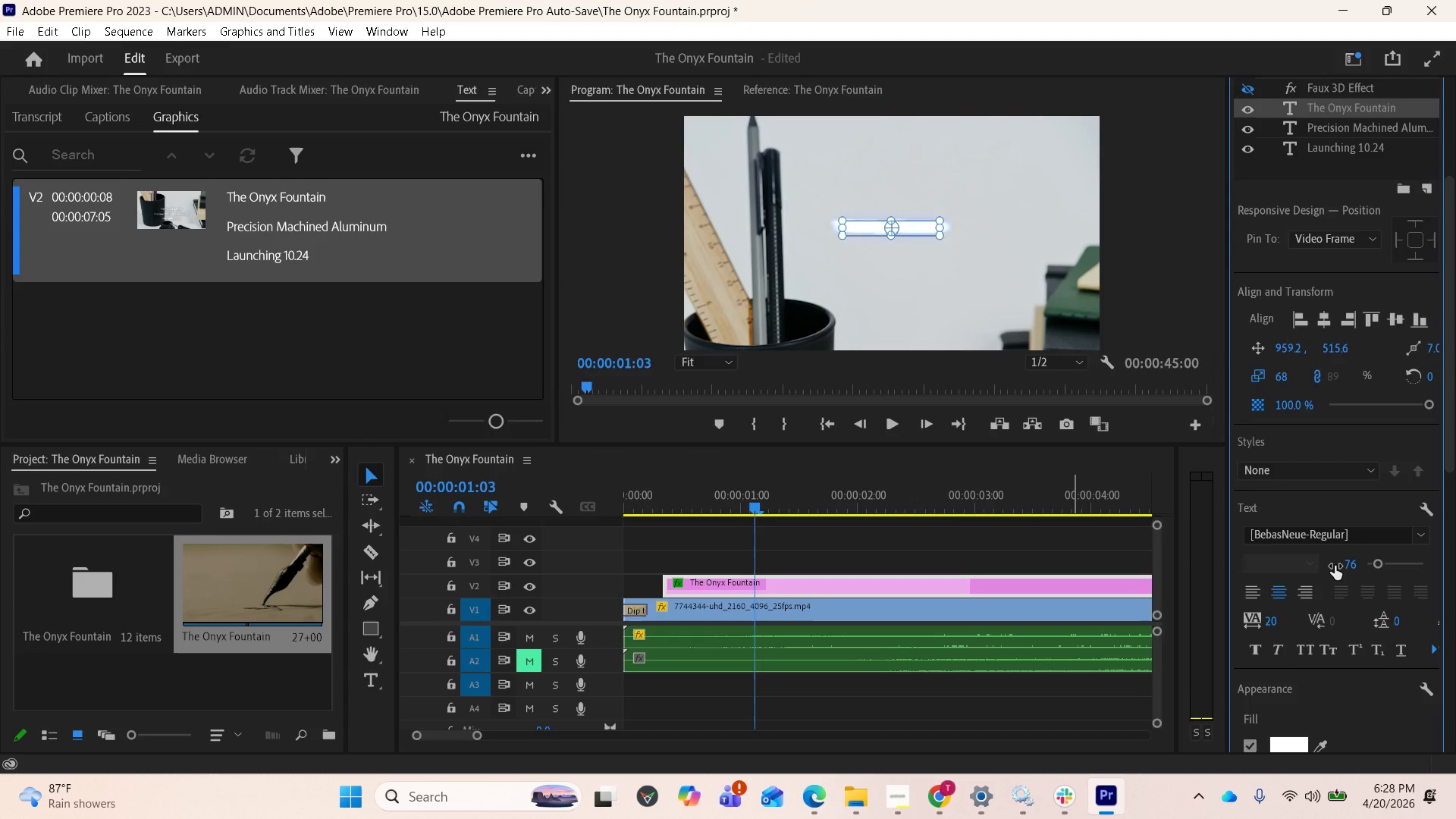 
left_click_drag(start_coordinate=[753, 506], to_coordinate=[585, 502])
 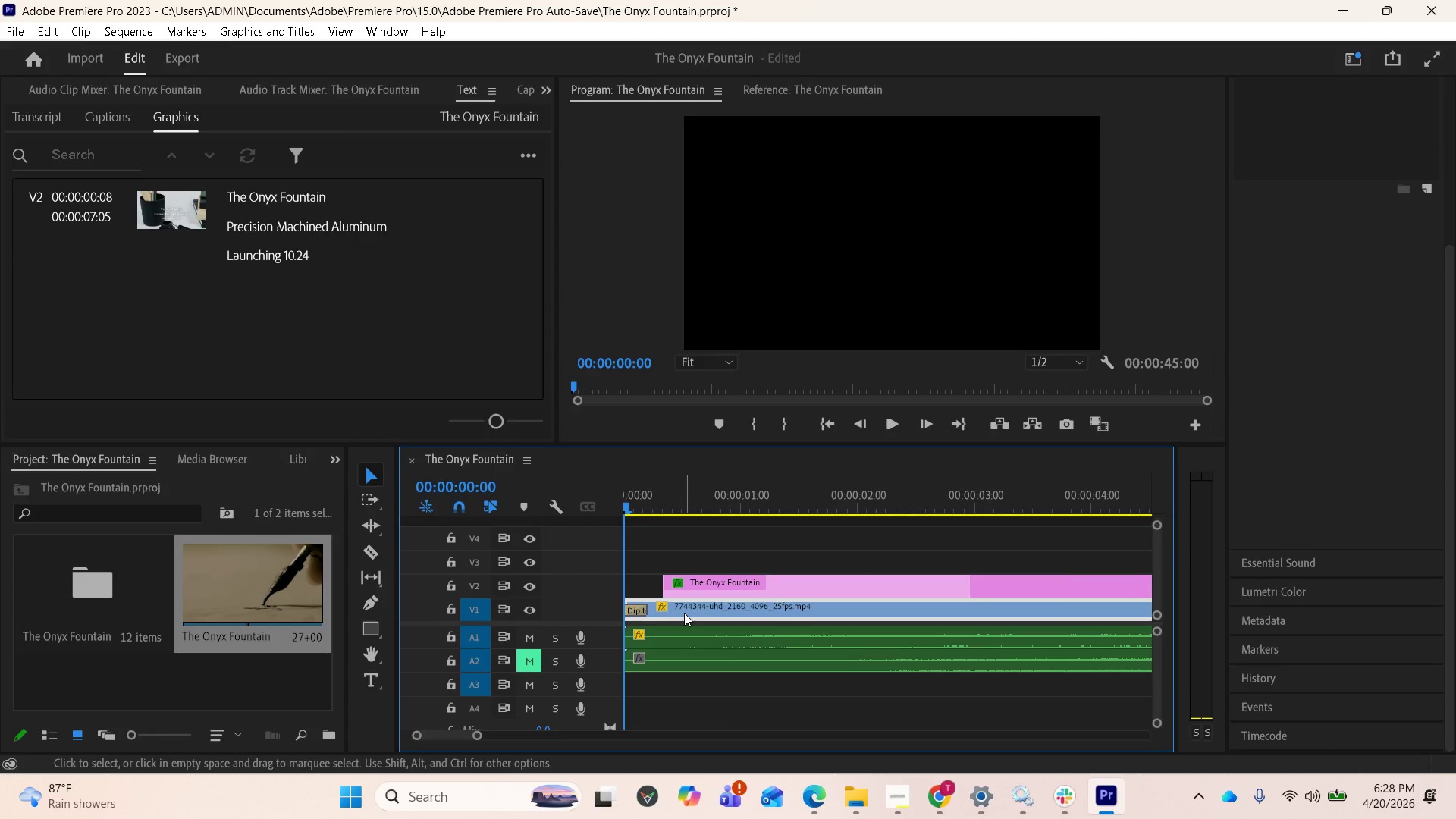 
key(Space)
 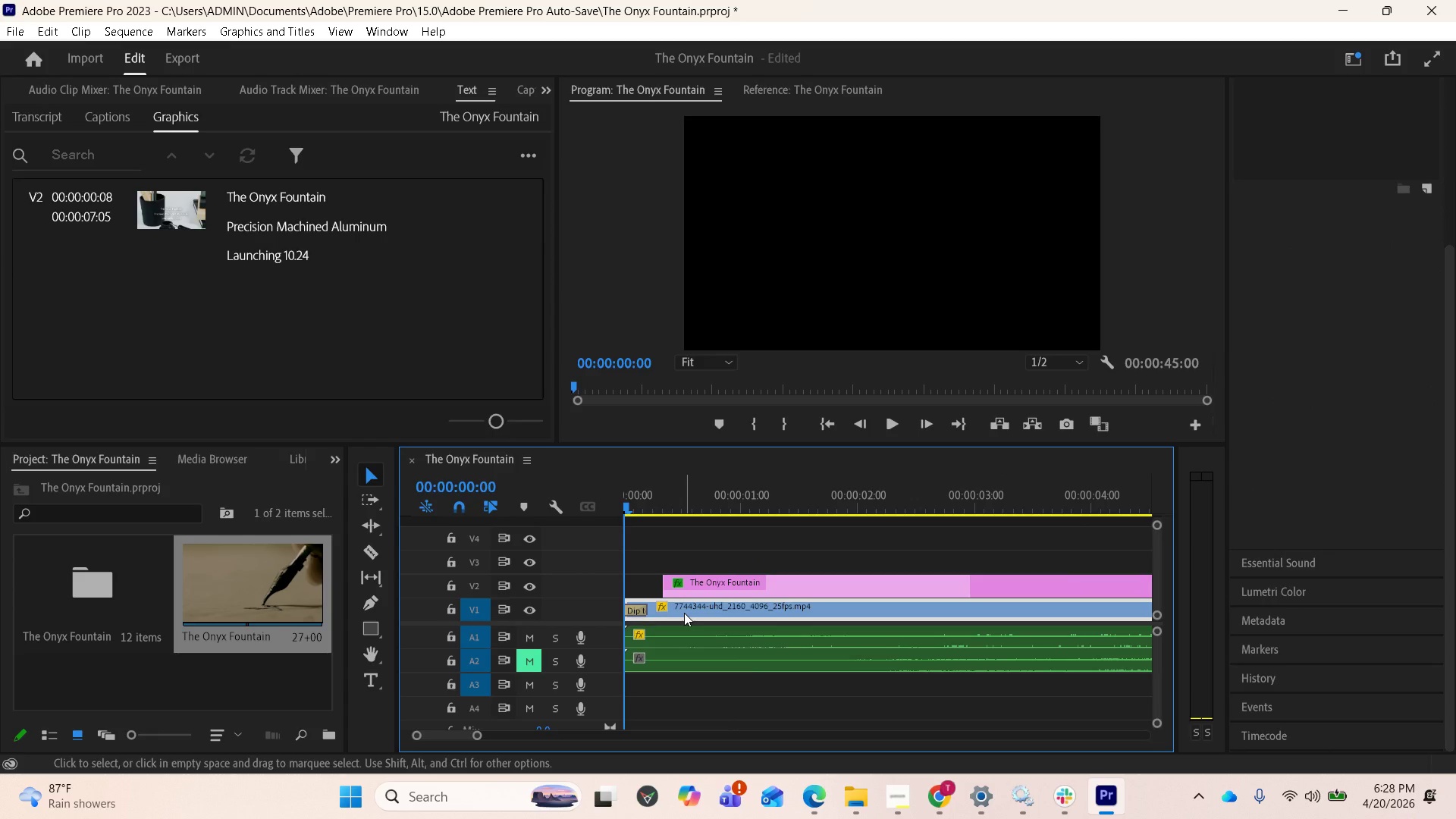 
wait(6.61)
 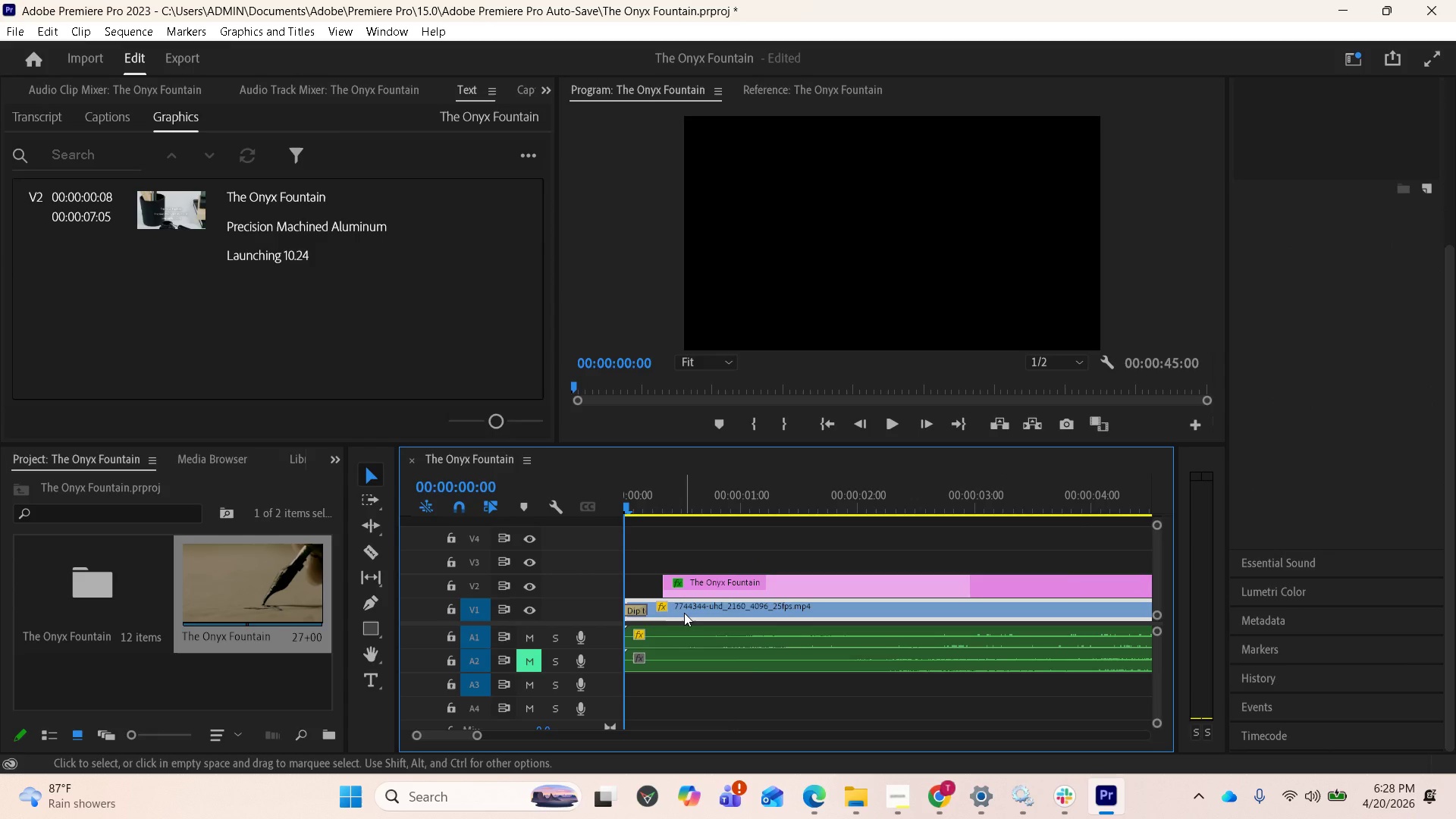 
key(Space)
 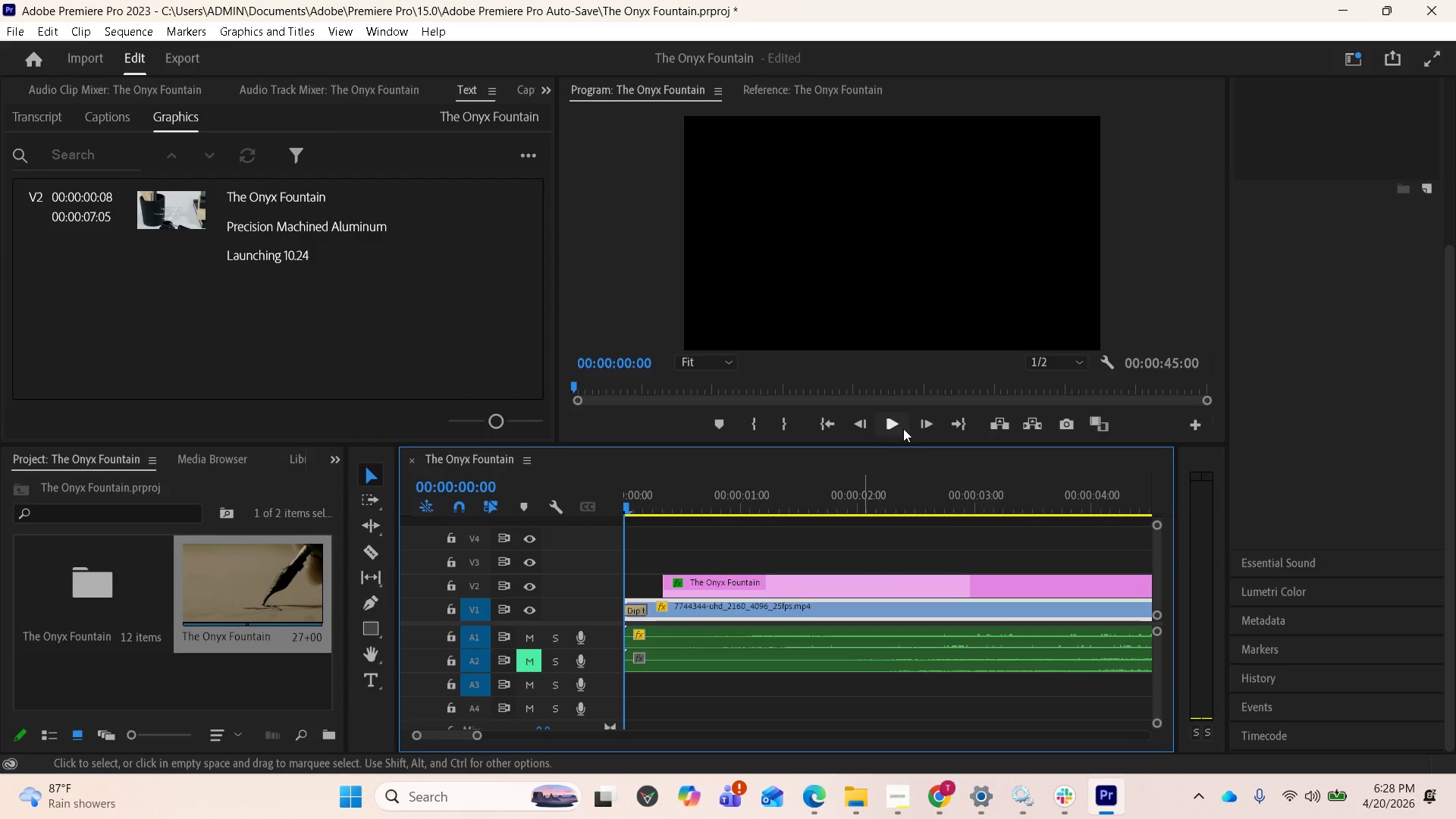 
double_click([903, 428])
 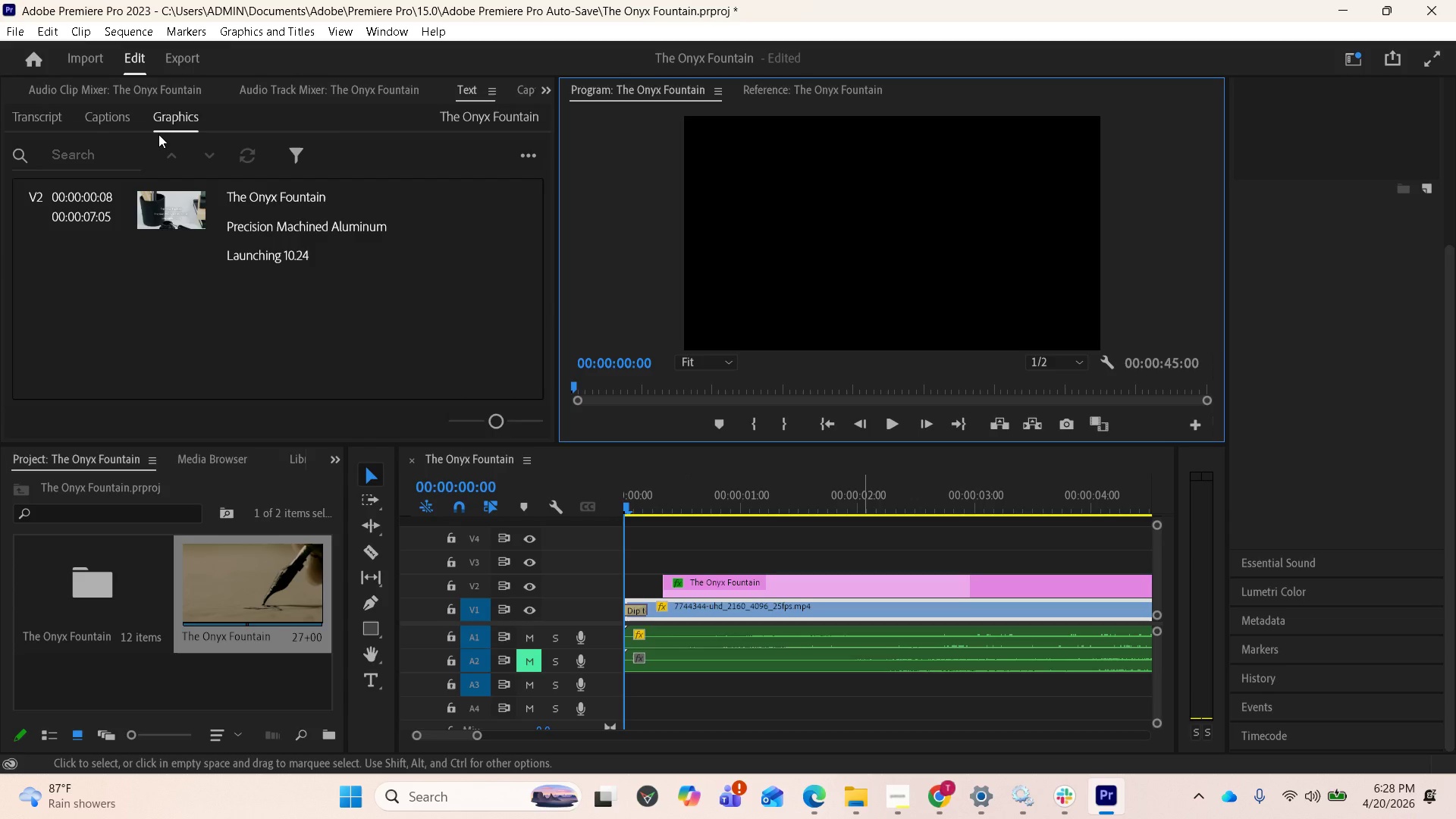 
left_click([25, 124])
 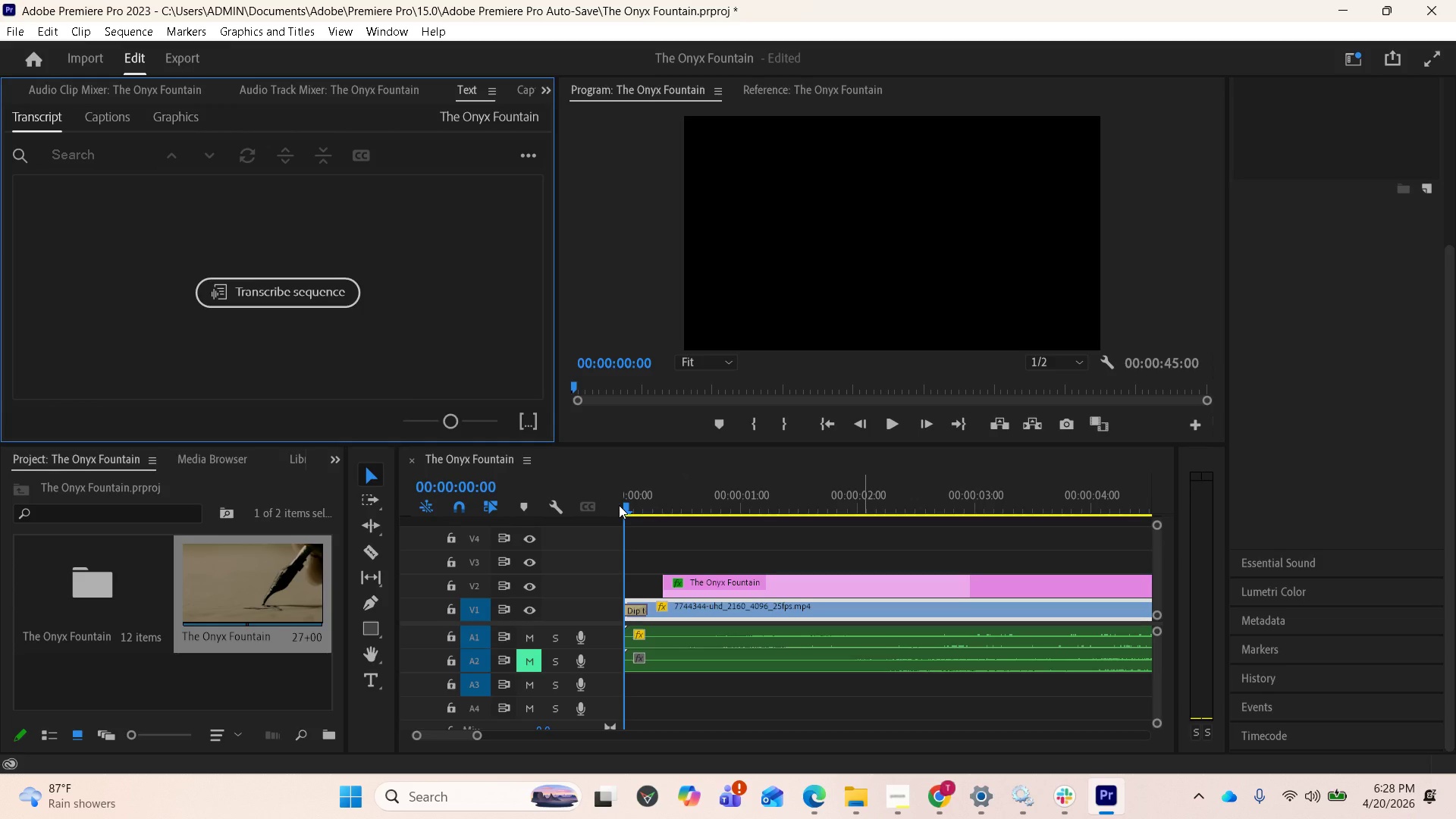 
left_click_drag(start_coordinate=[623, 507], to_coordinate=[689, 519])
 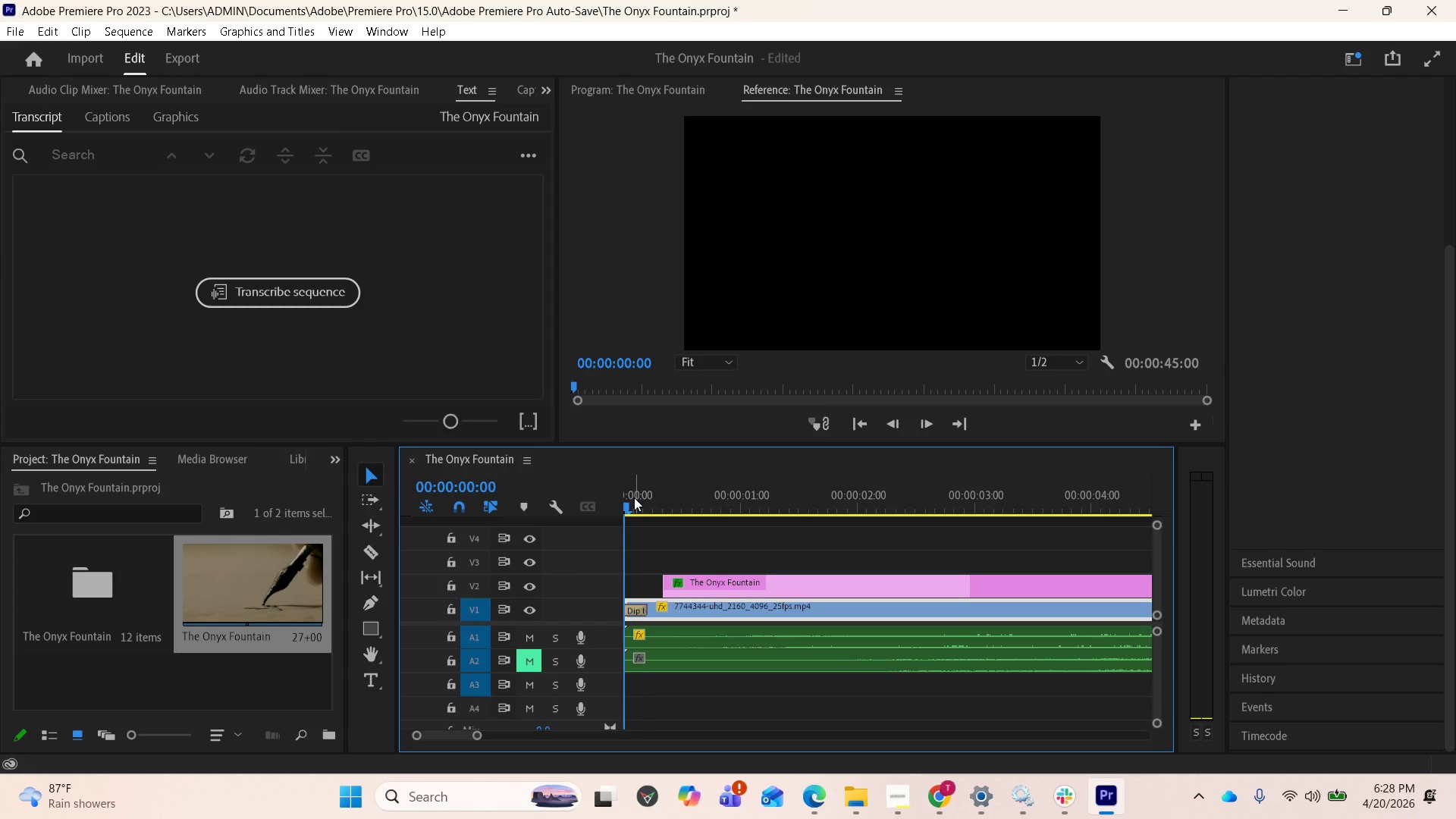 
left_click_drag(start_coordinate=[634, 497], to_coordinate=[800, 516])
 